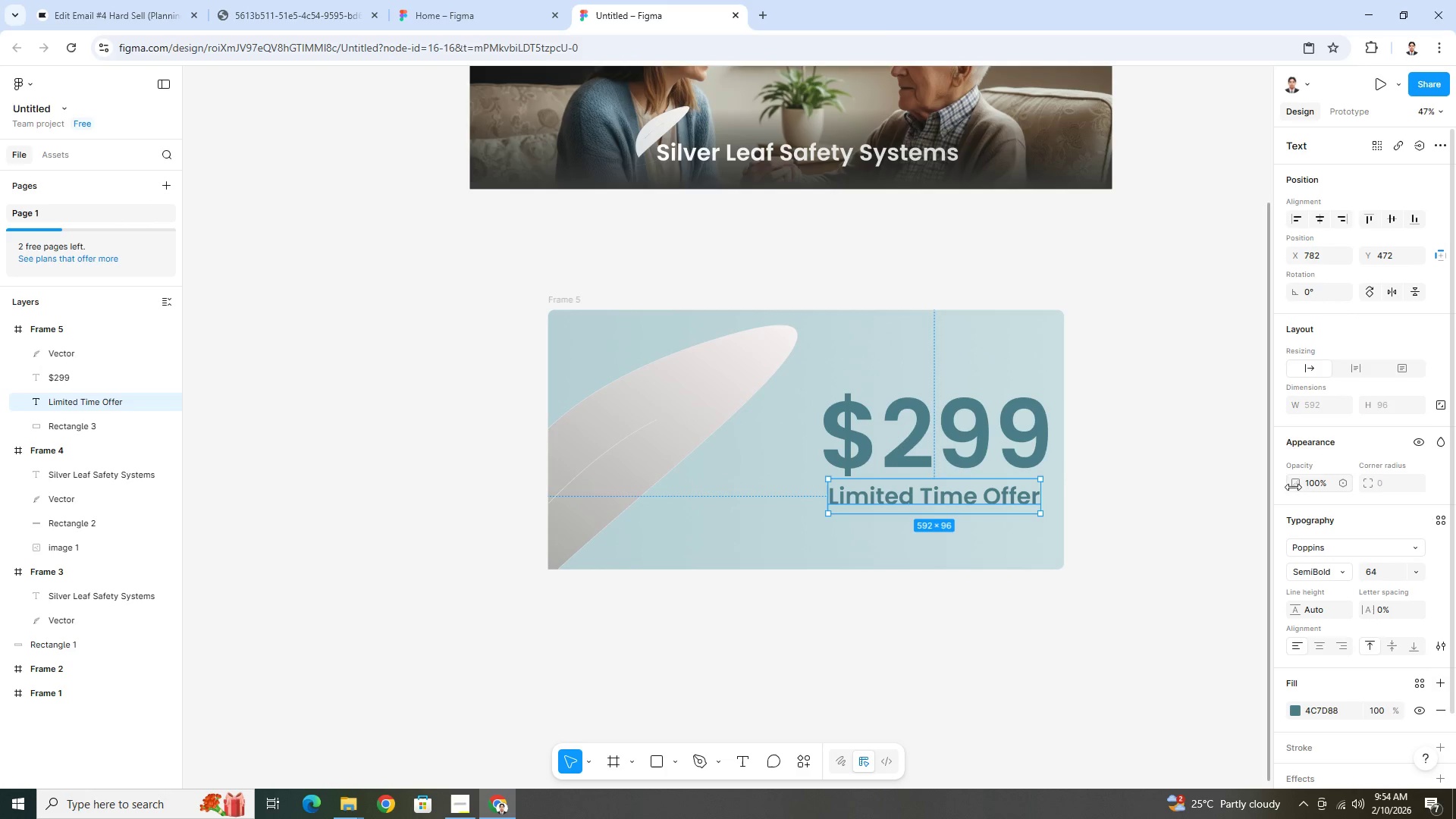 
left_click_drag(start_coordinate=[1293, 487], to_coordinate=[727, 427])
 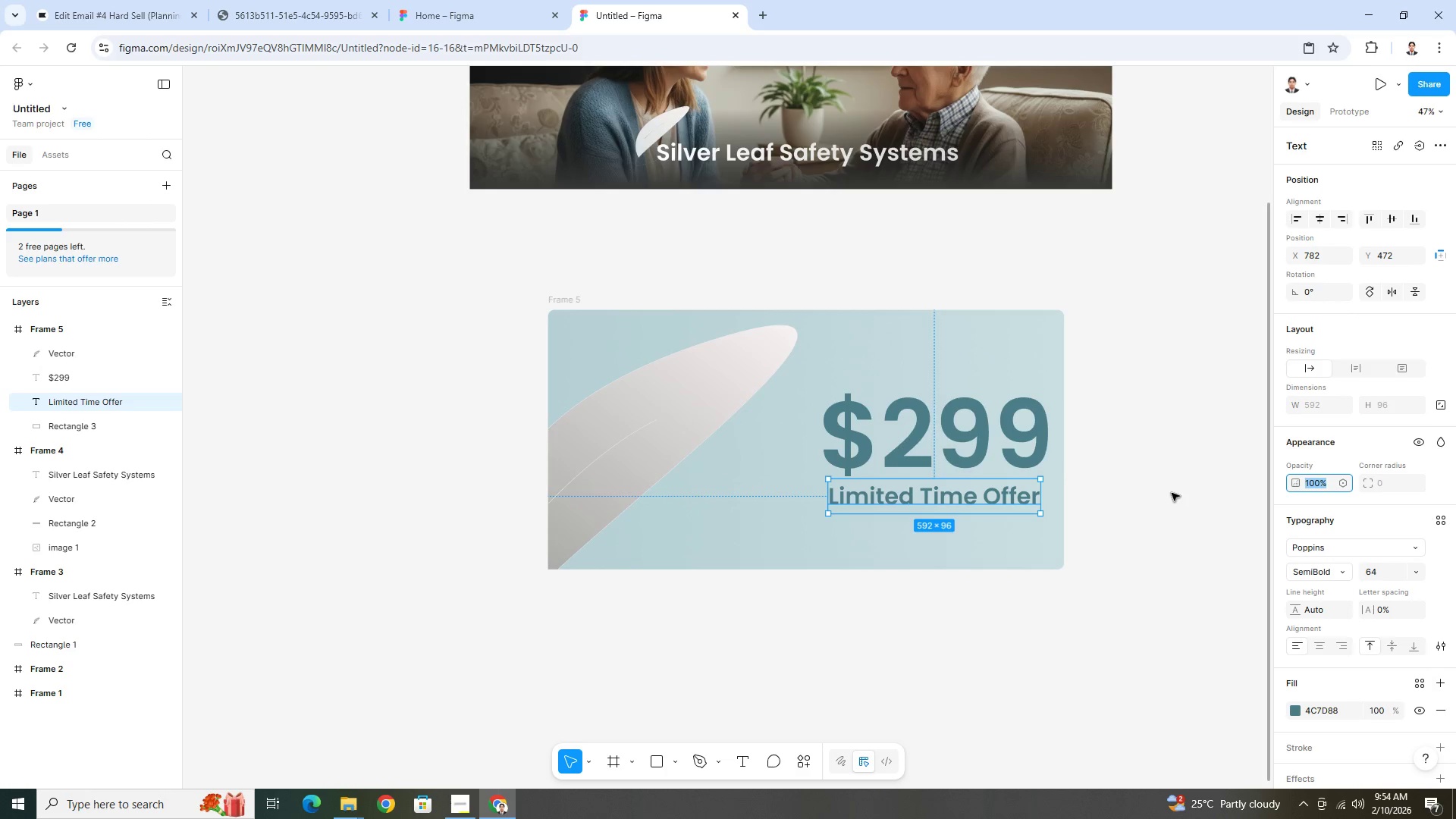 
left_click([1172, 493])
 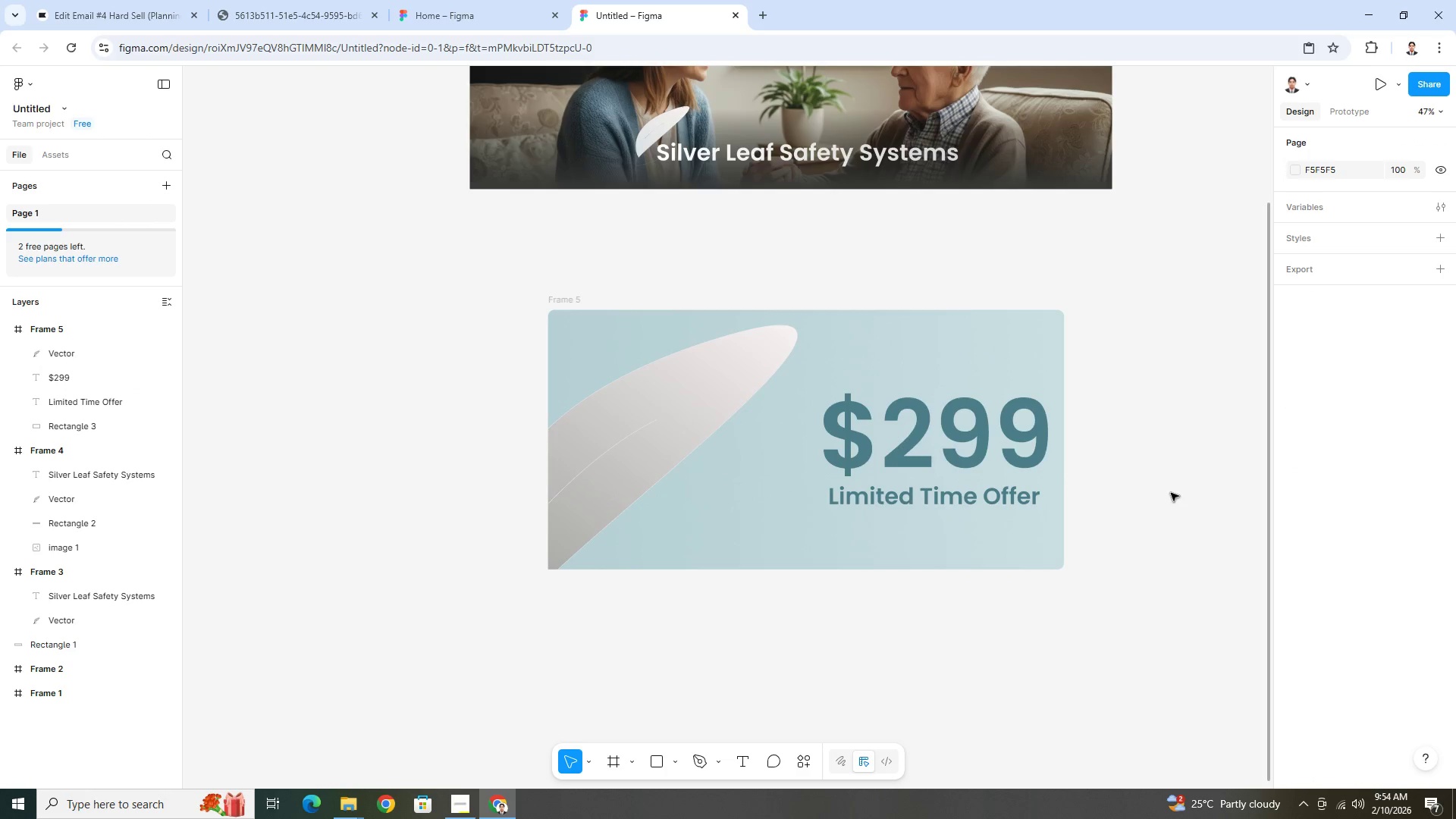 
hold_key(key=ControlLeft, duration=1.5)
scroll: coordinate [1178, 488], scroll_direction: down, amount: 1.0
 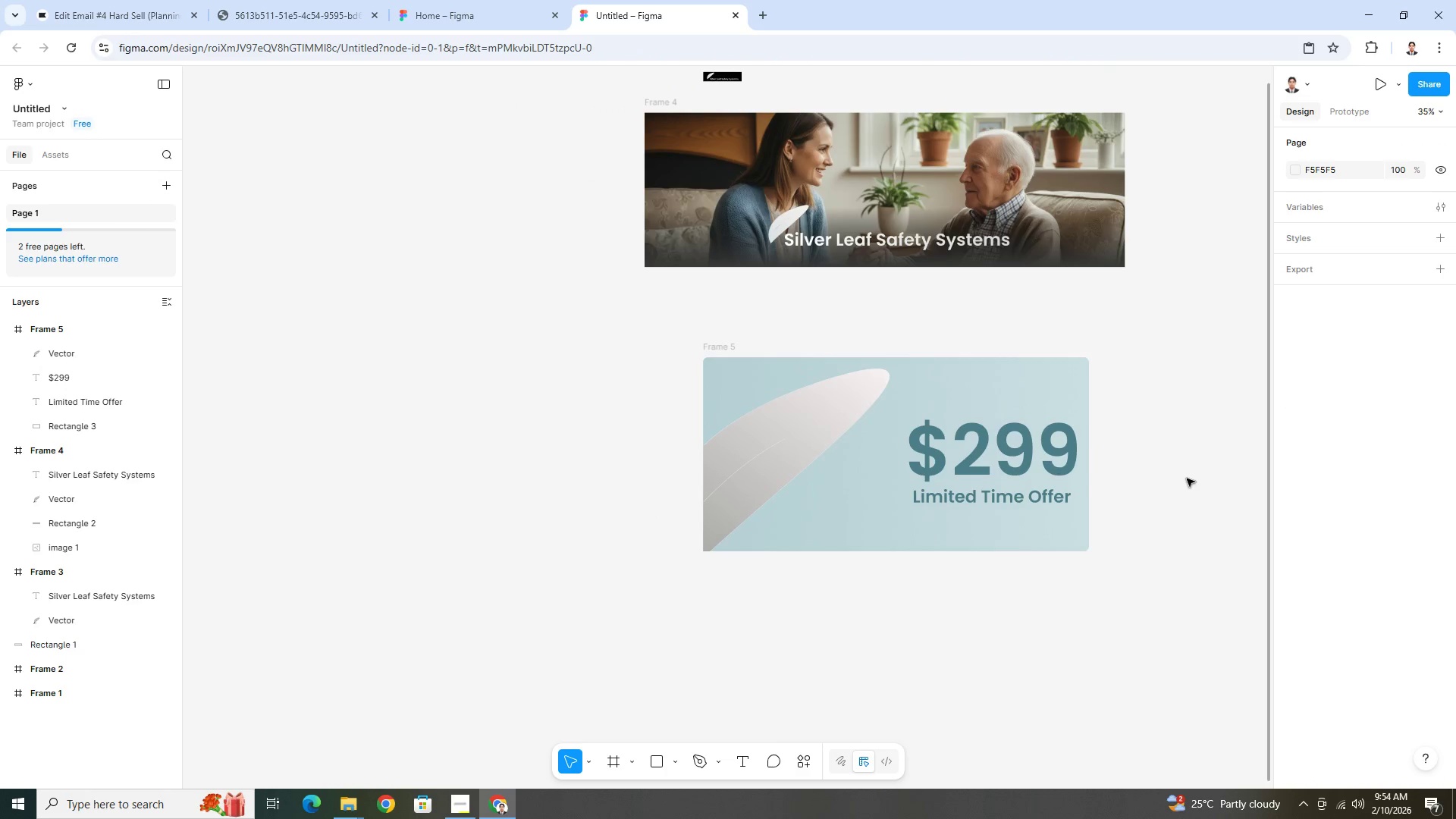 
key(Control+ControlLeft)
 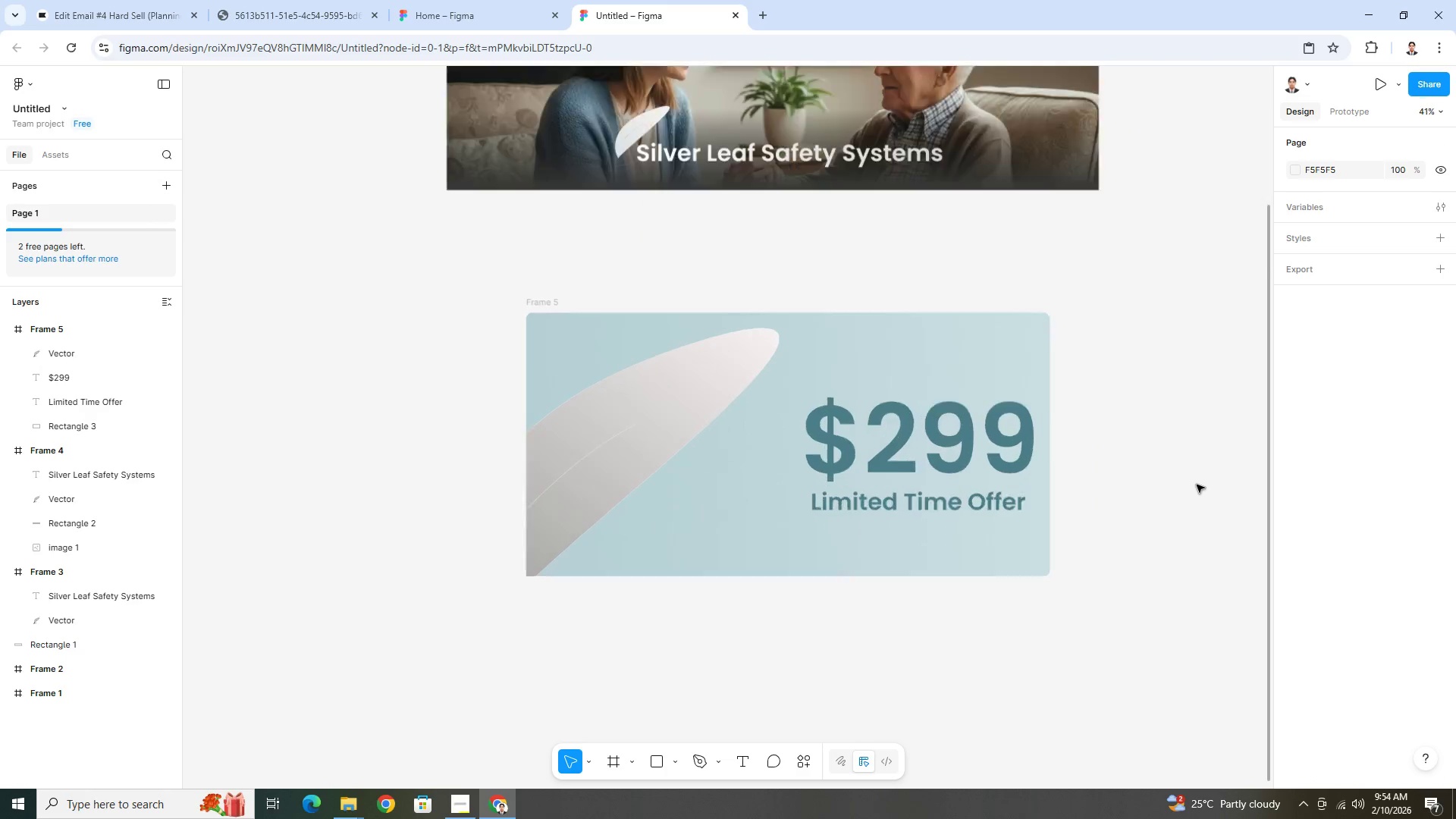 
key(Control+ControlLeft)
 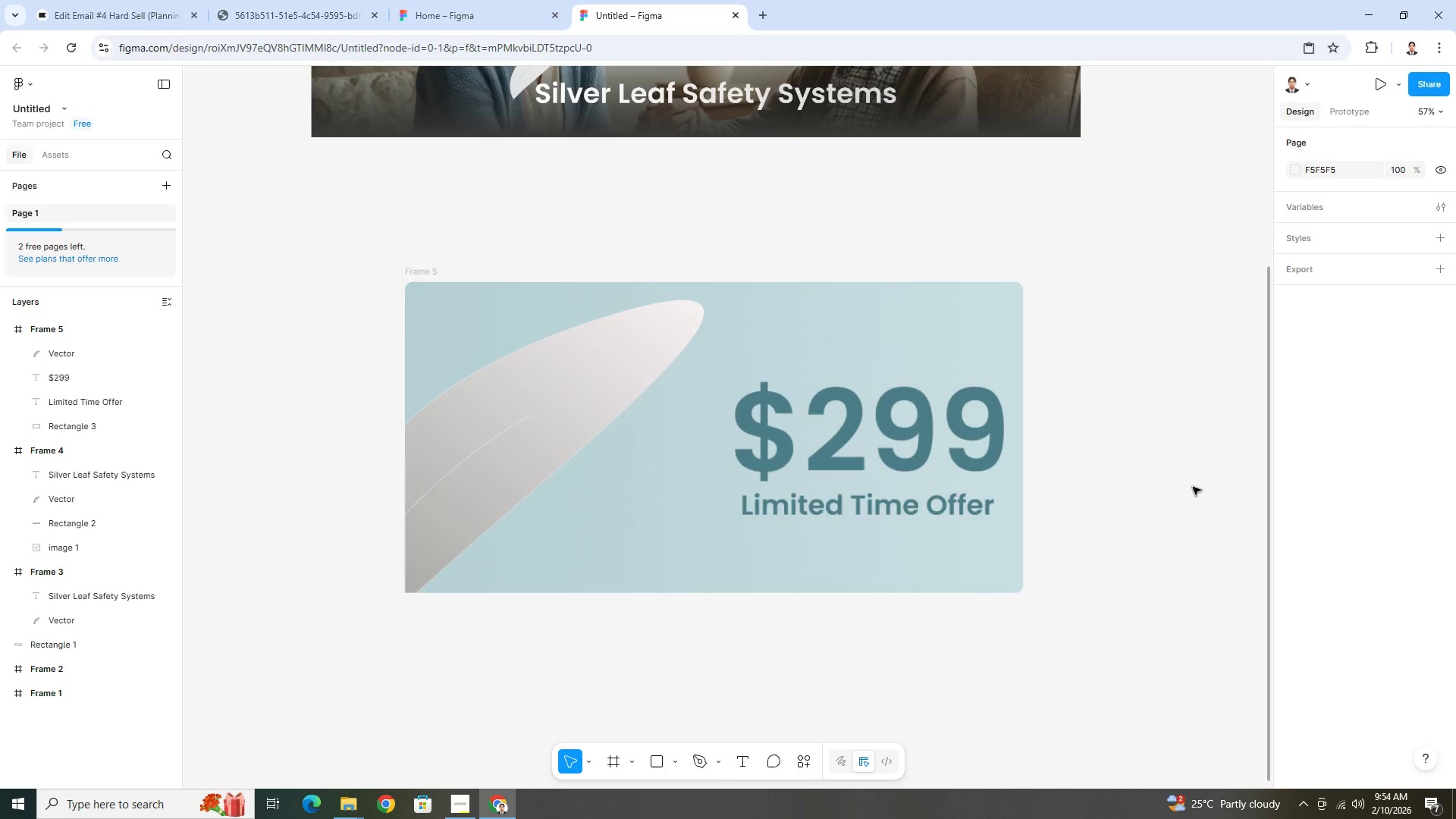 
key(Control+ControlLeft)
 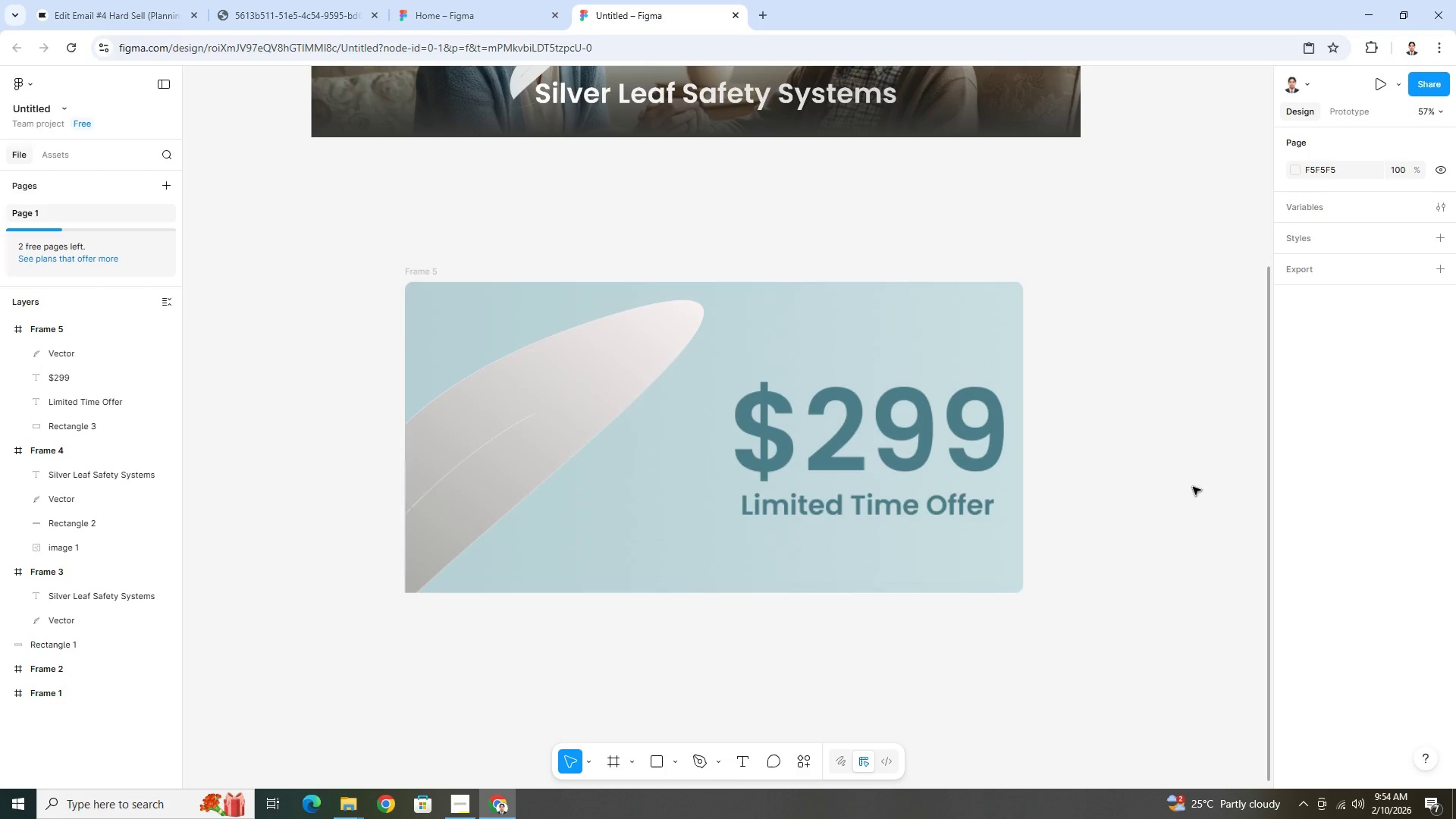 
key(Control+ControlLeft)
 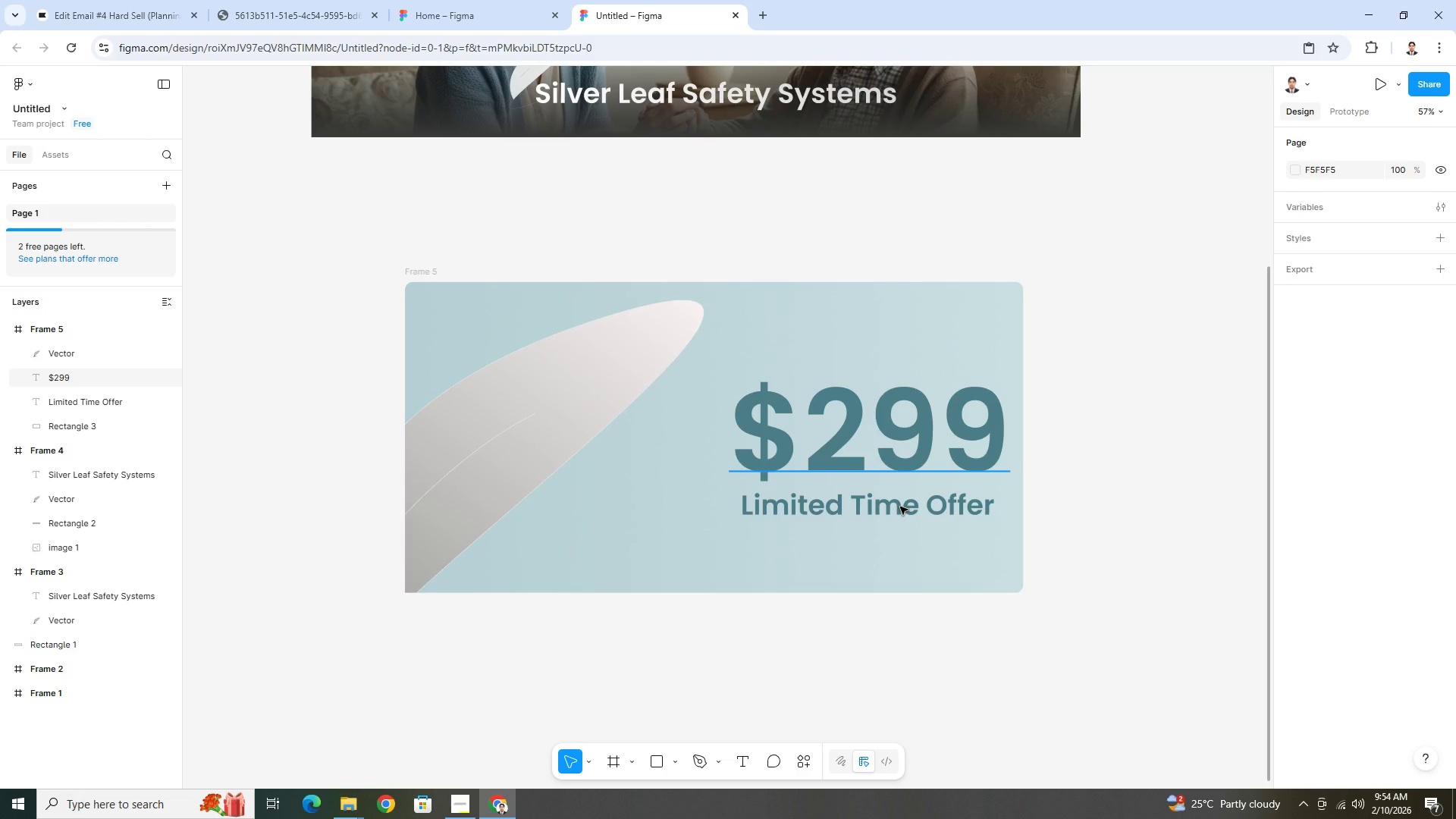 
scroll: coordinate [1197, 483], scroll_direction: up, amount: 4.0
 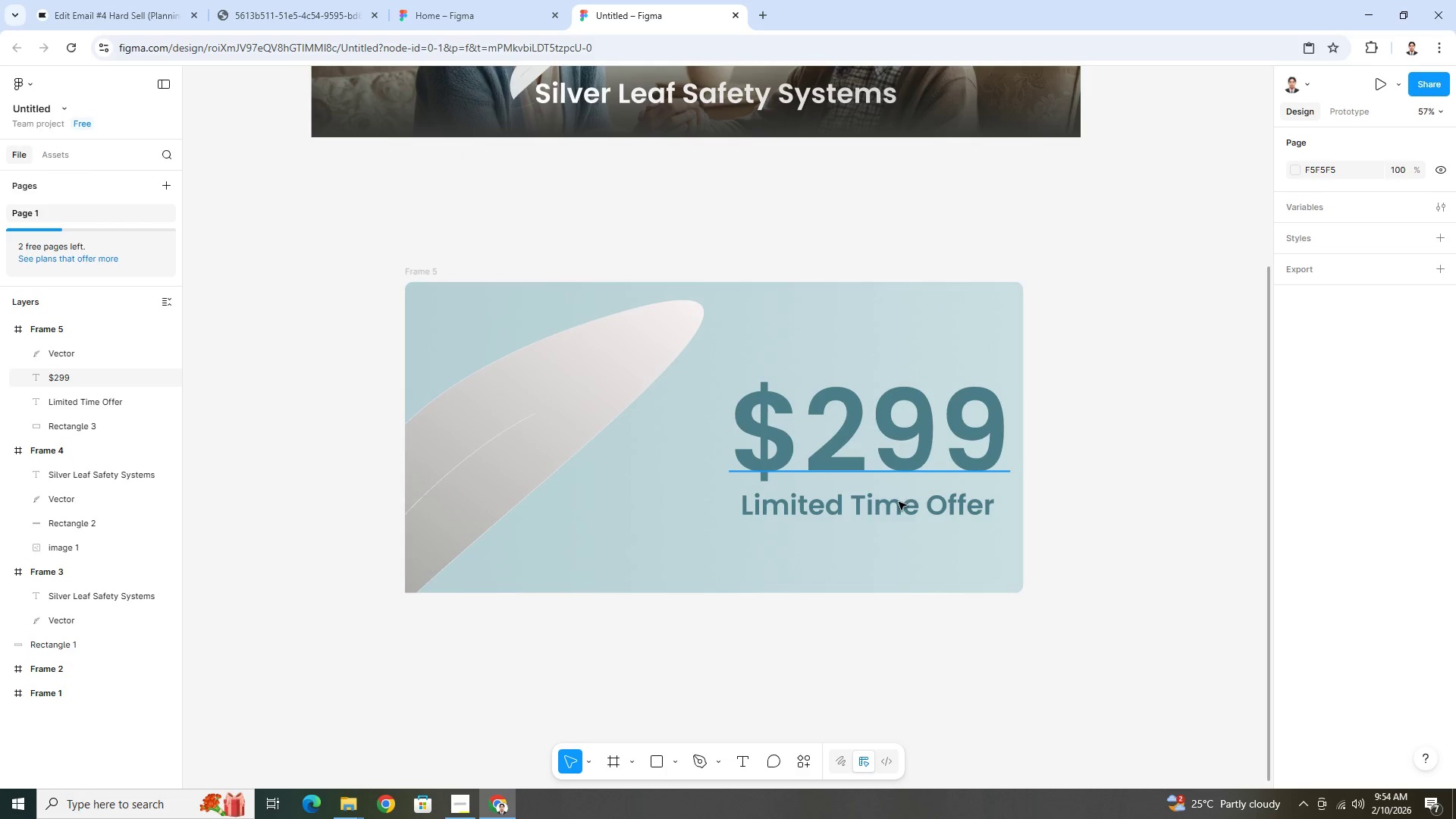 
left_click([868, 423])
 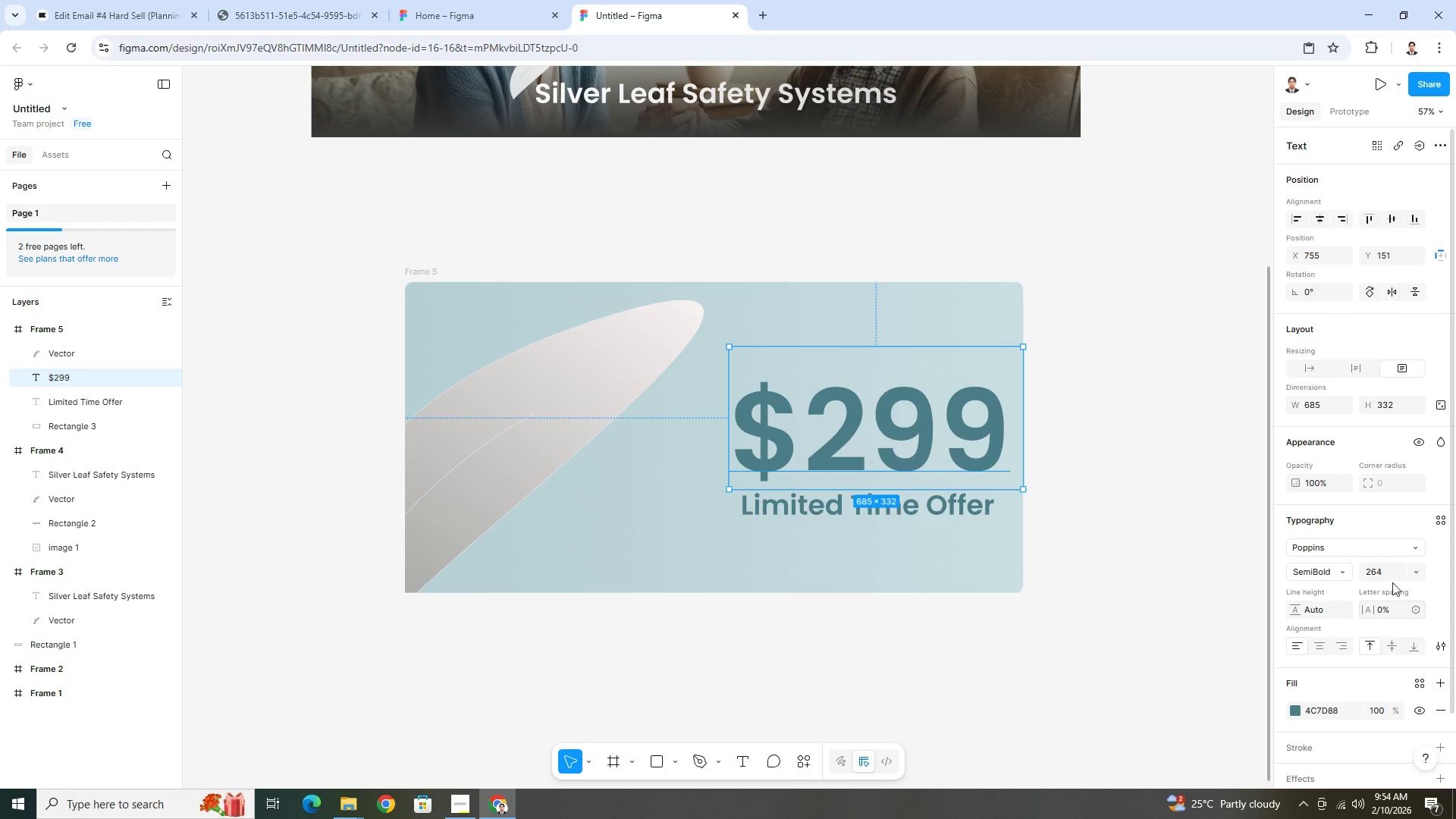 
left_click([1391, 572])
 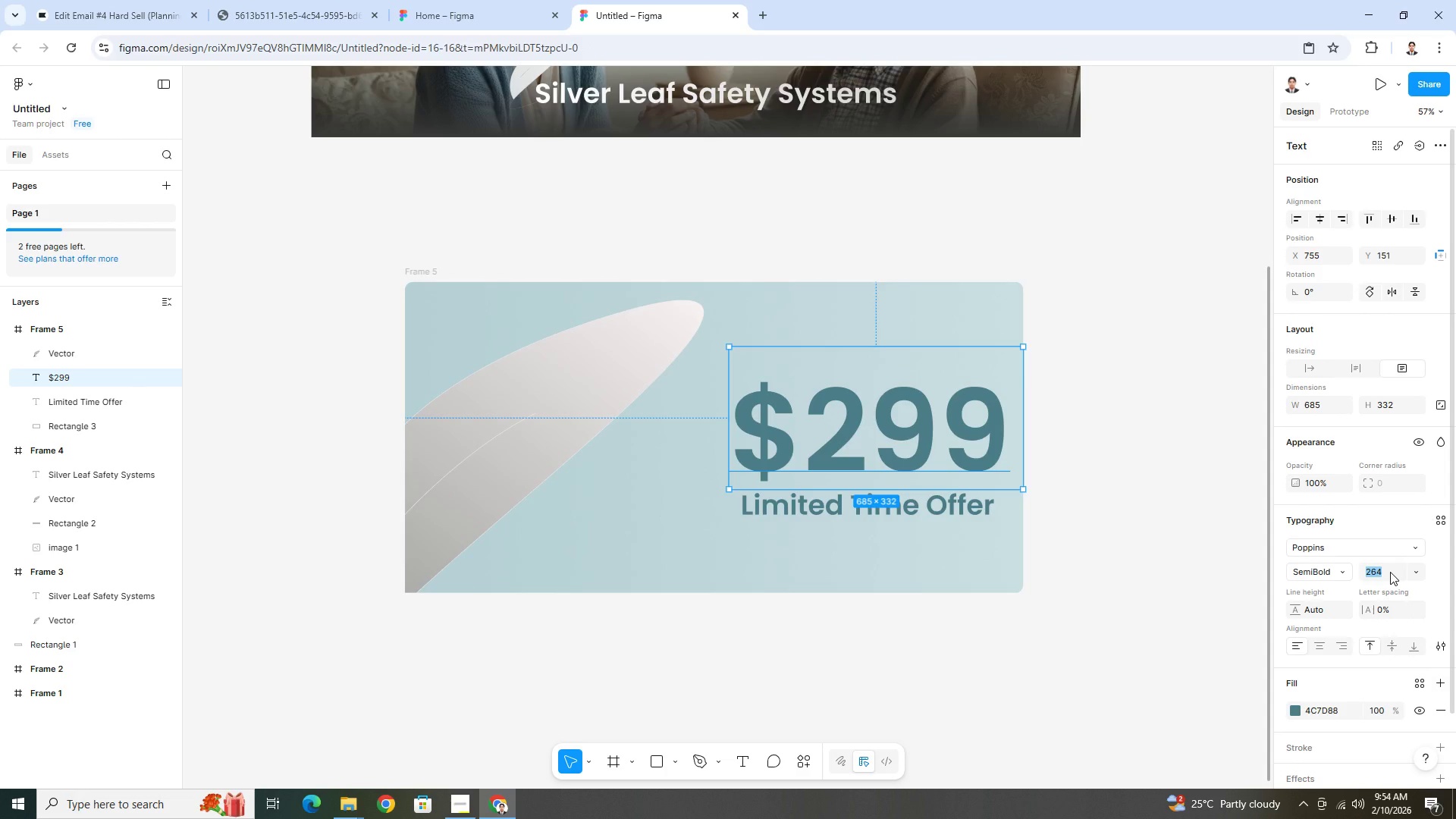 
key(Numpad3)
 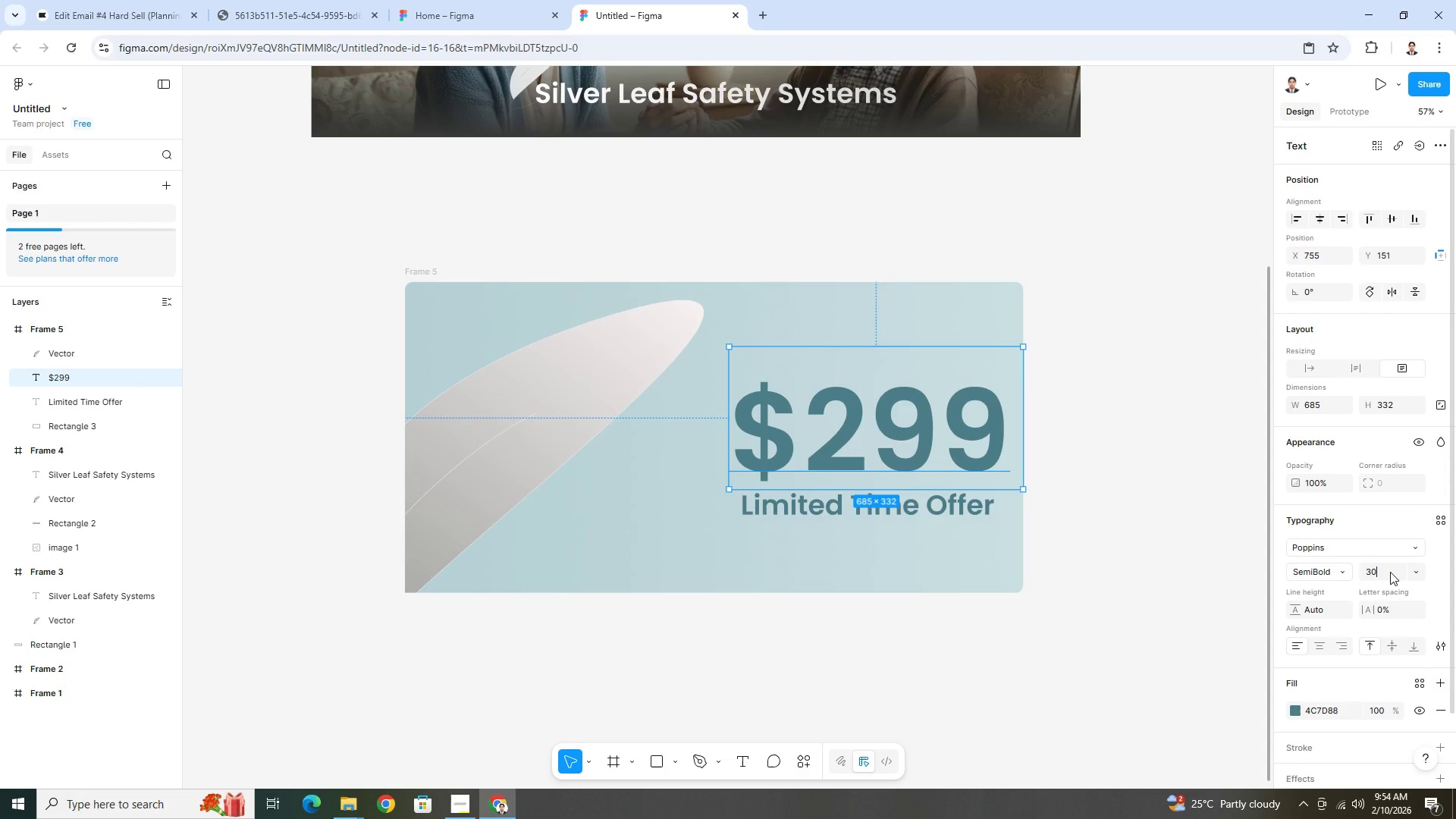 
key(Numpad0)
 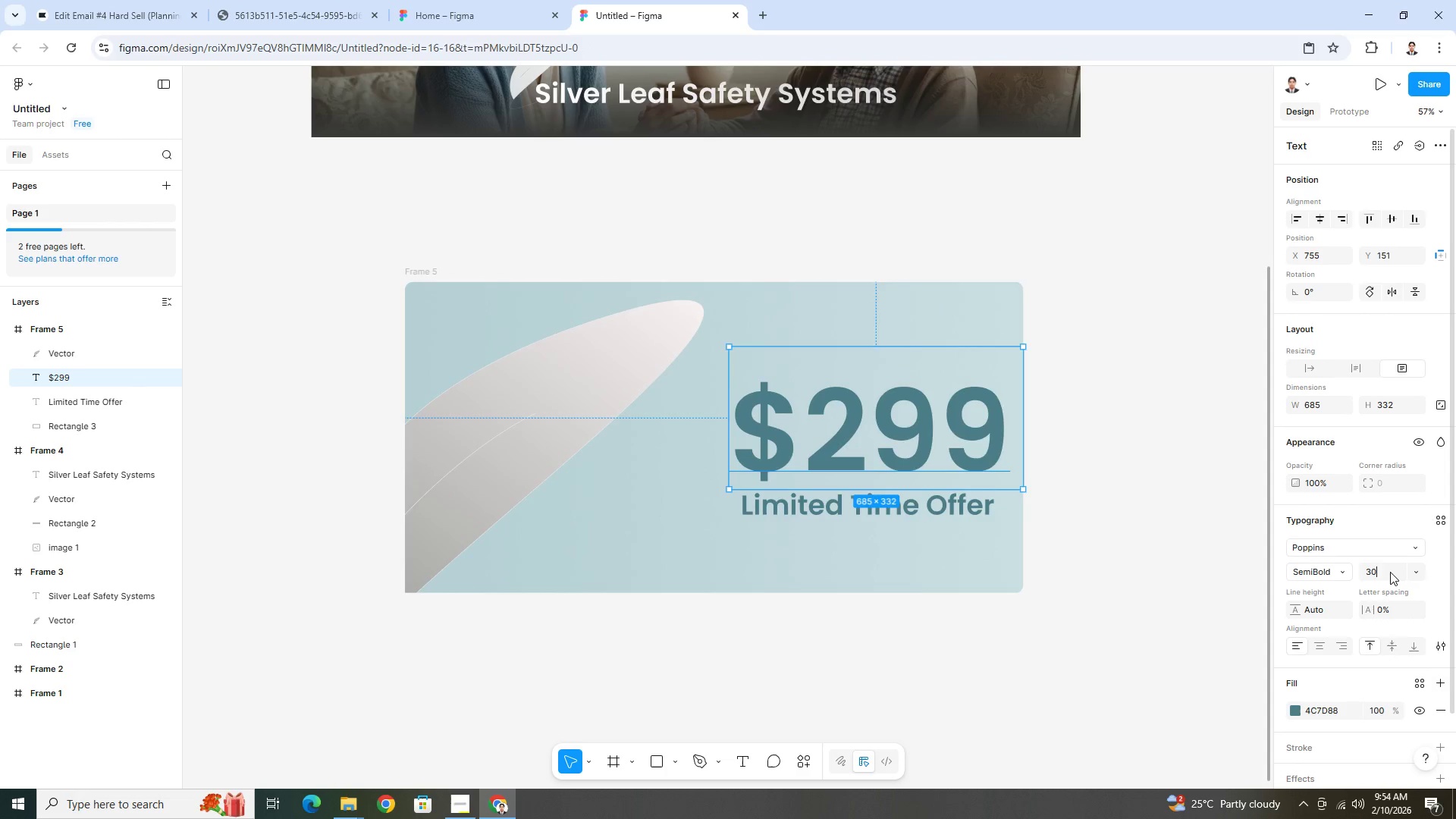 
key(Numpad0)
 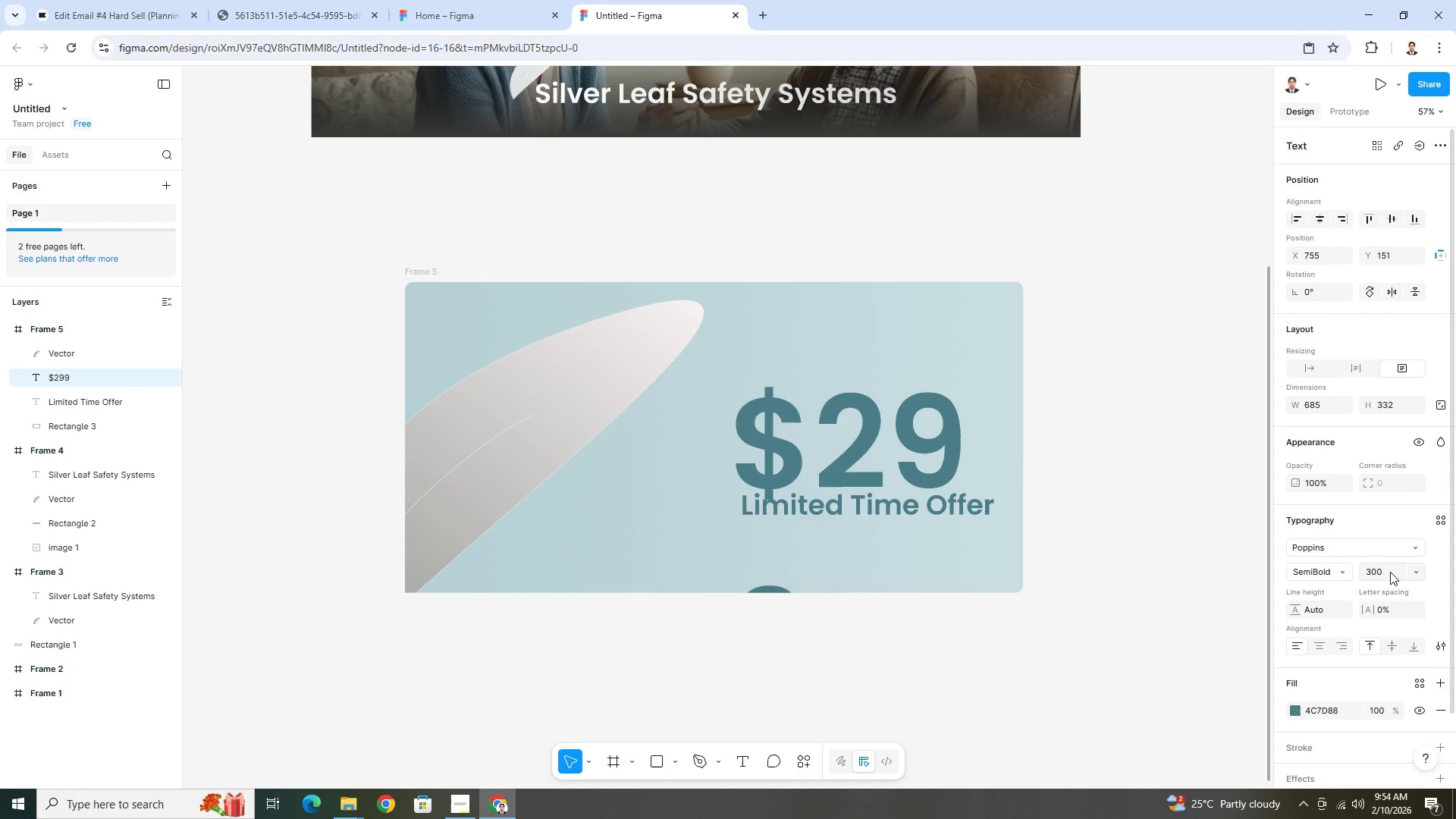 
key(NumpadEnter)
 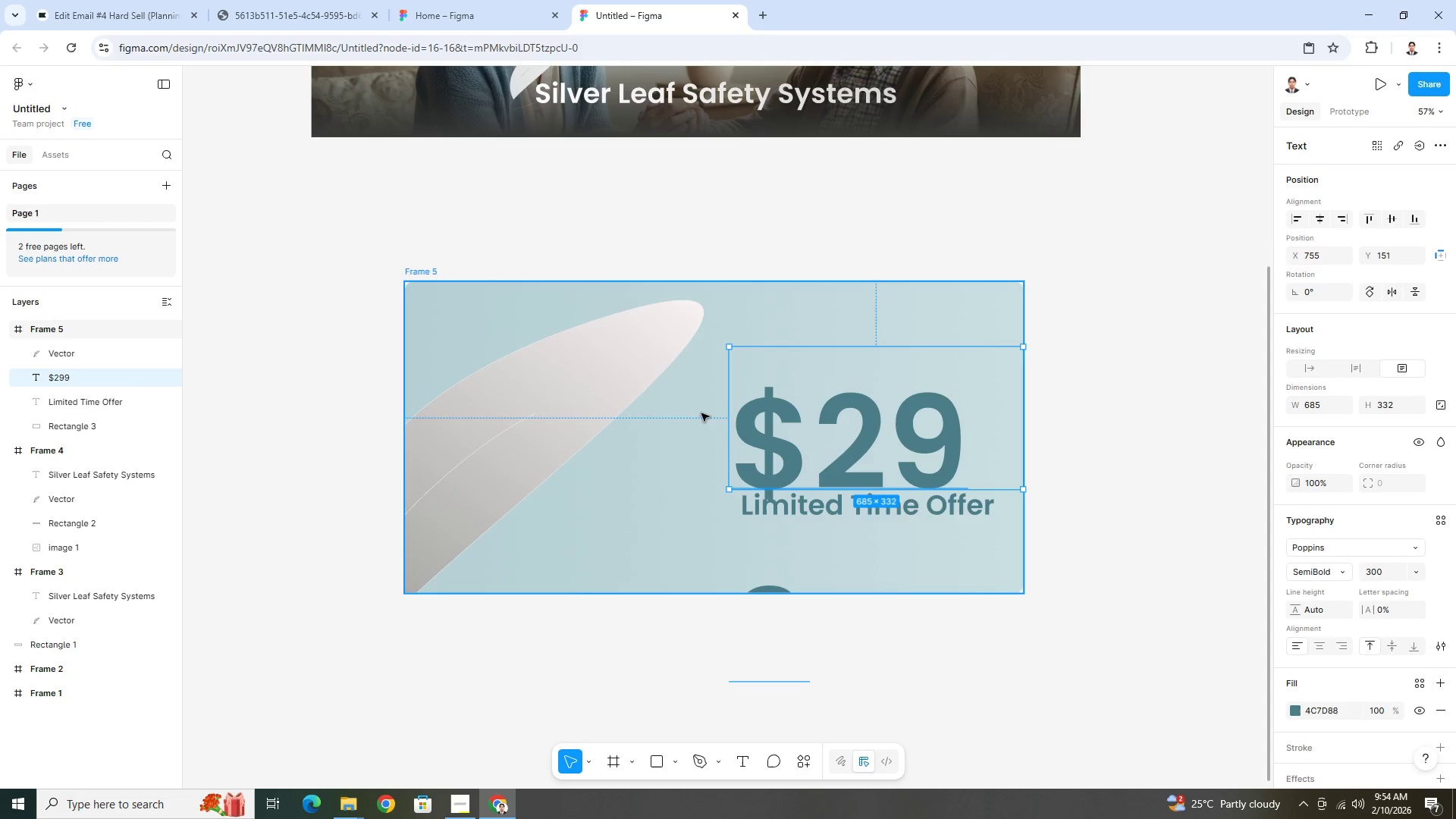 
left_click_drag(start_coordinate=[732, 423], to_coordinate=[692, 421])
 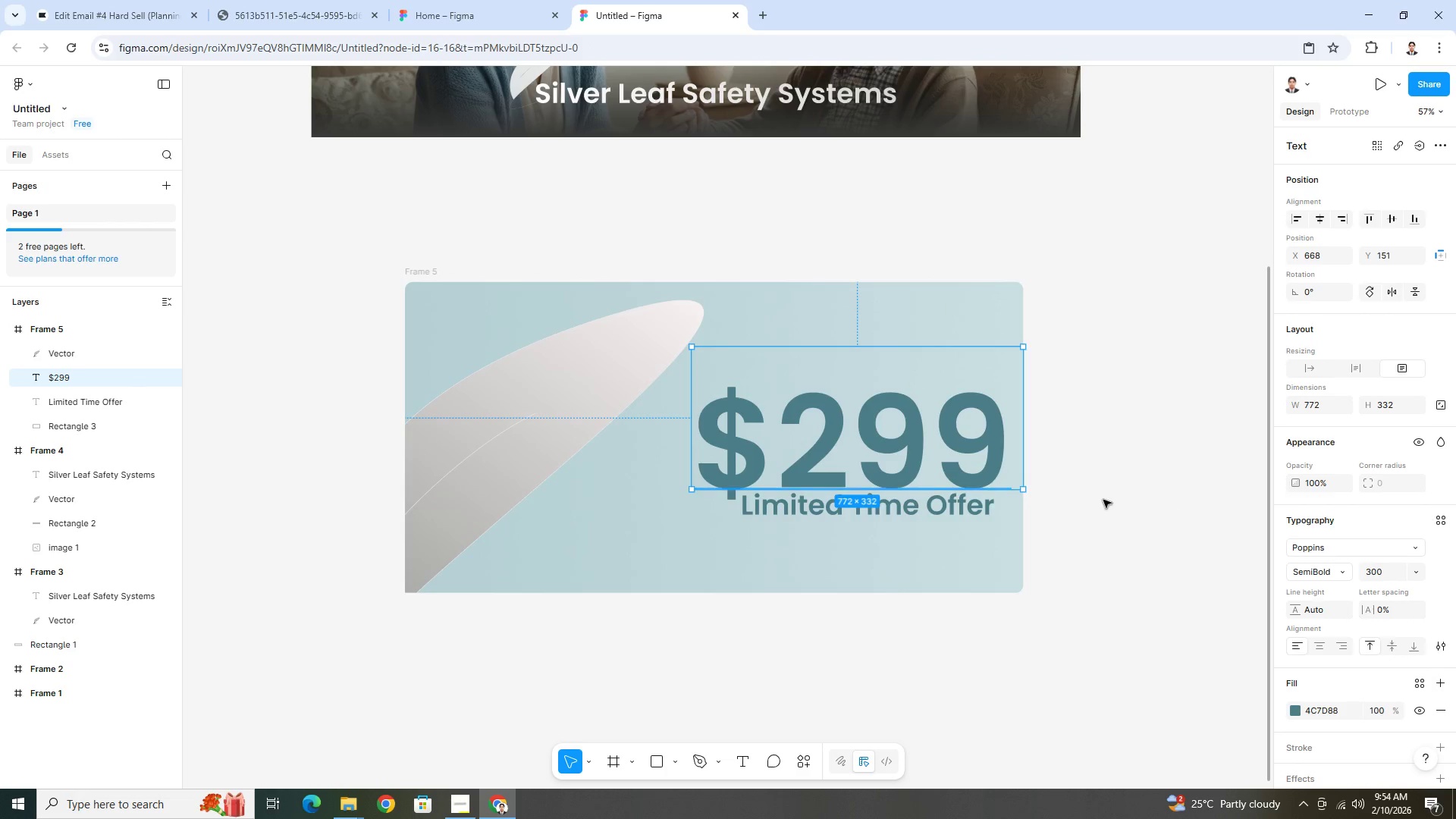 
left_click([1103, 500])
 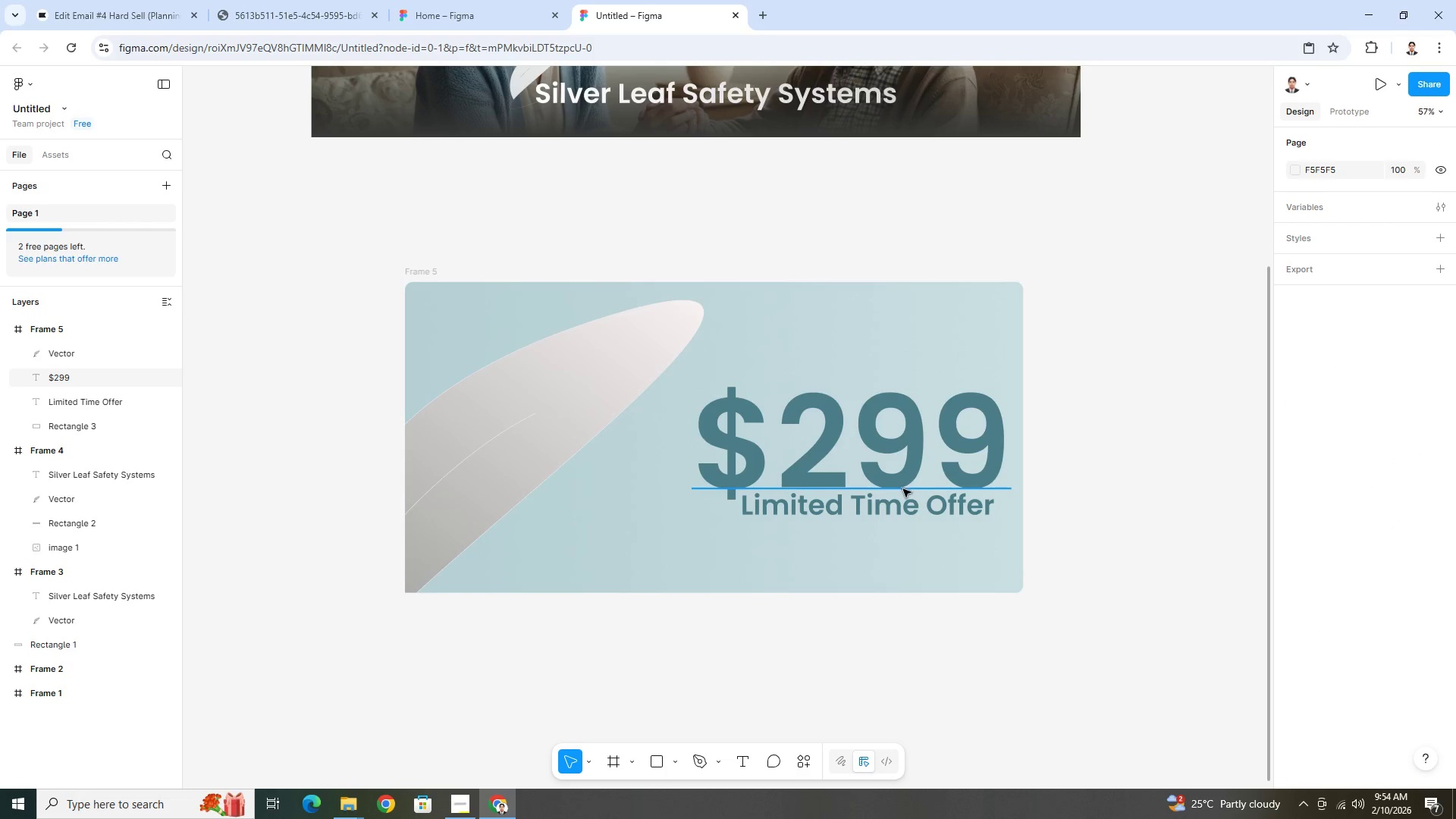 
left_click([907, 510])
 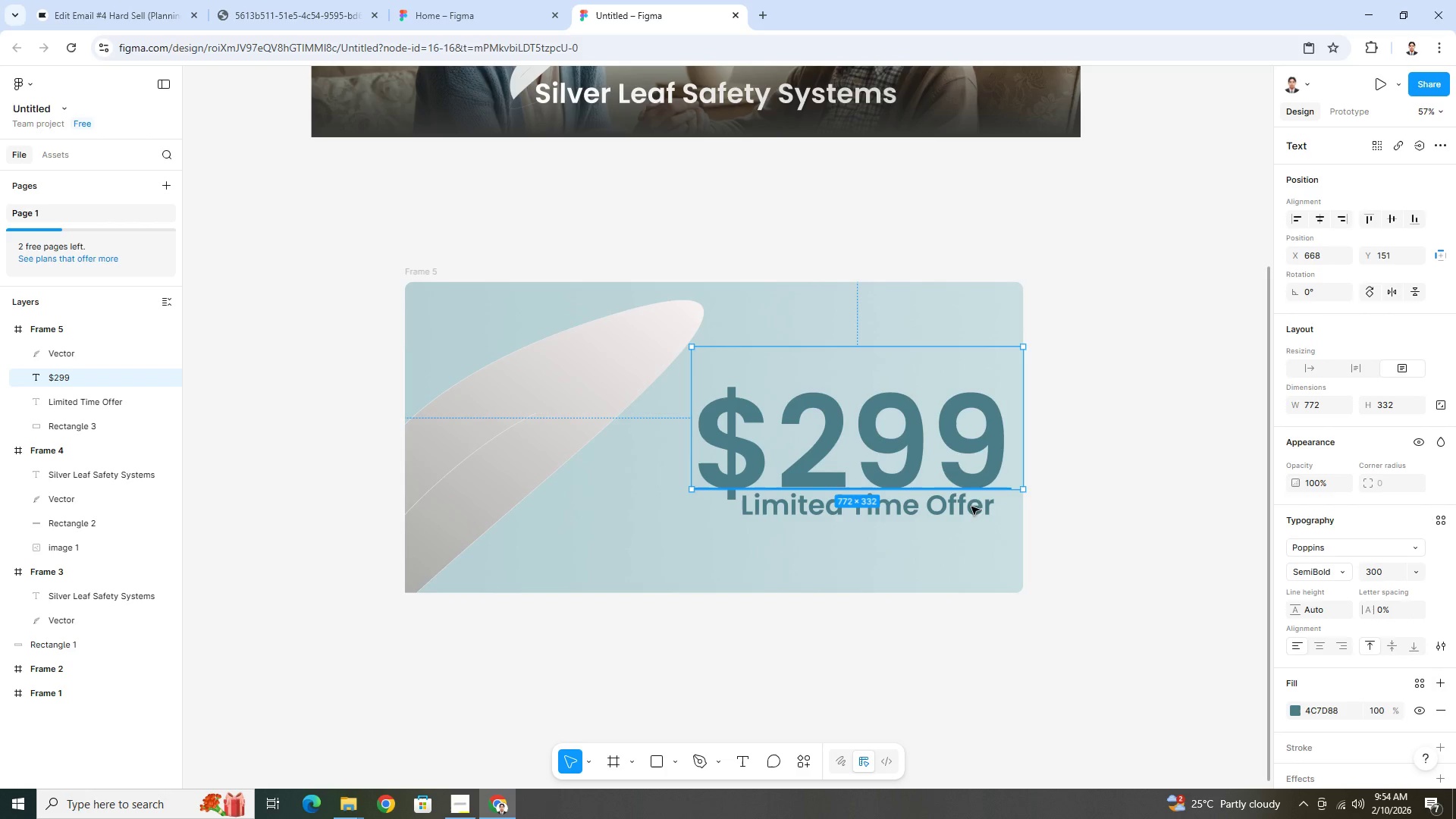 
left_click_drag(start_coordinate=[917, 447], to_coordinate=[918, 441])
 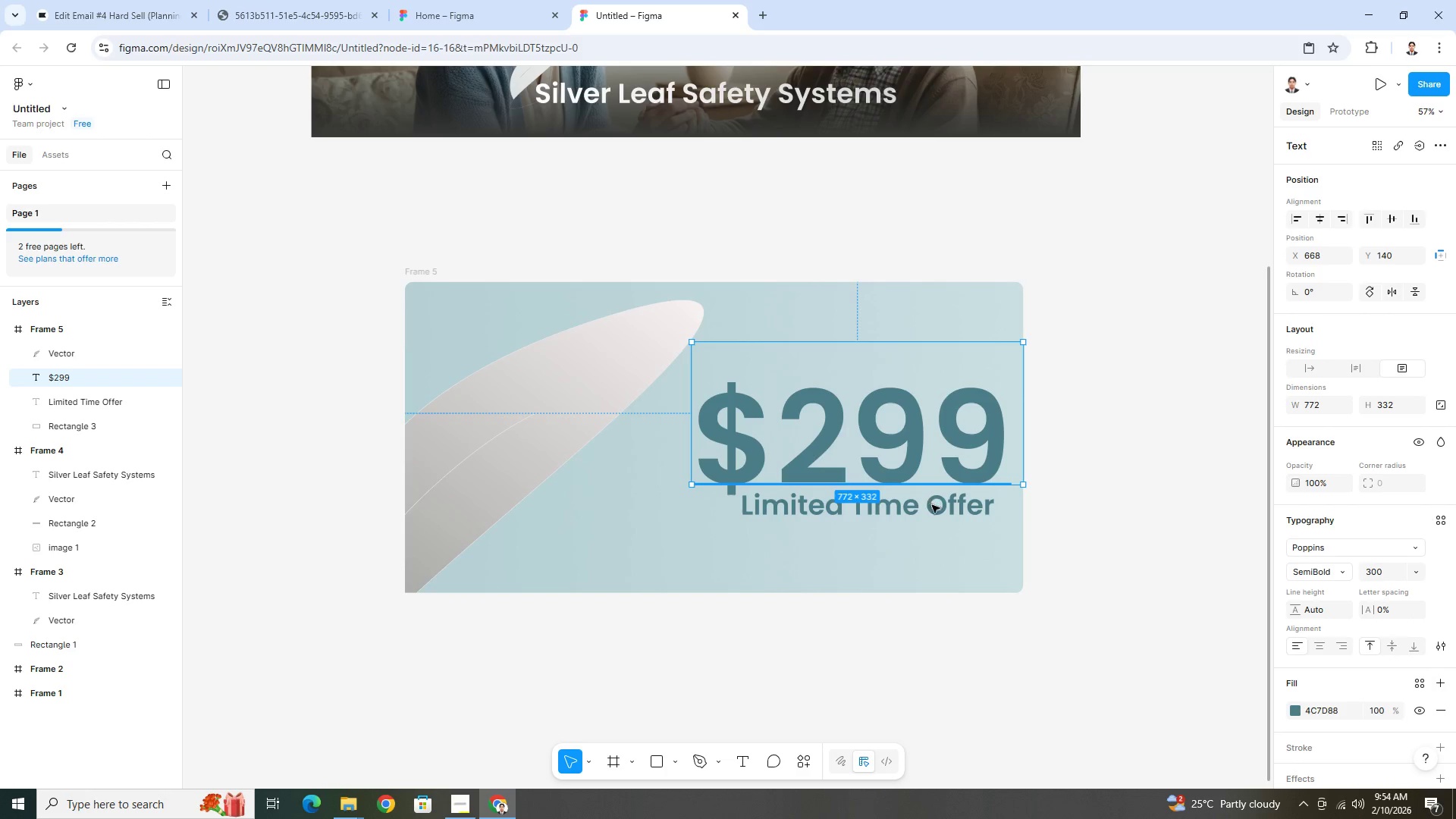 
left_click([933, 506])
 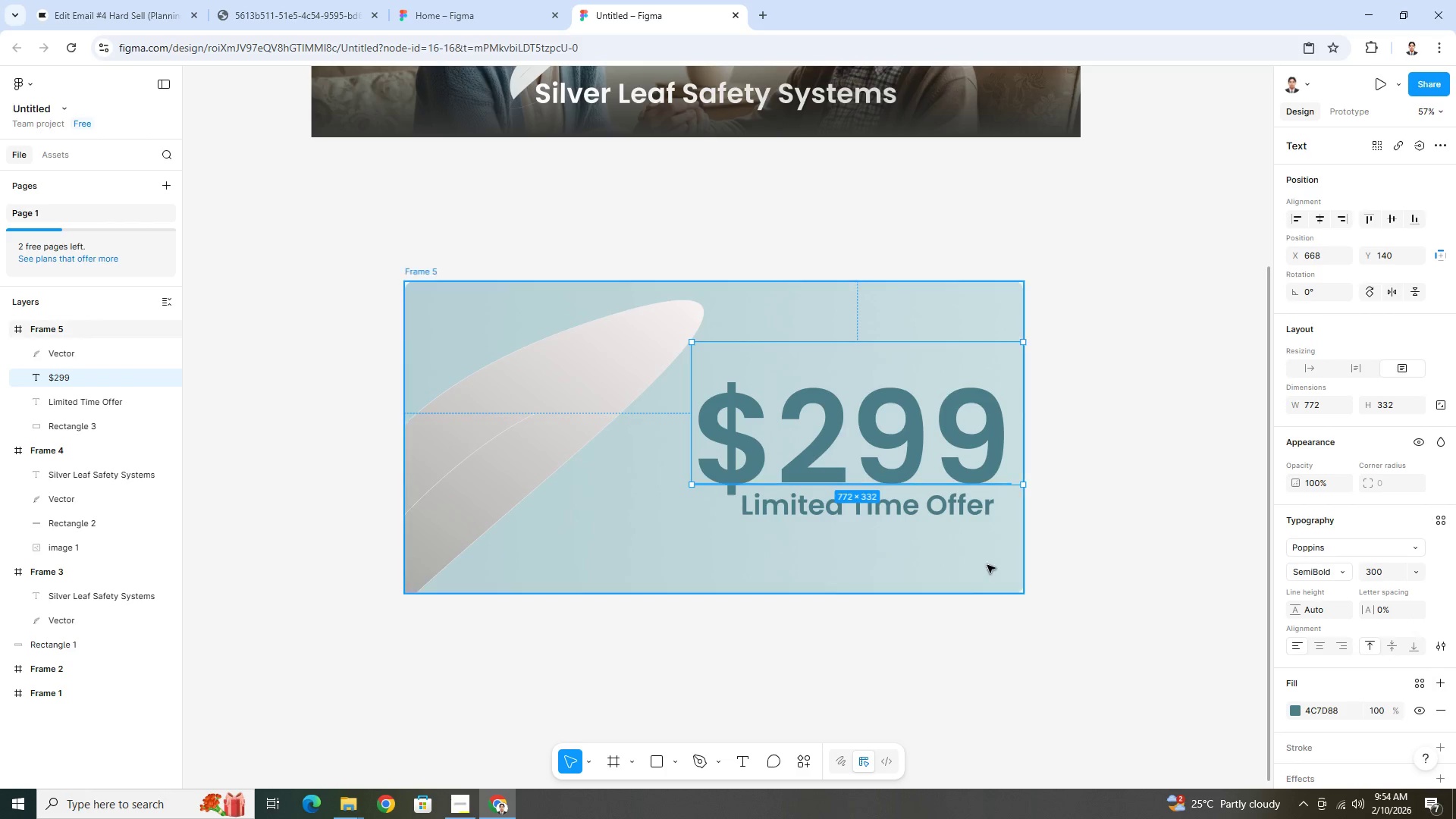 
left_click([989, 564])
 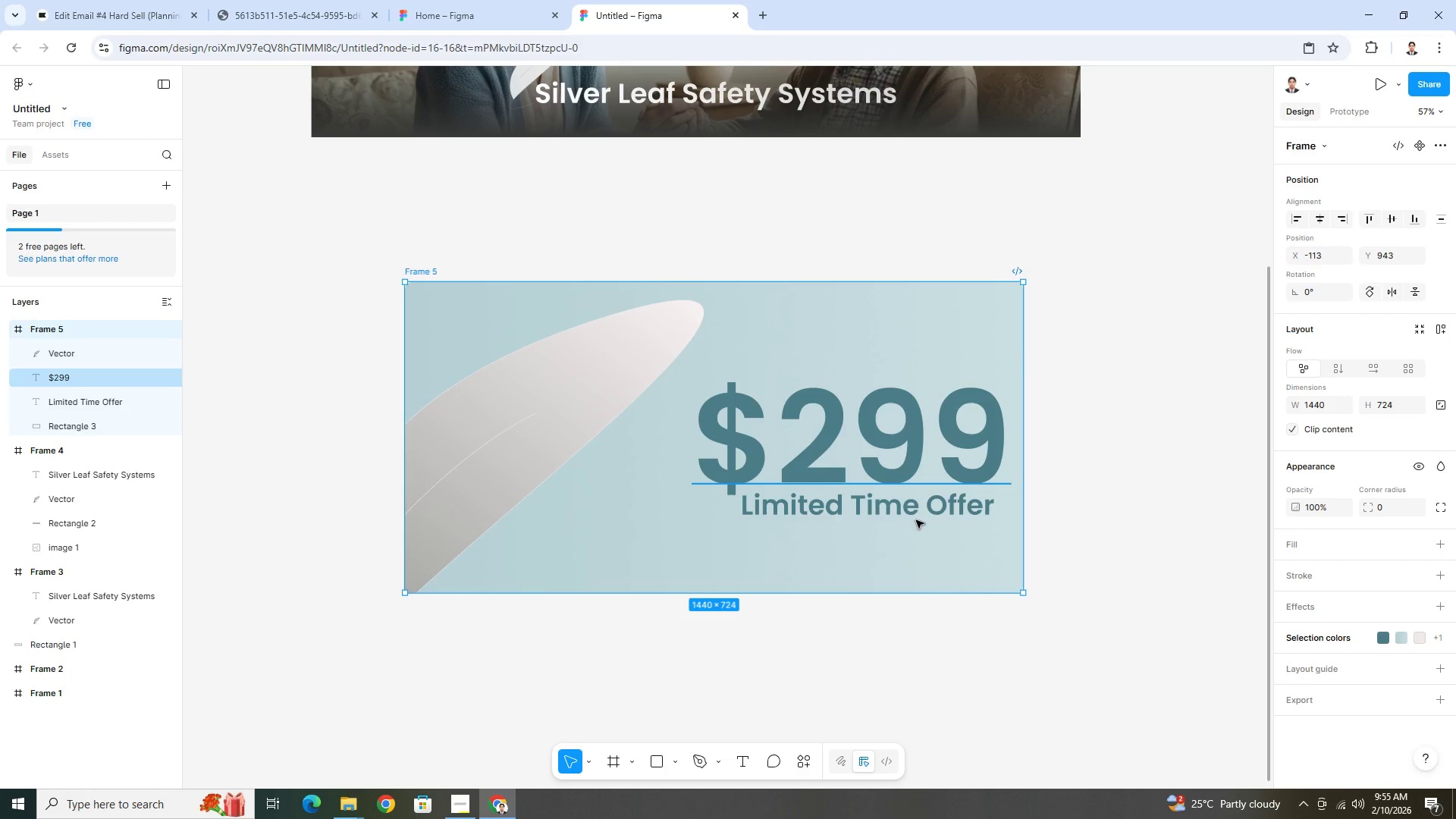 
left_click([916, 516])
 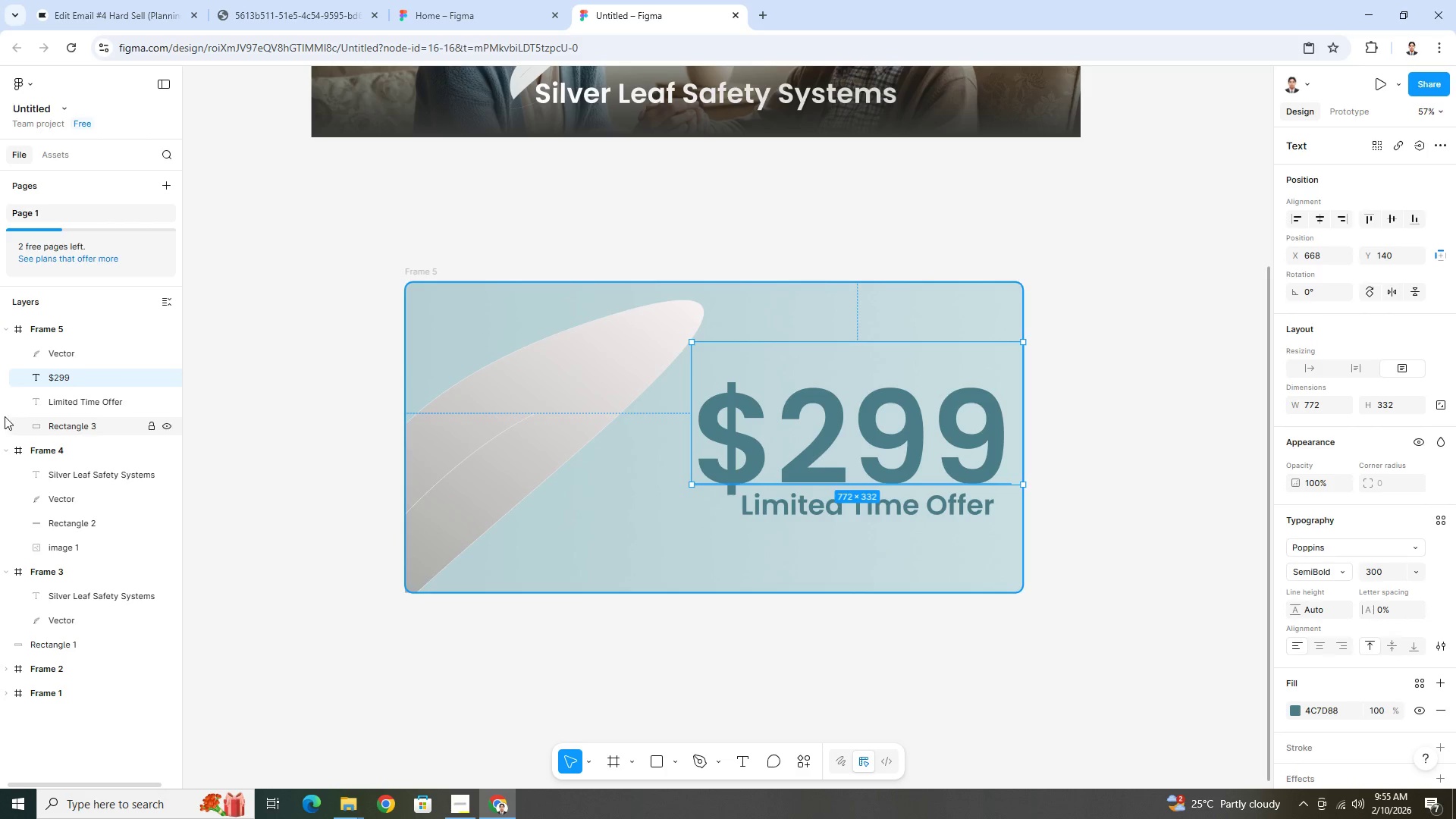 
left_click([74, 399])
 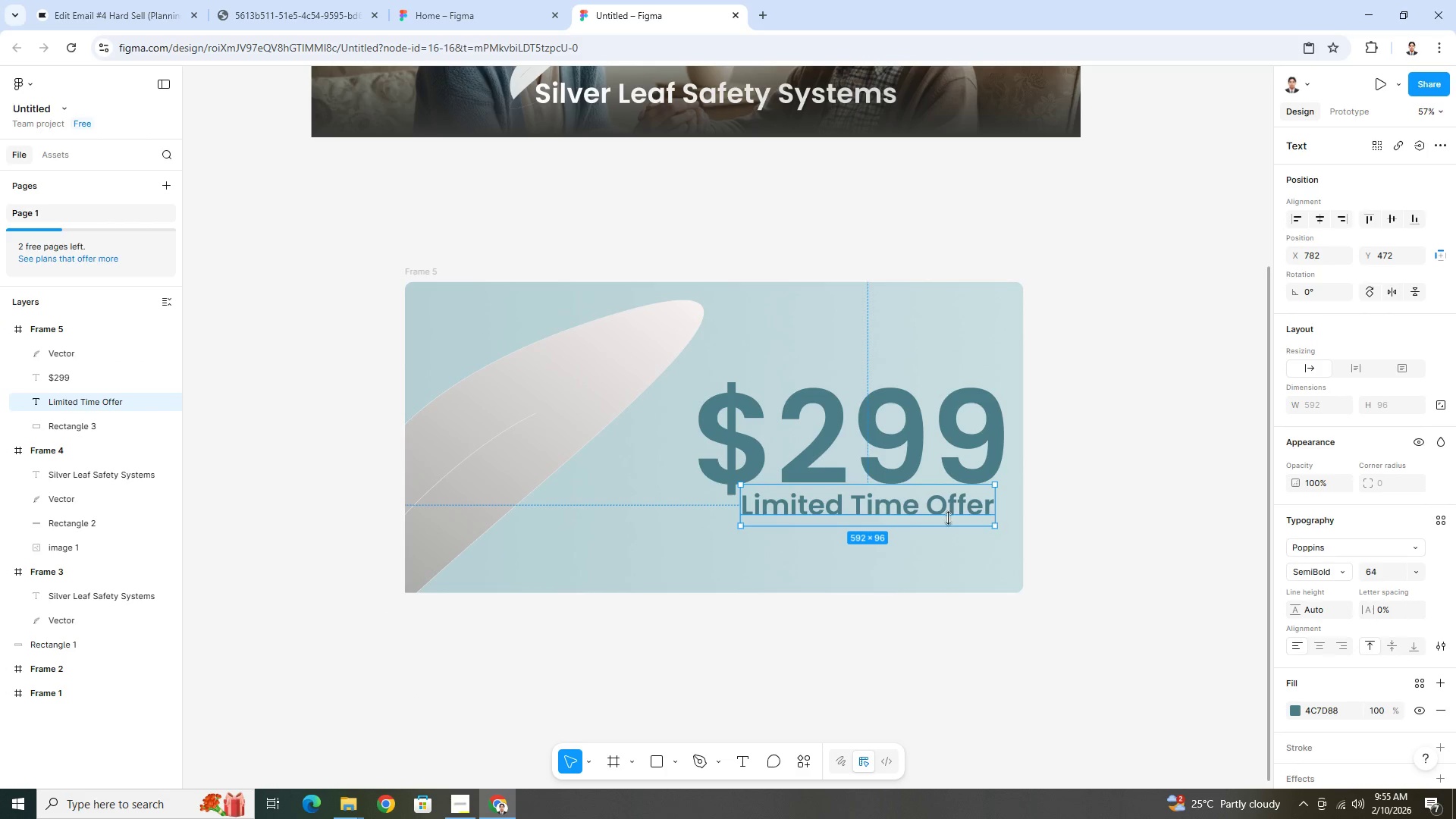 
left_click_drag(start_coordinate=[909, 512], to_coordinate=[911, 520])
 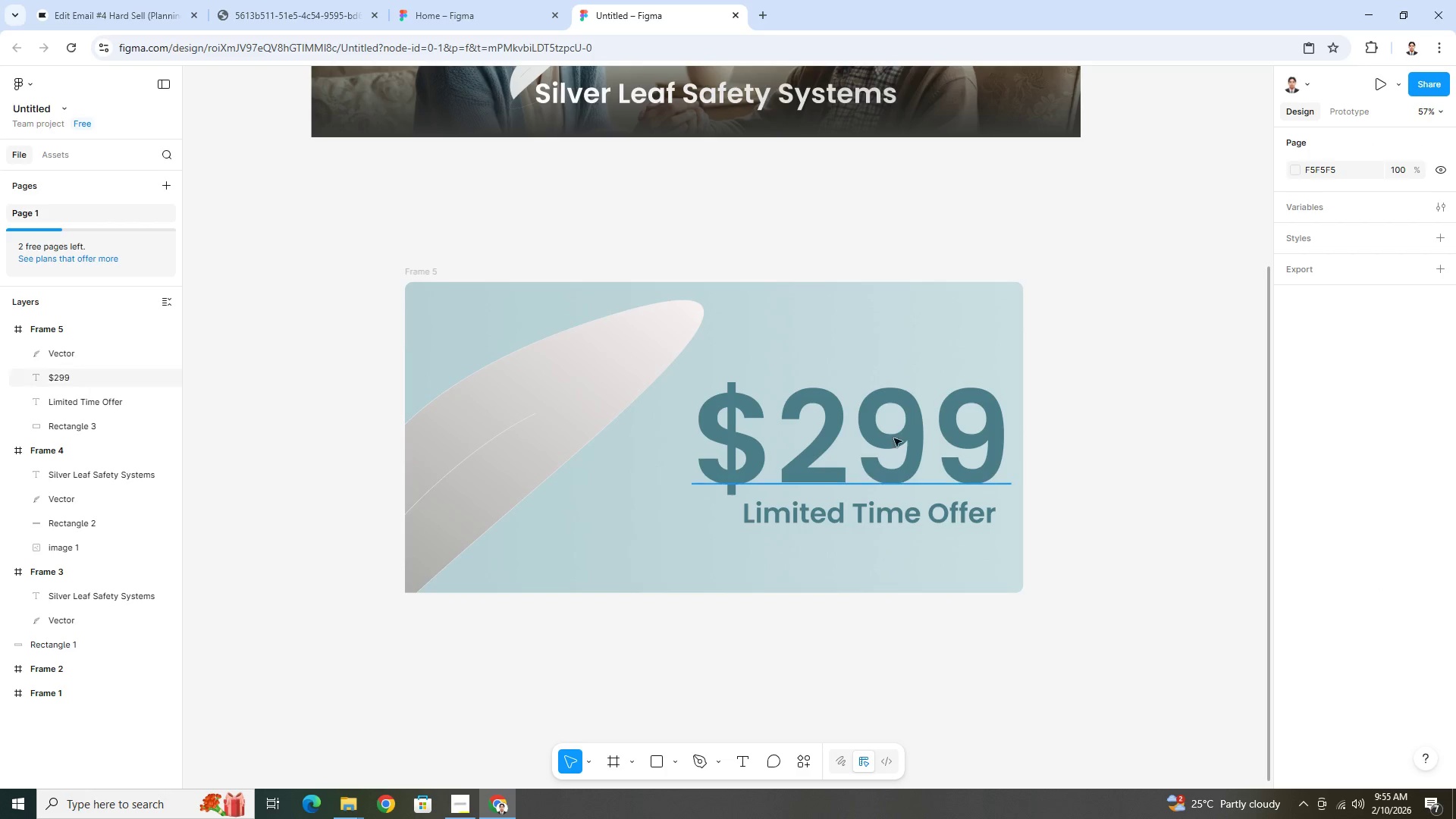 
double_click([830, 423])
 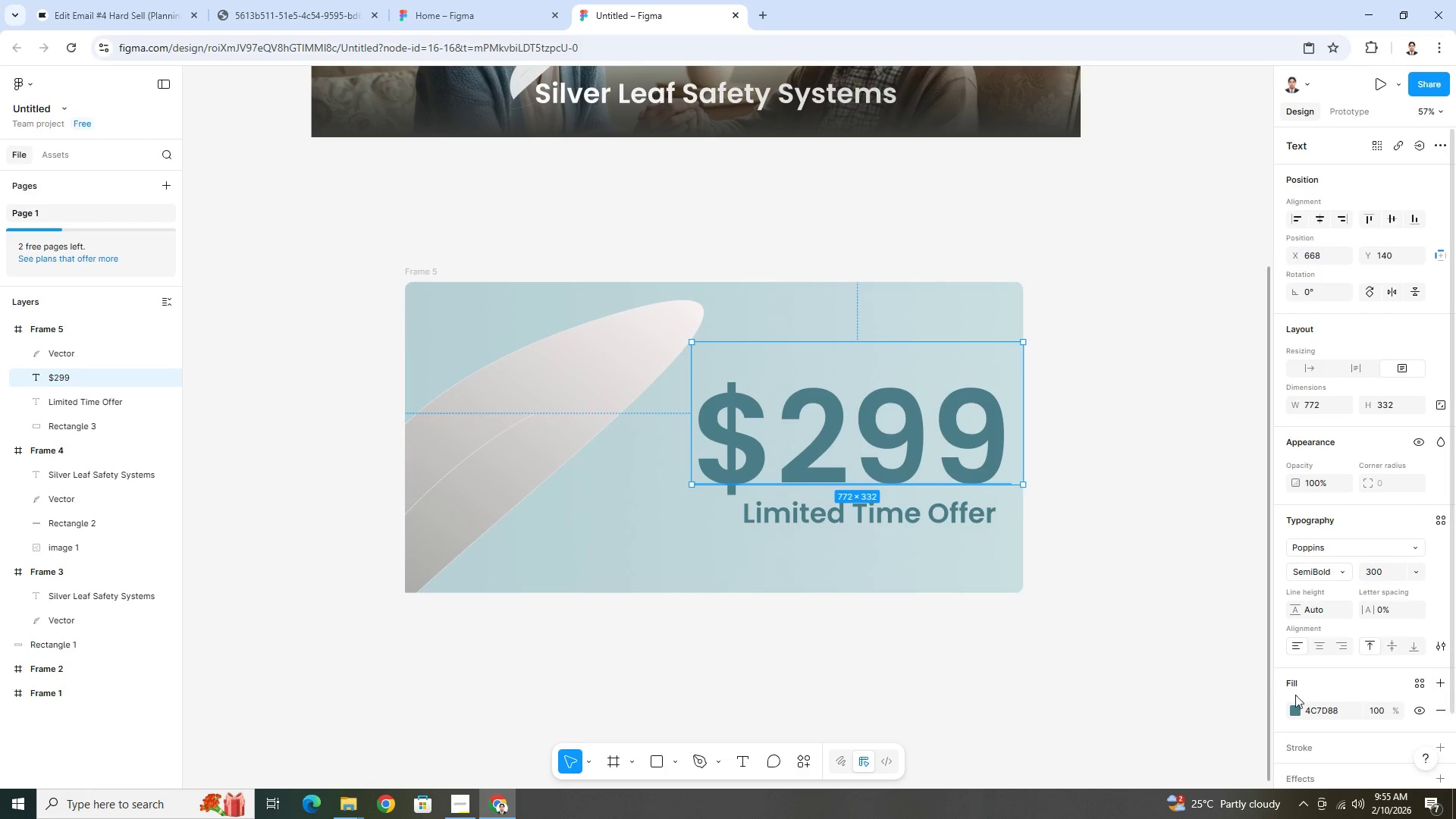 
left_click([1295, 708])
 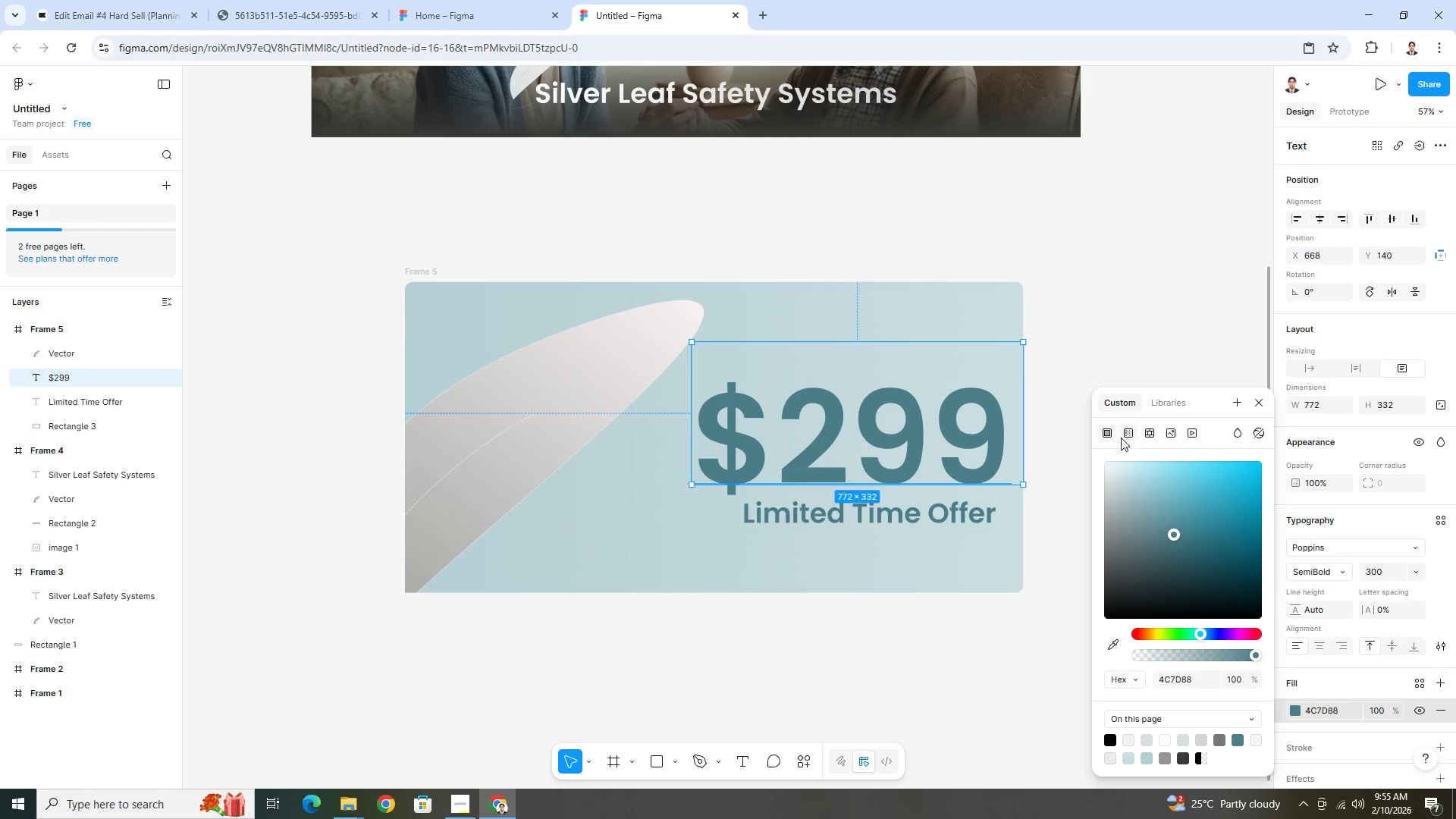 
left_click([1123, 435])
 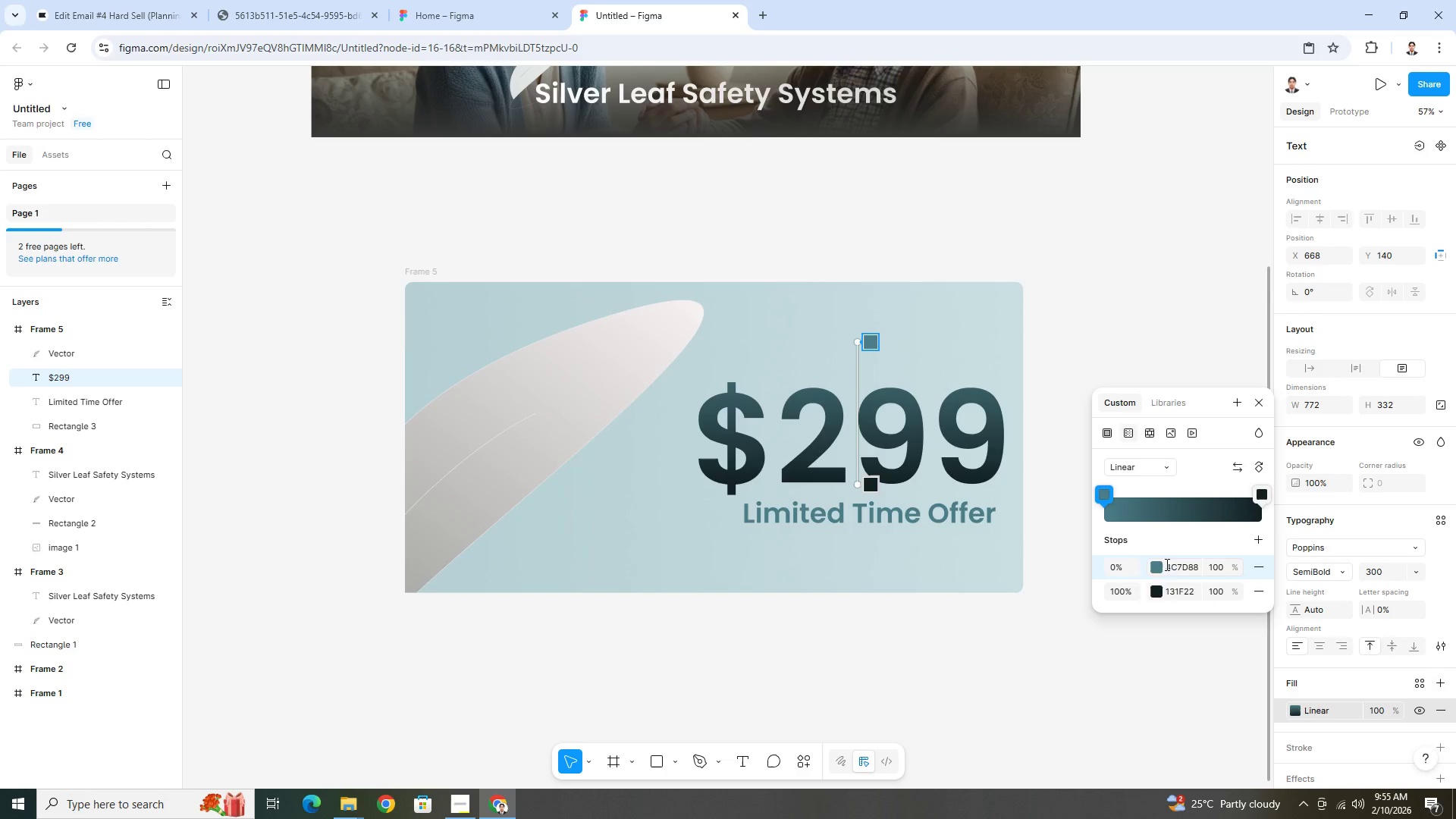 
left_click([1159, 588])
 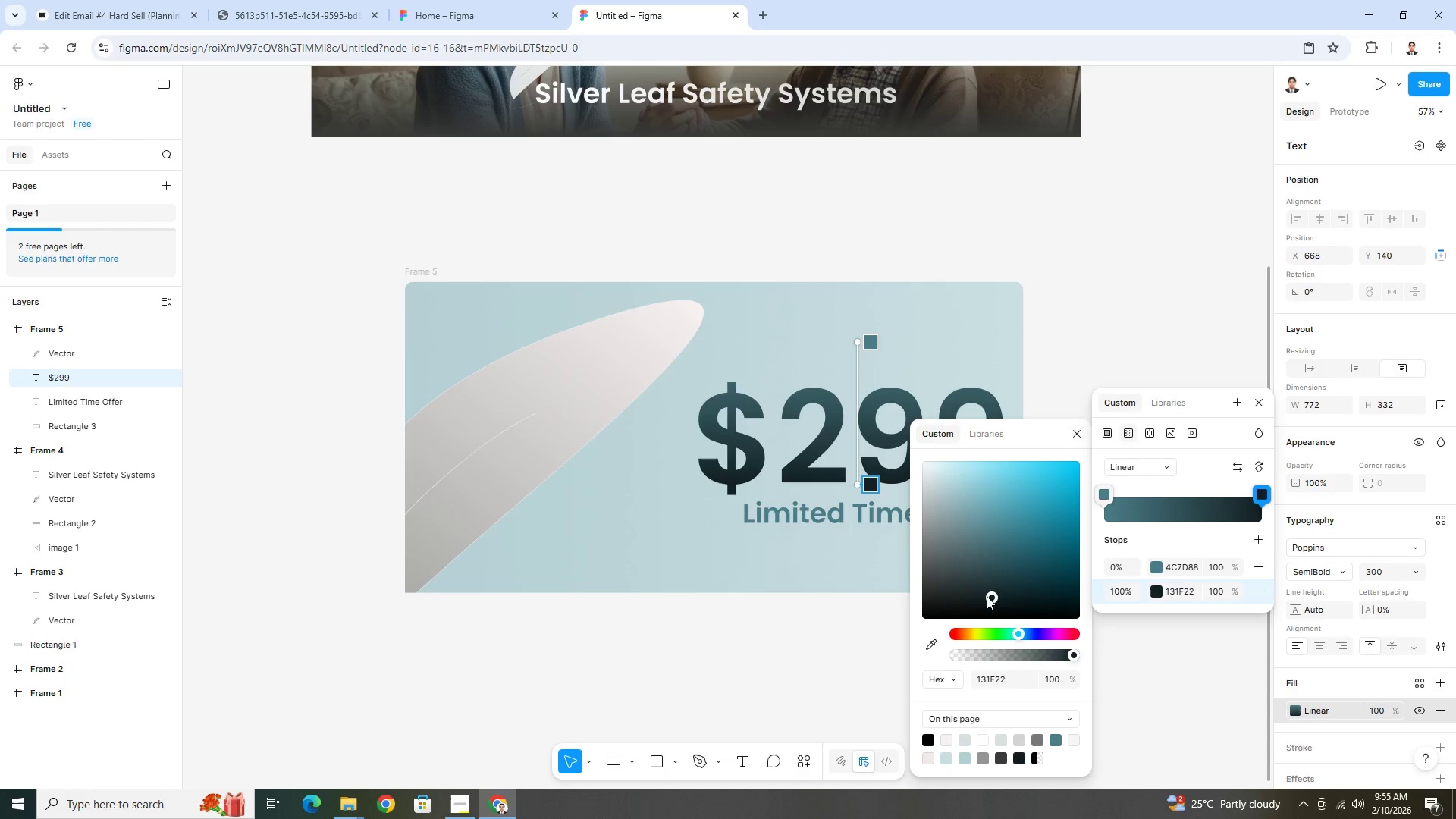 
left_click_drag(start_coordinate=[992, 597], to_coordinate=[953, 526])
 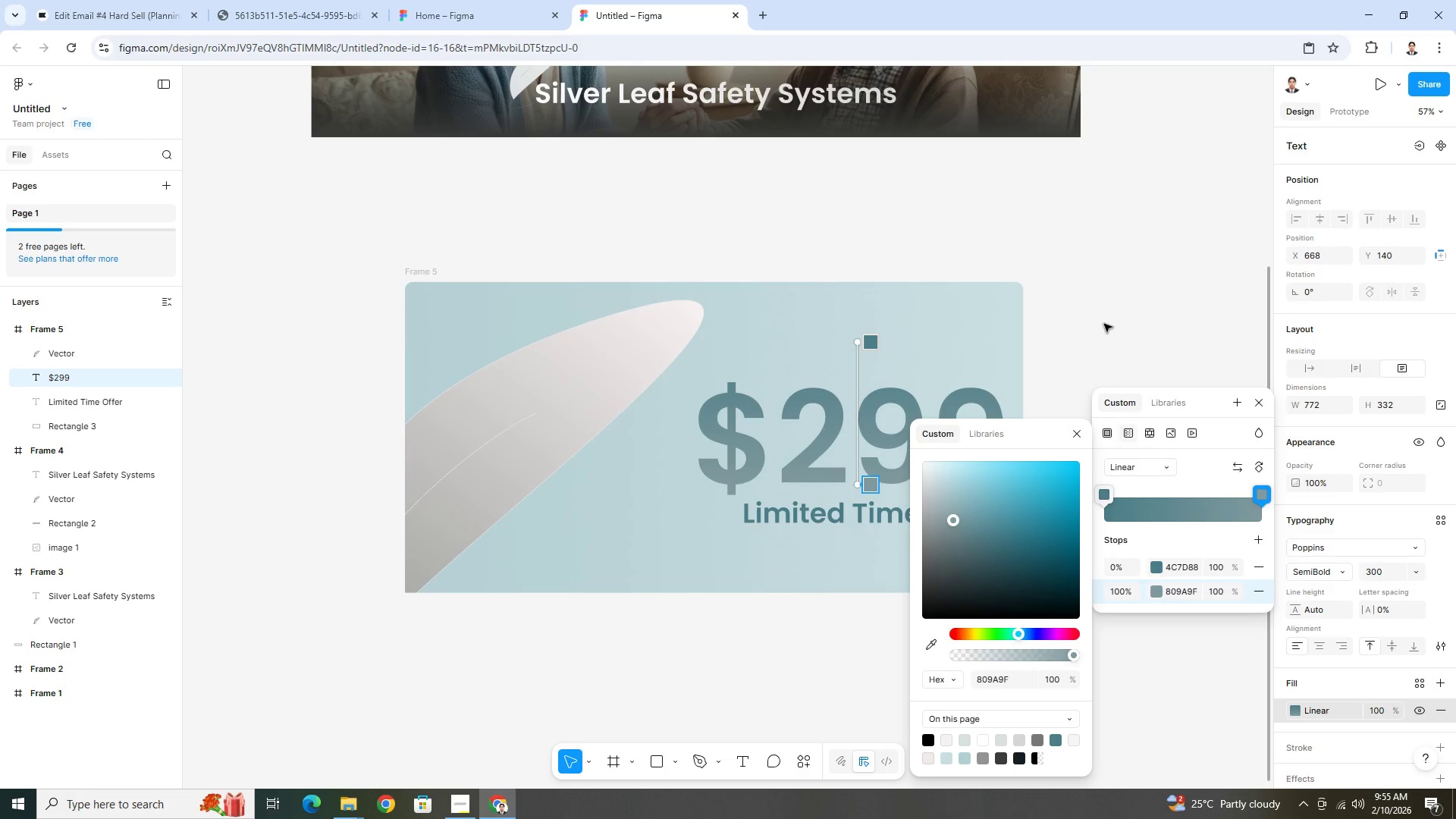 
double_click([1104, 312])
 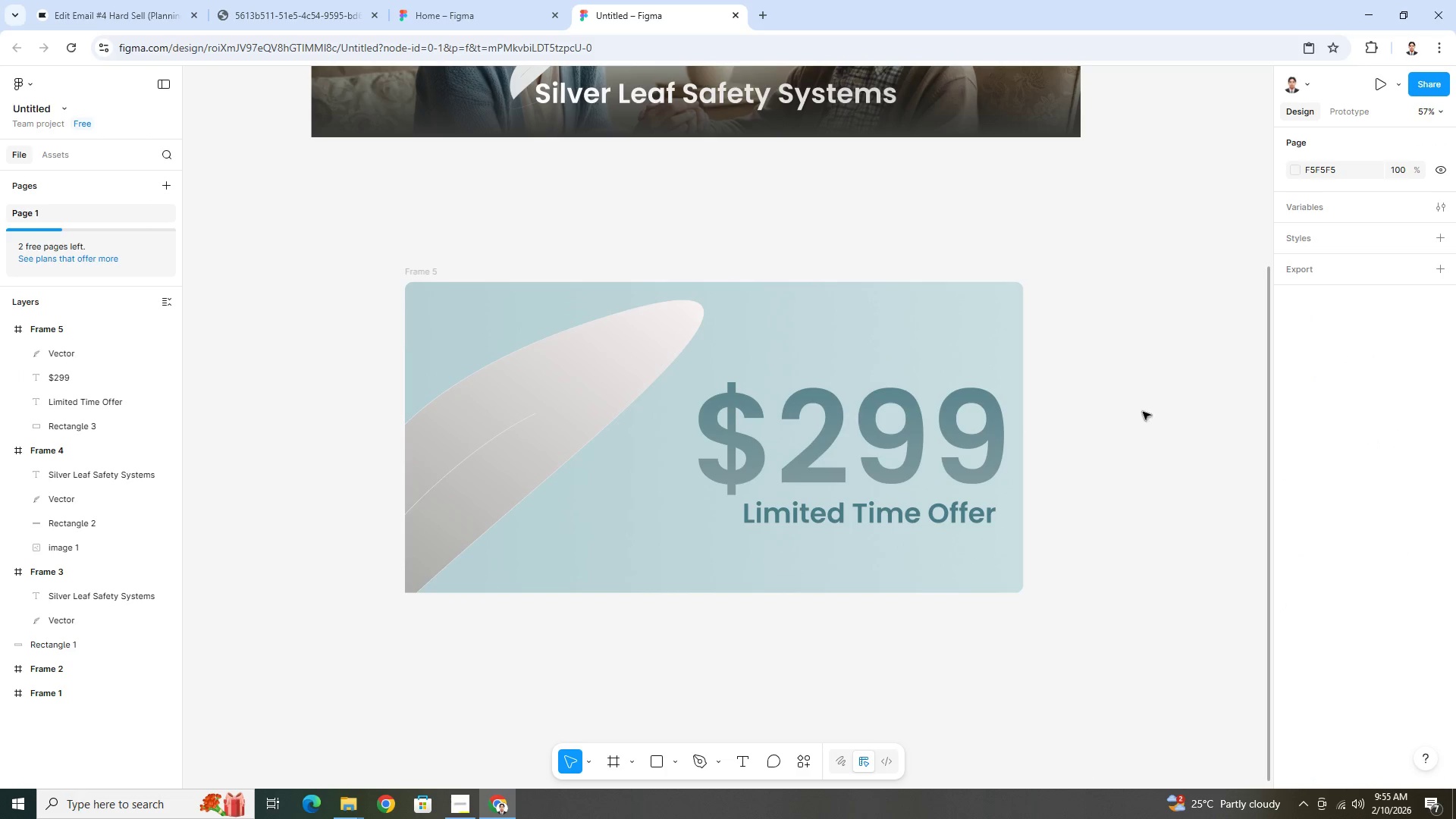 
hold_key(key=ControlLeft, duration=1.53)
scroll: coordinate [1138, 475], scroll_direction: down, amount: 5.0
 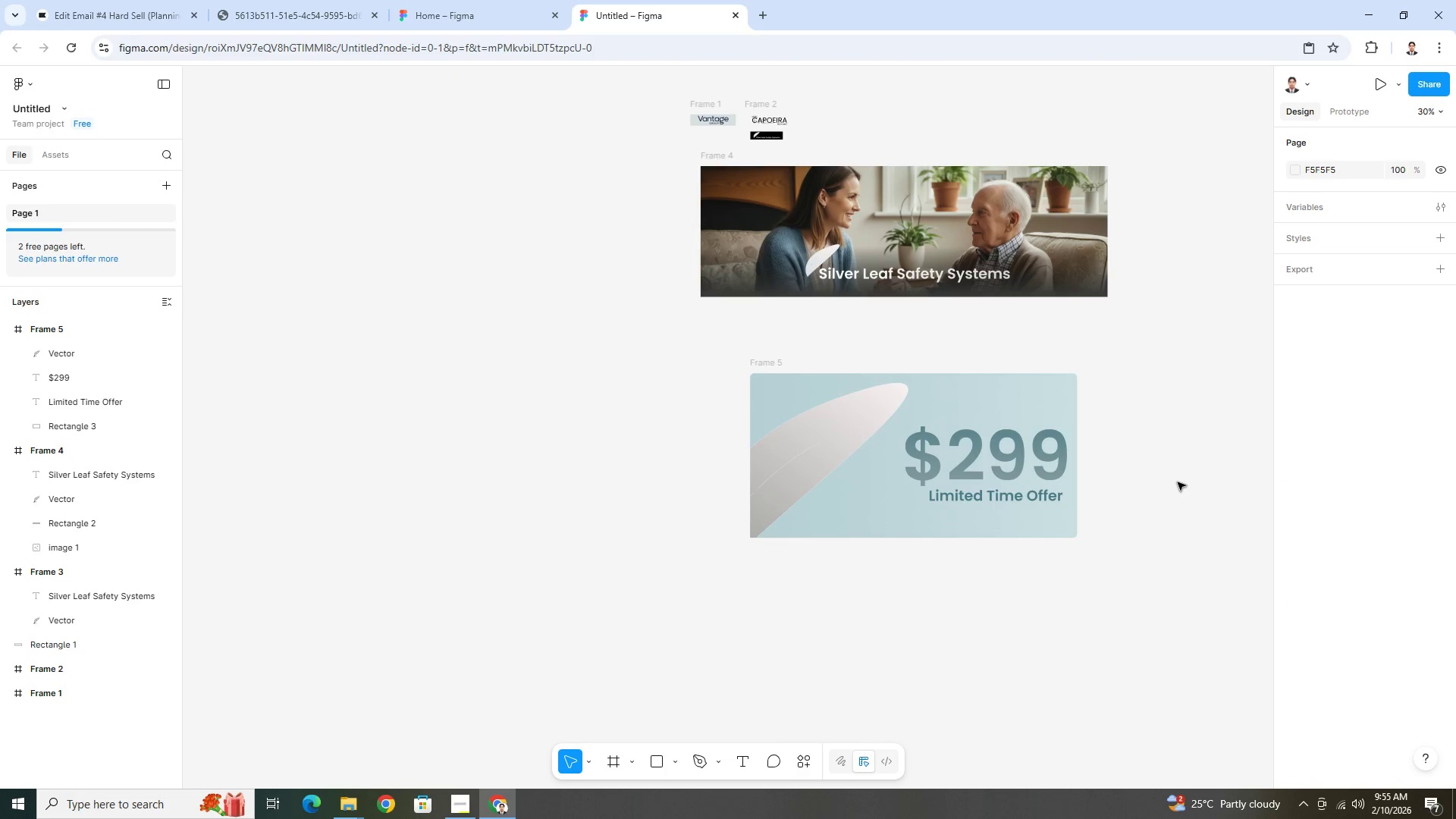 
hold_key(key=ControlLeft, duration=0.84)
scroll: coordinate [1242, 494], scroll_direction: up, amount: 3.0
 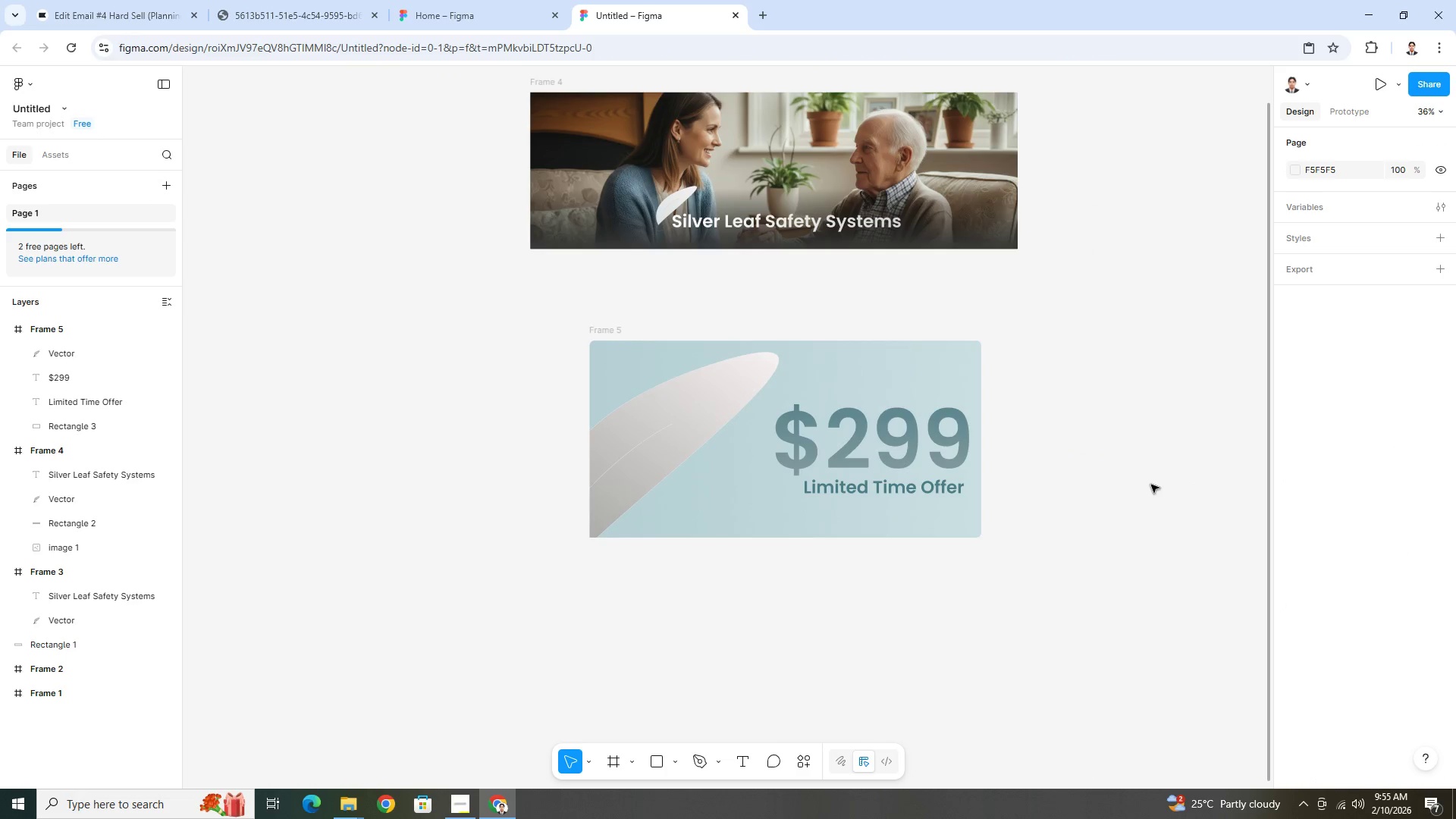 
wait(7.02)
 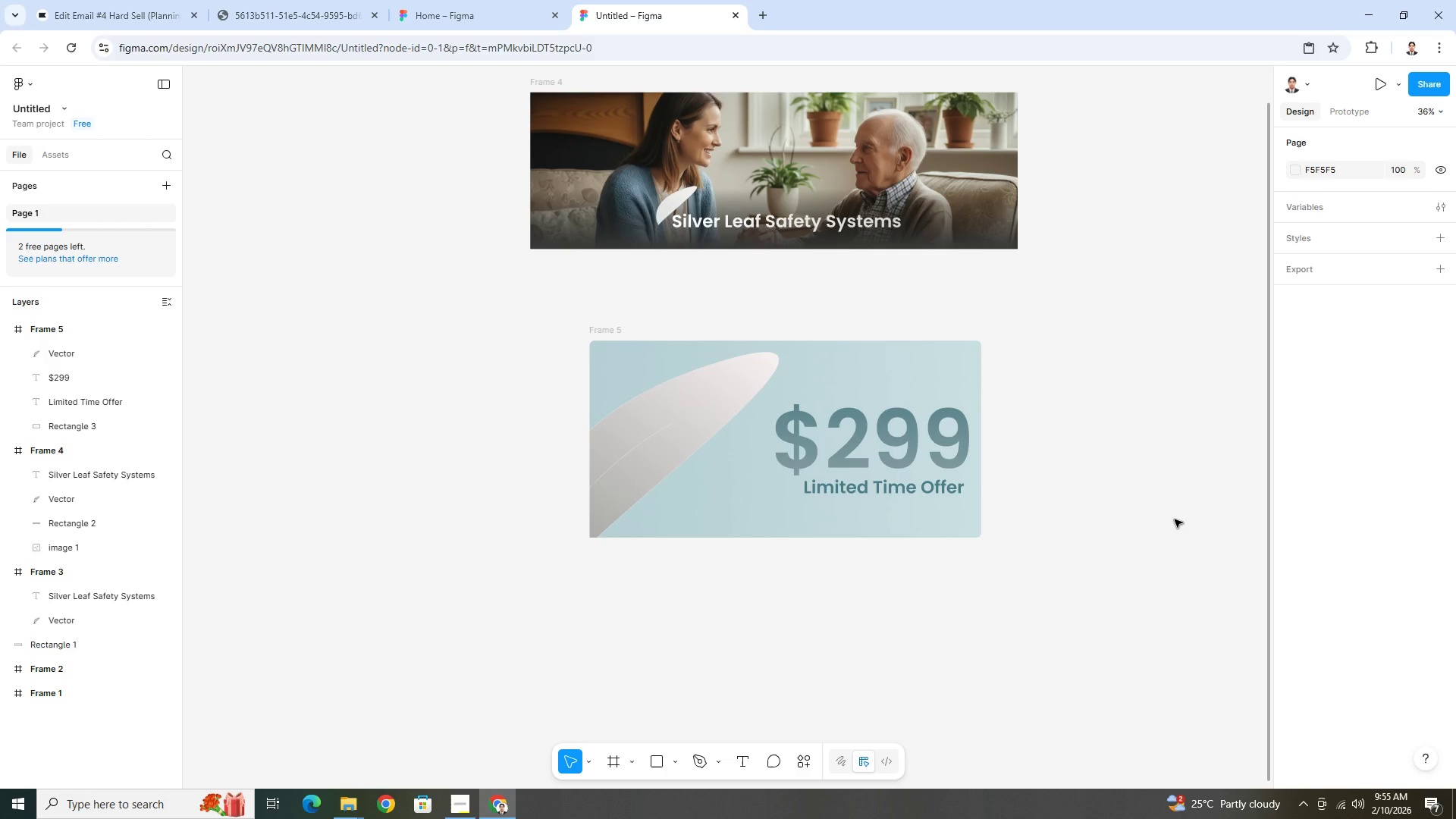 
left_click([949, 494])
 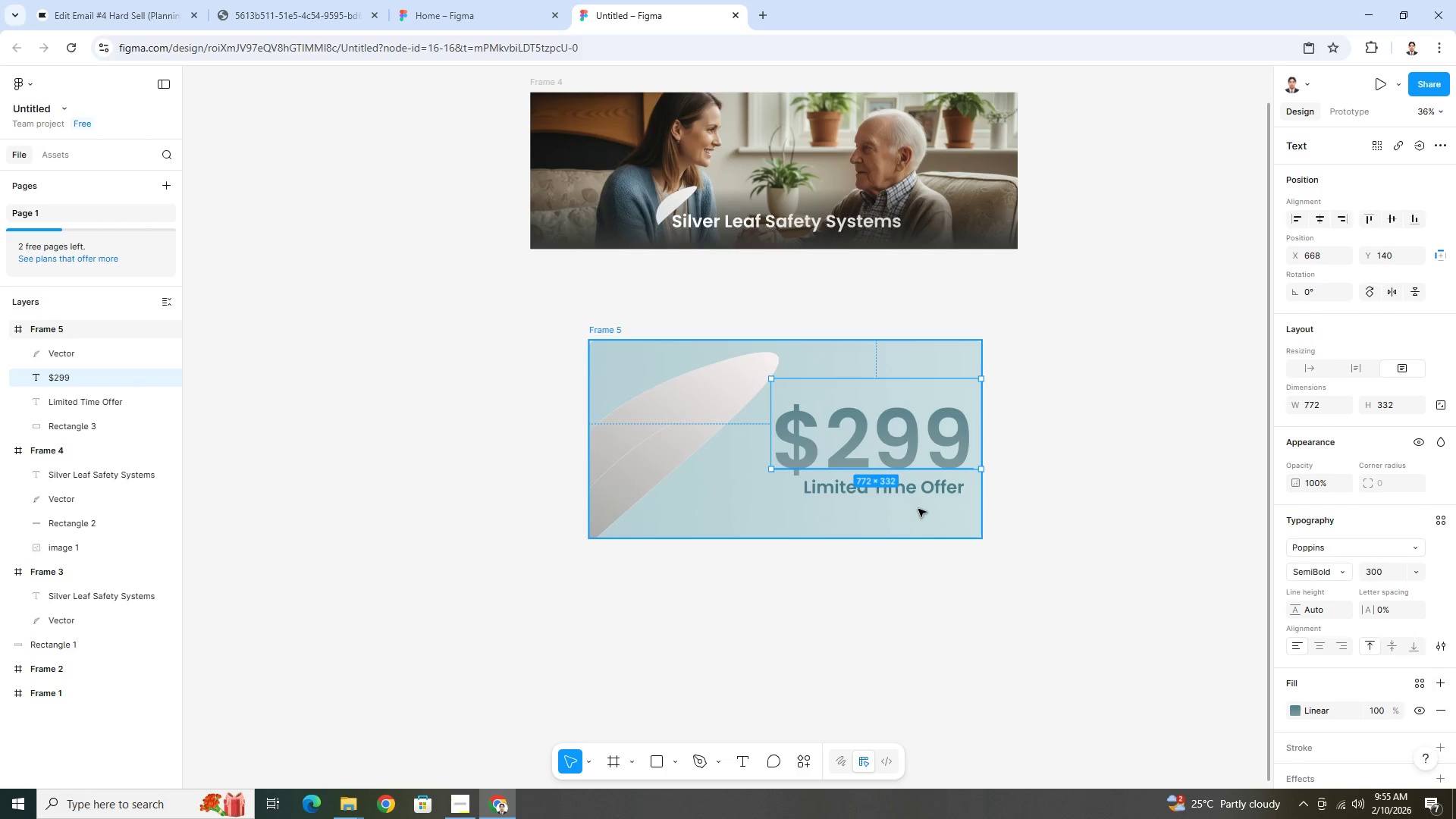 
left_click([932, 491])
 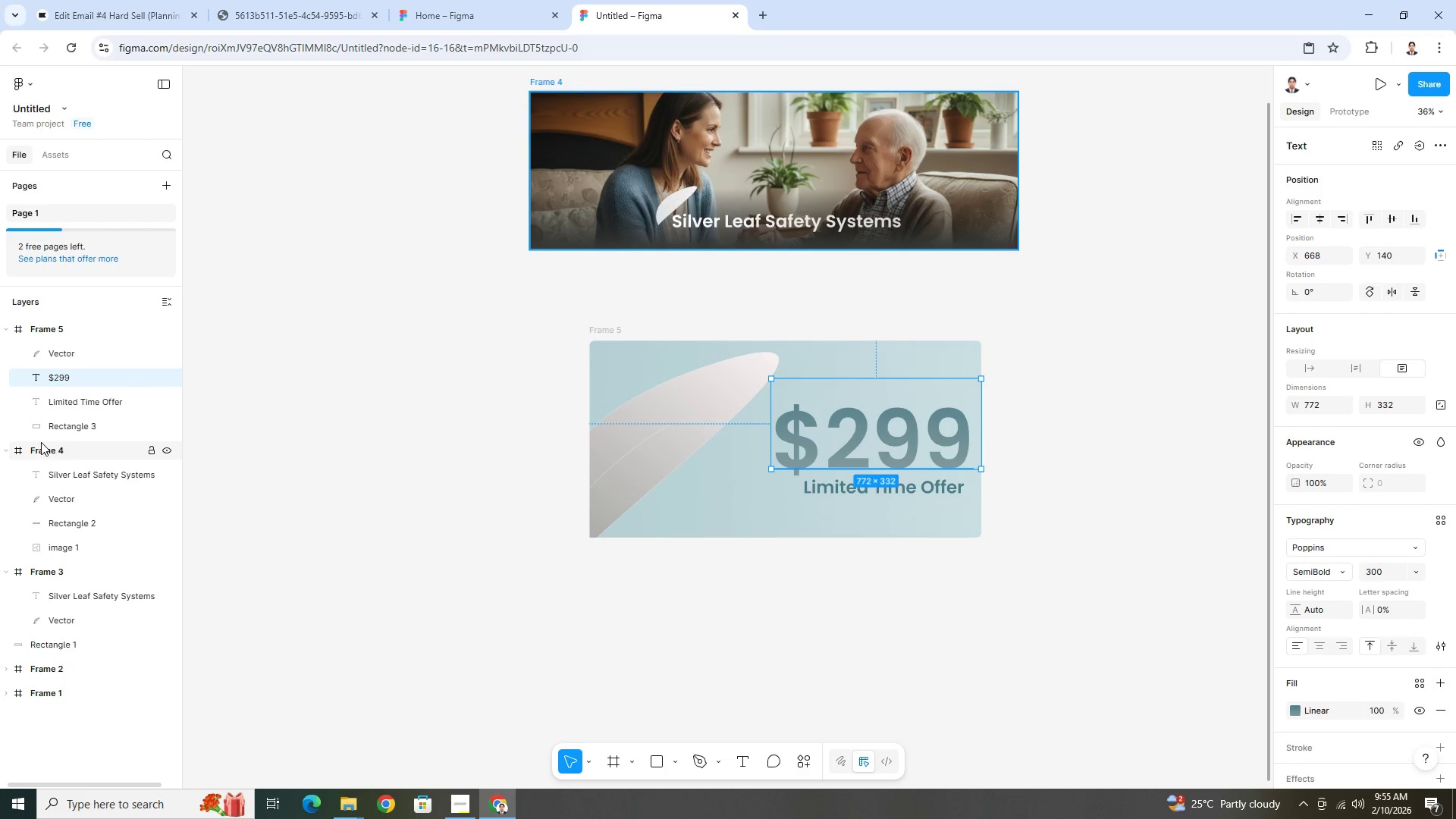 
left_click([77, 406])
 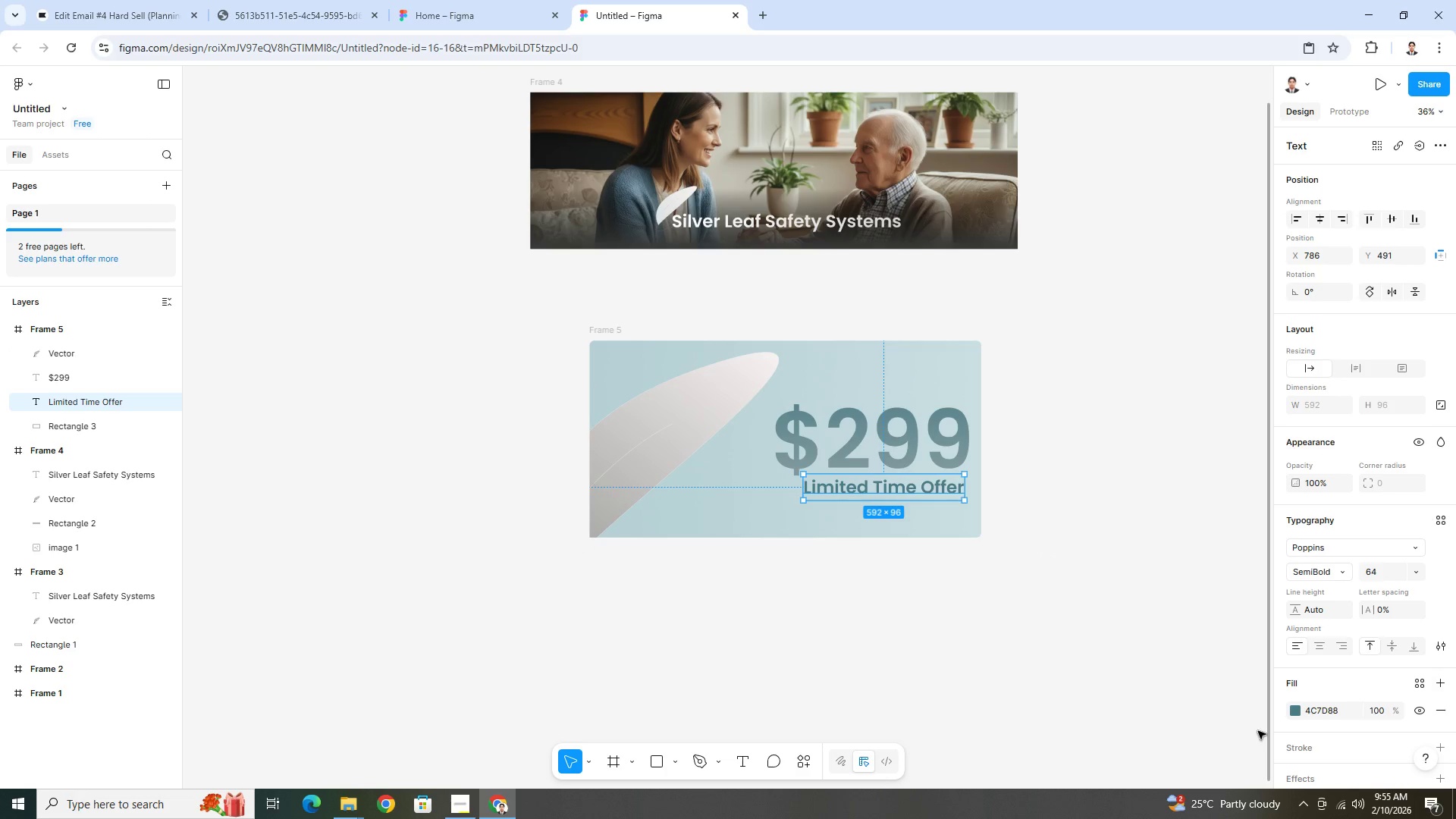 
left_click([1297, 711])
 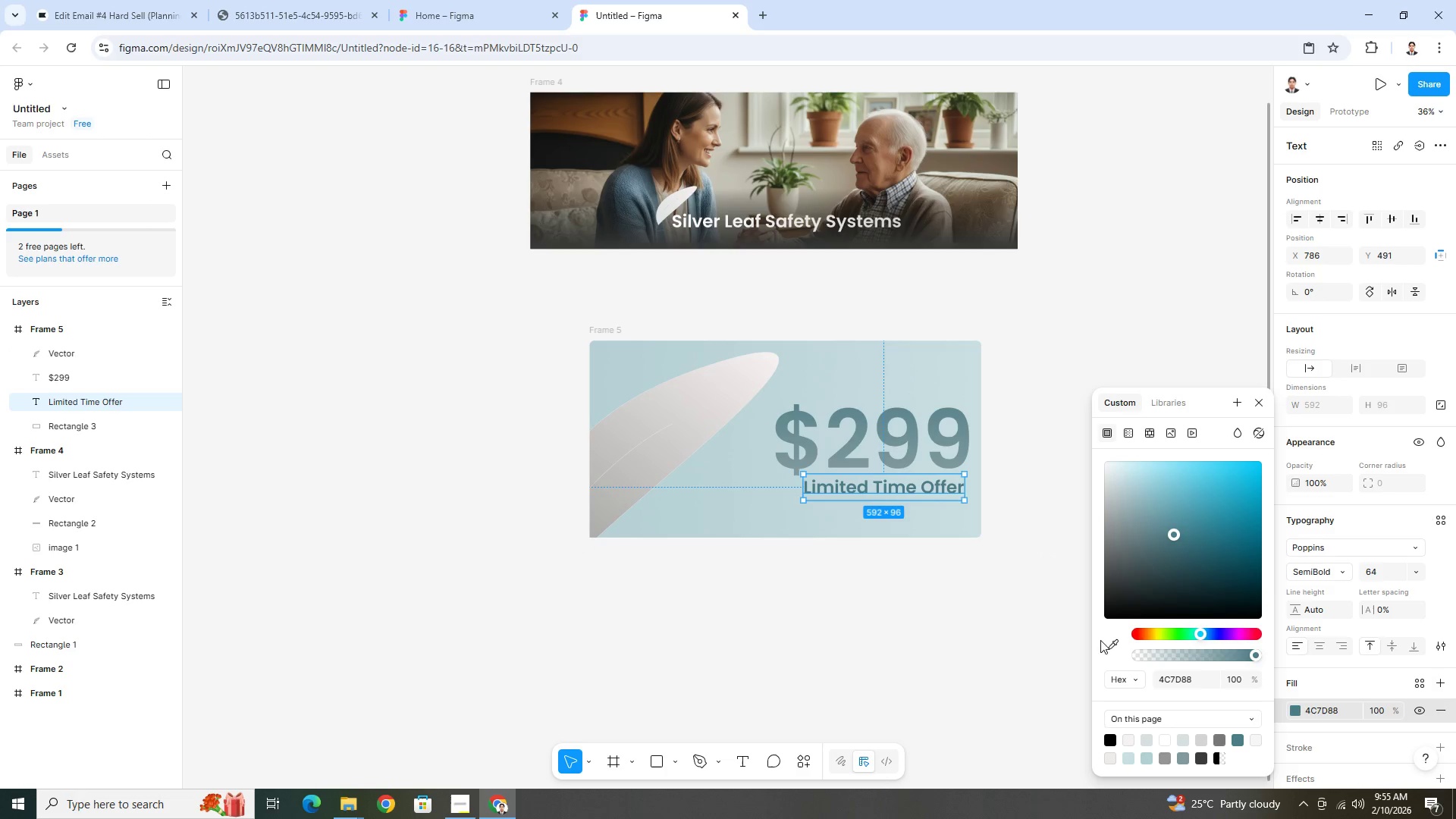 
left_click([1111, 642])
 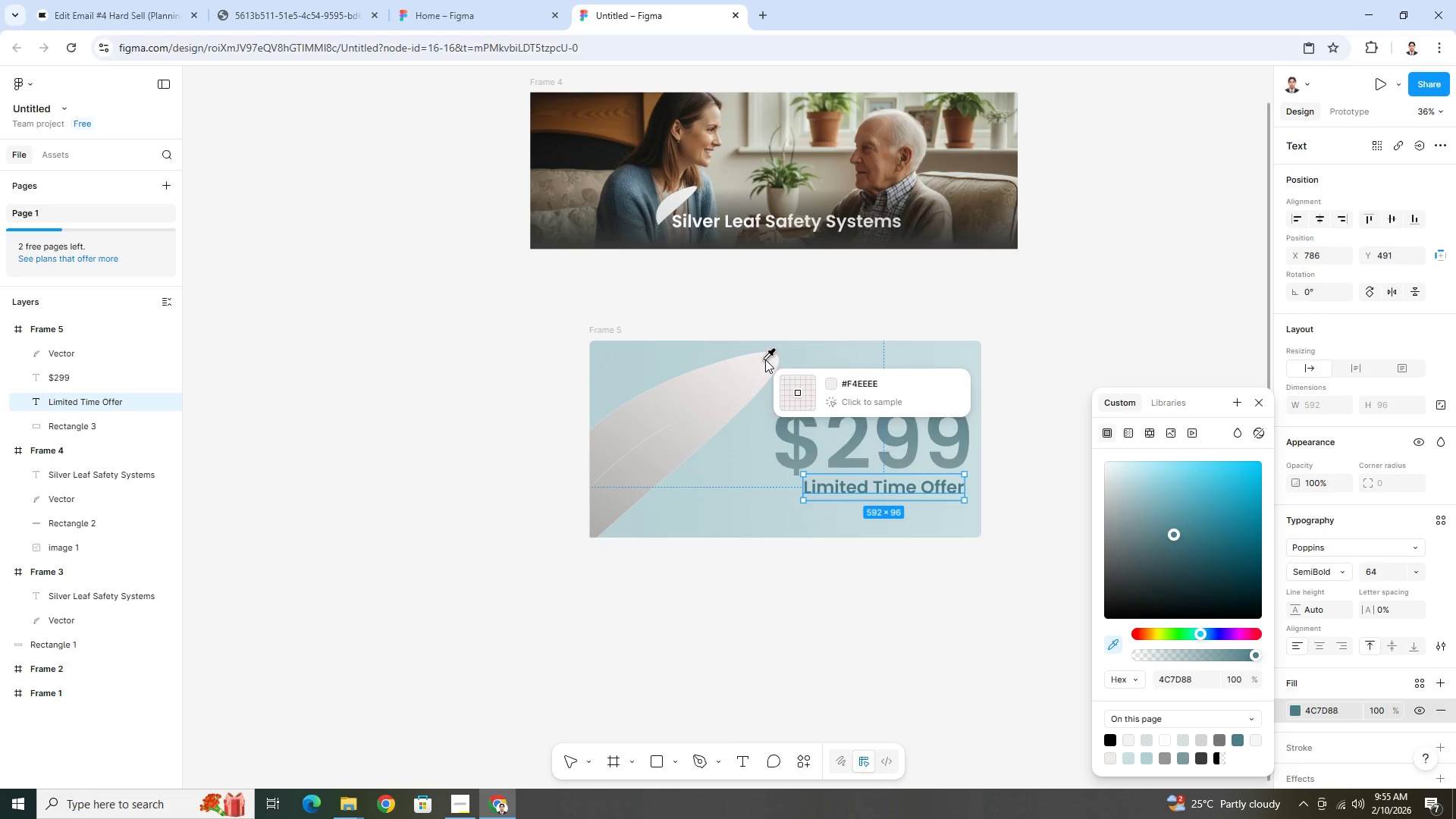 
left_click([765, 359])
 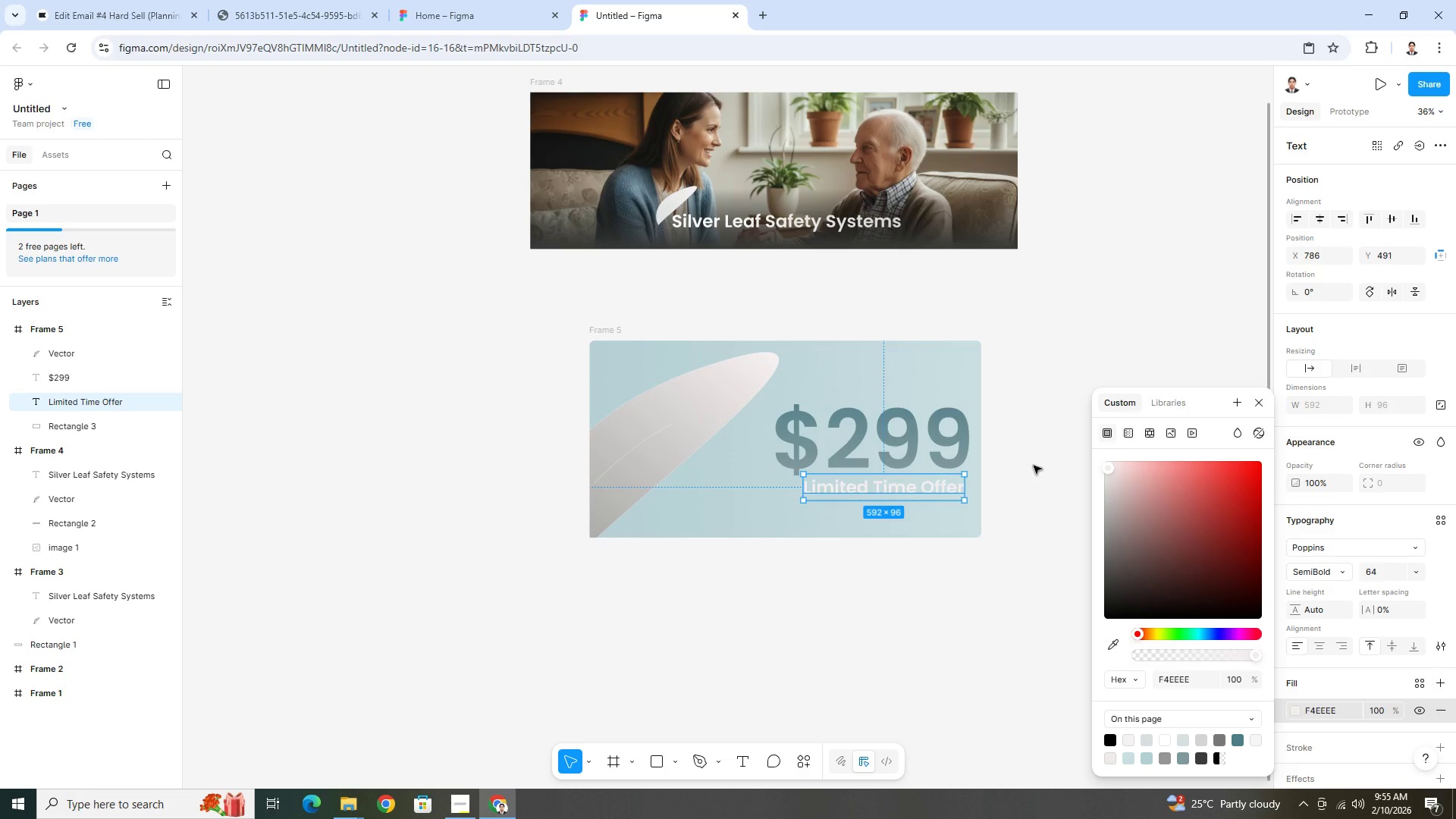 
double_click([1035, 344])
 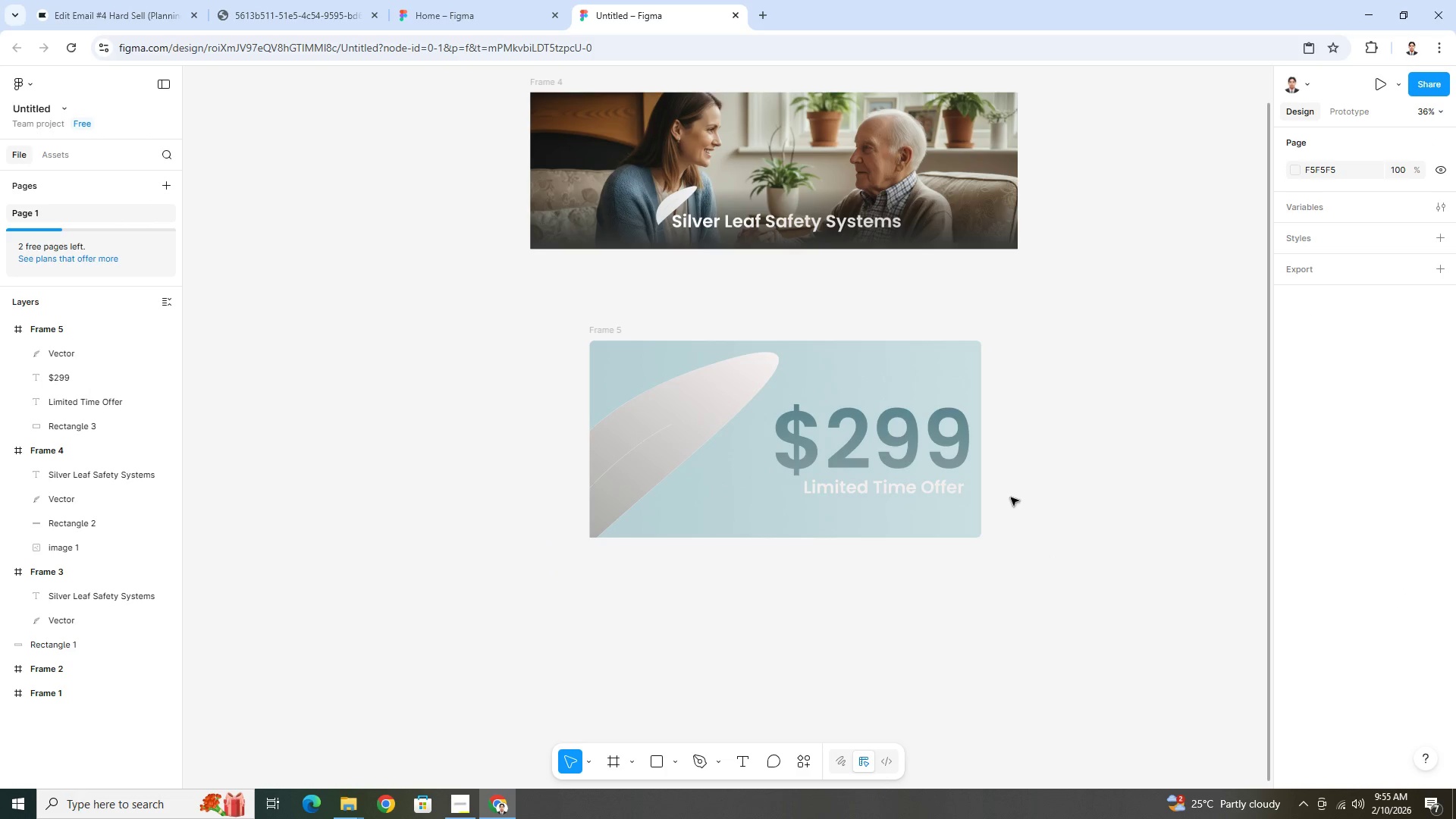 
left_click([957, 498])
 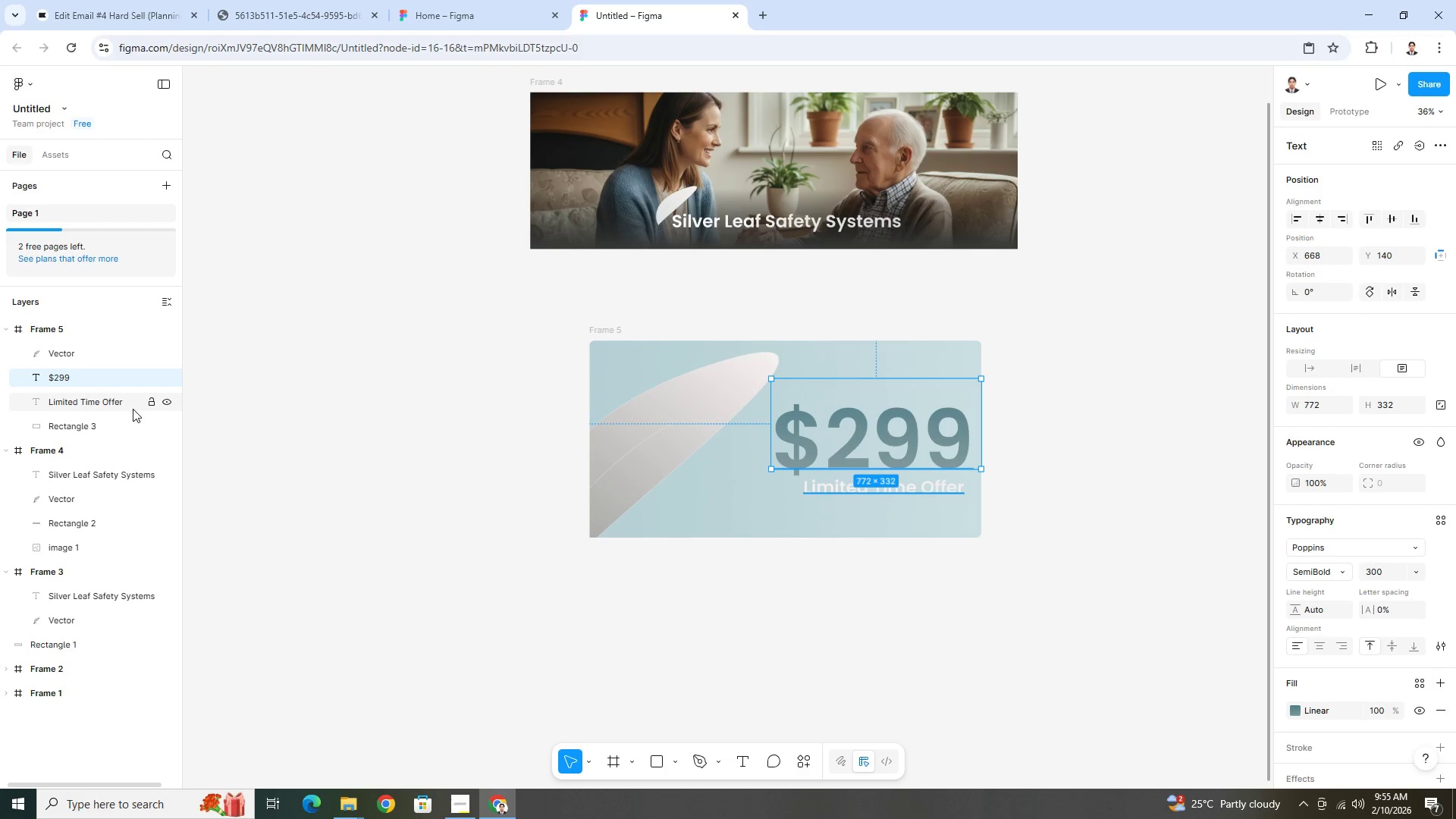 
left_click([121, 406])
 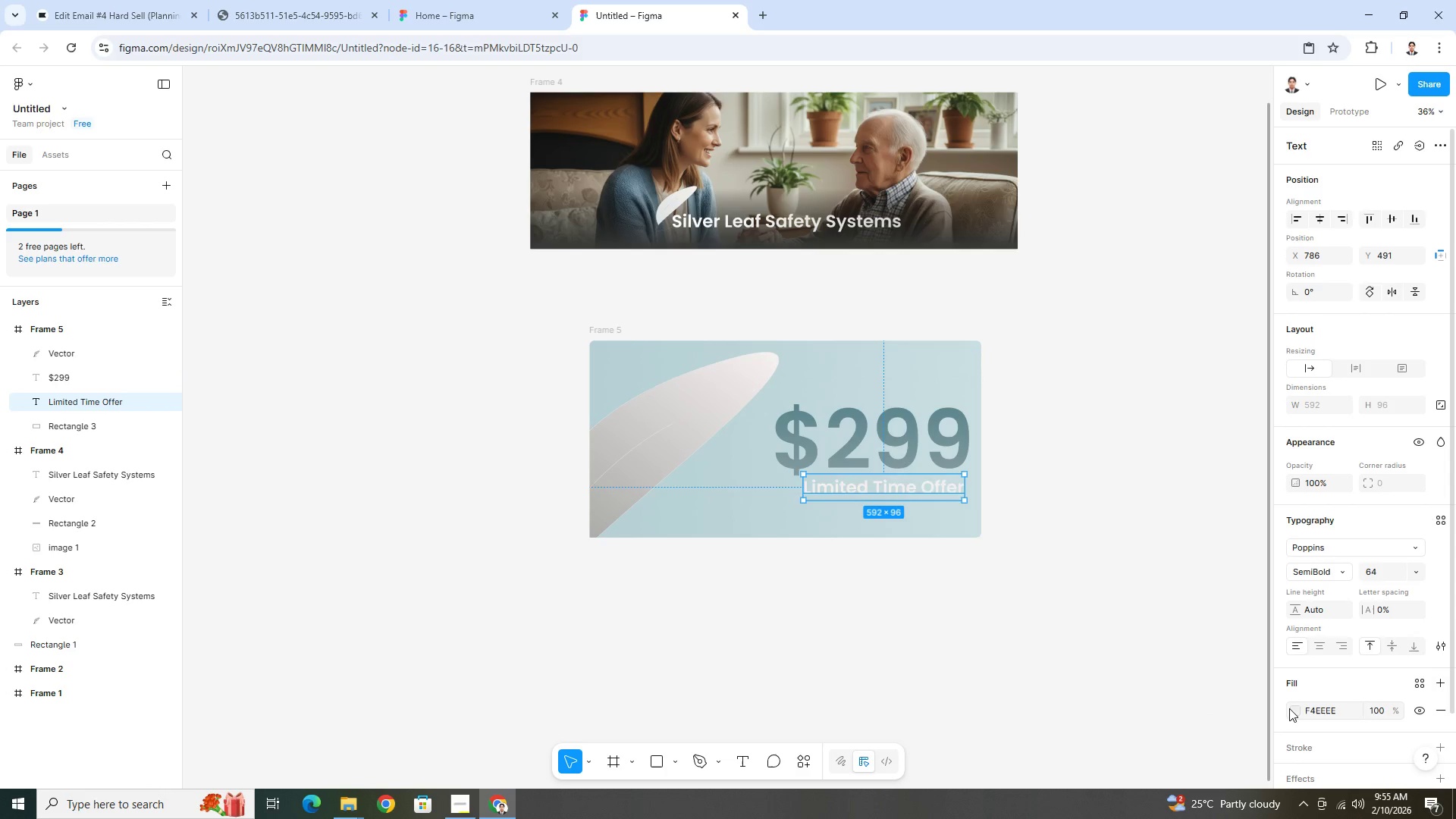 
left_click([1294, 710])
 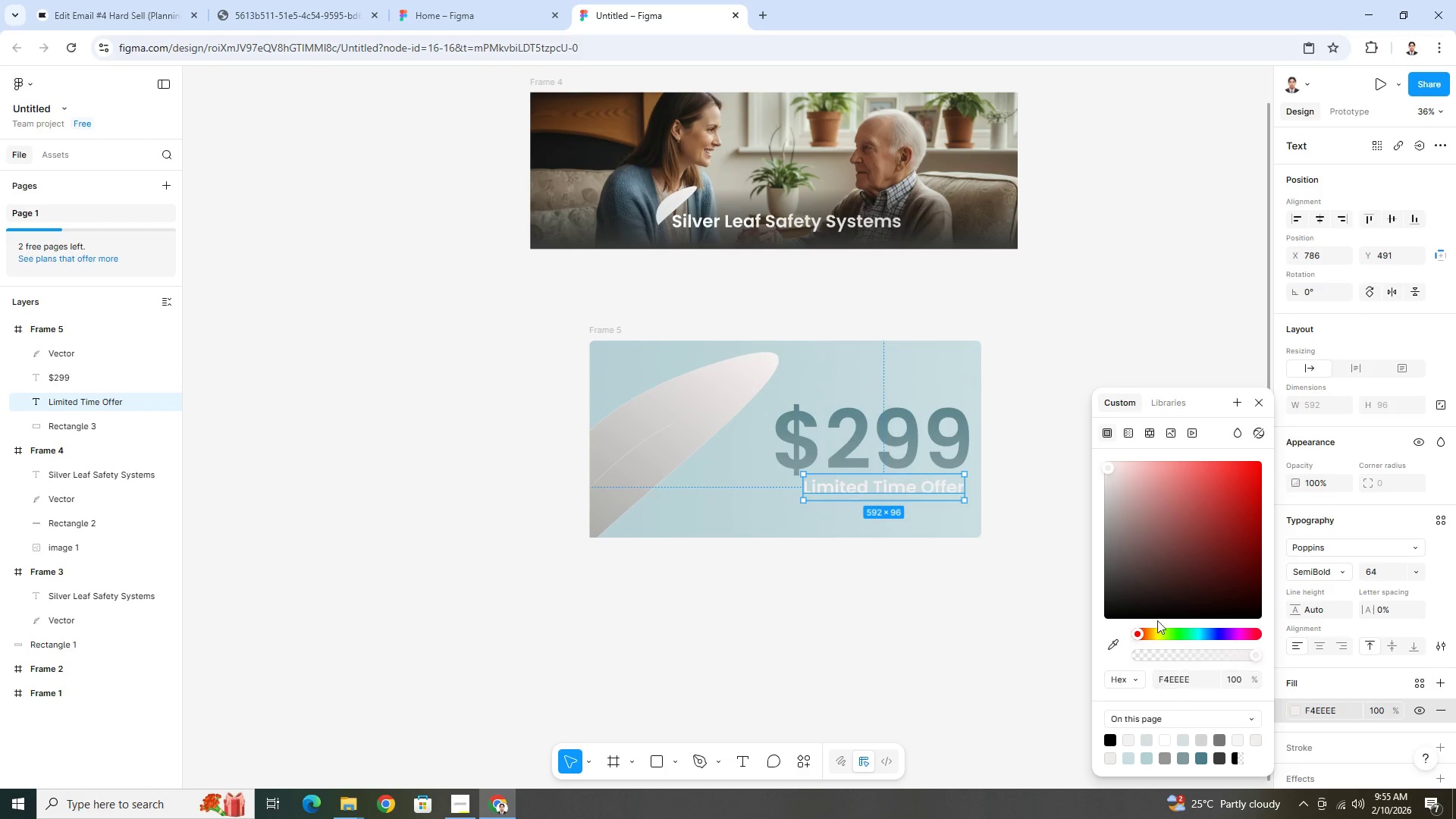 
left_click([1128, 428])
 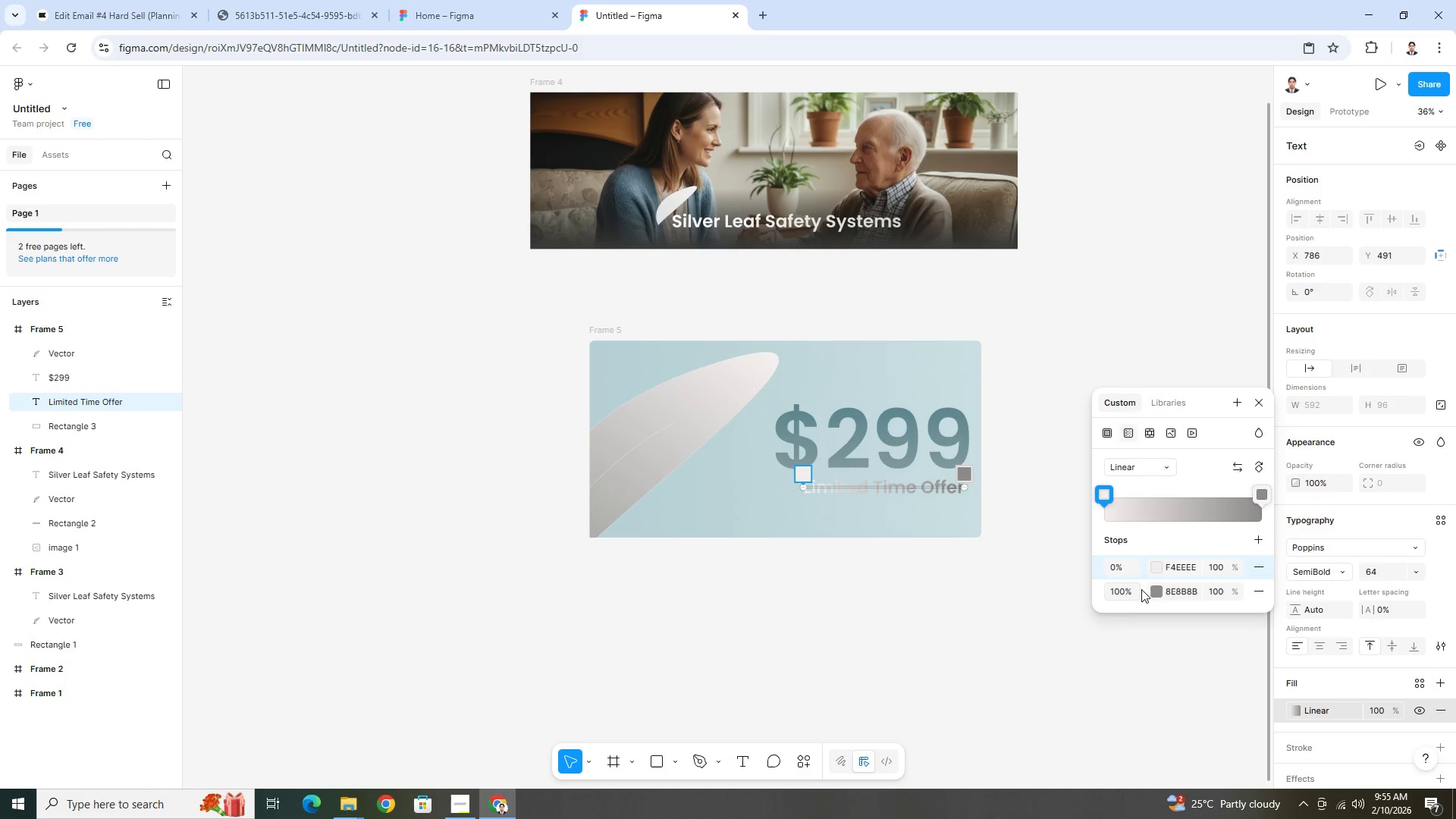 
left_click([1155, 590])
 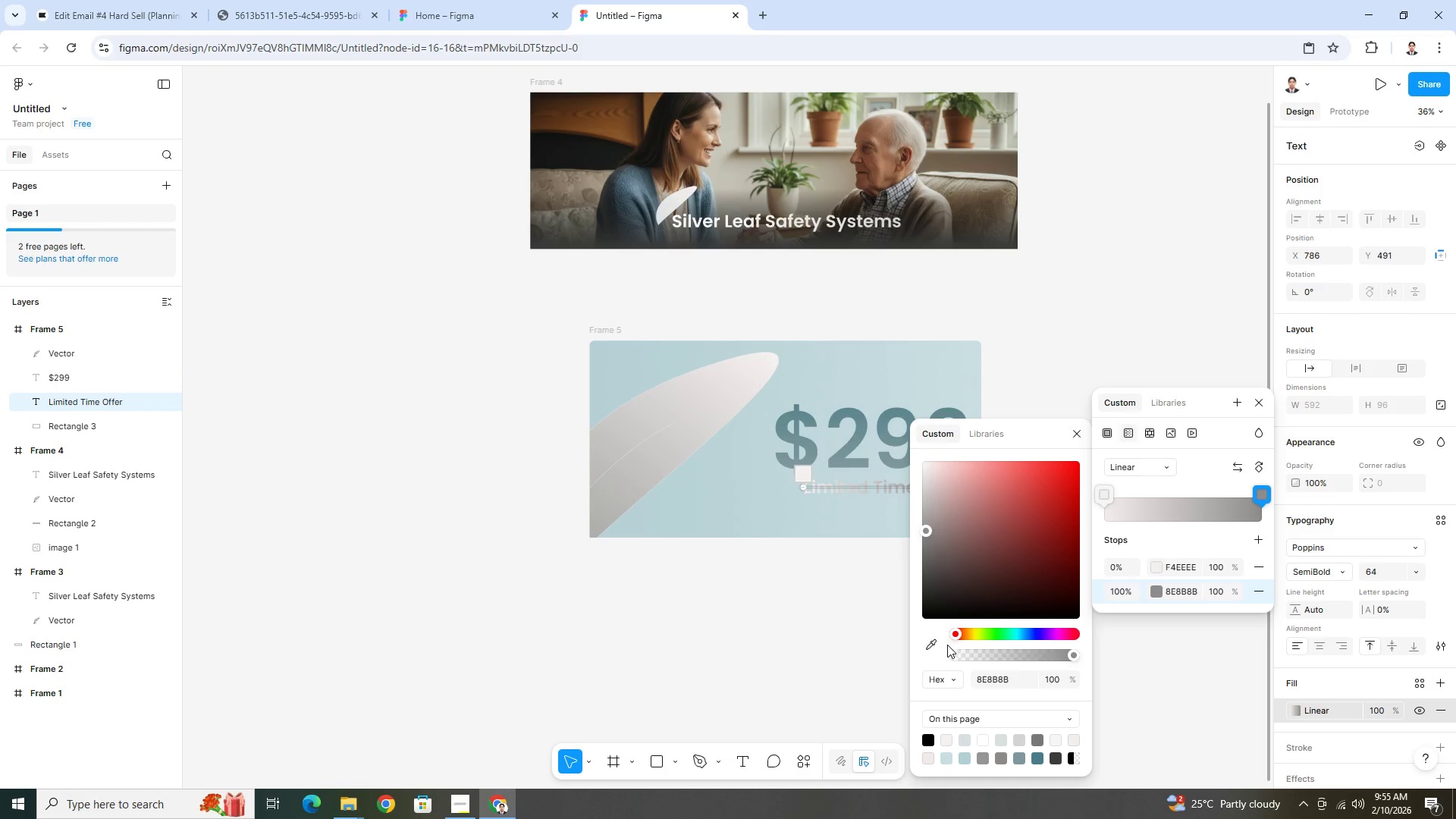 
left_click([931, 644])
 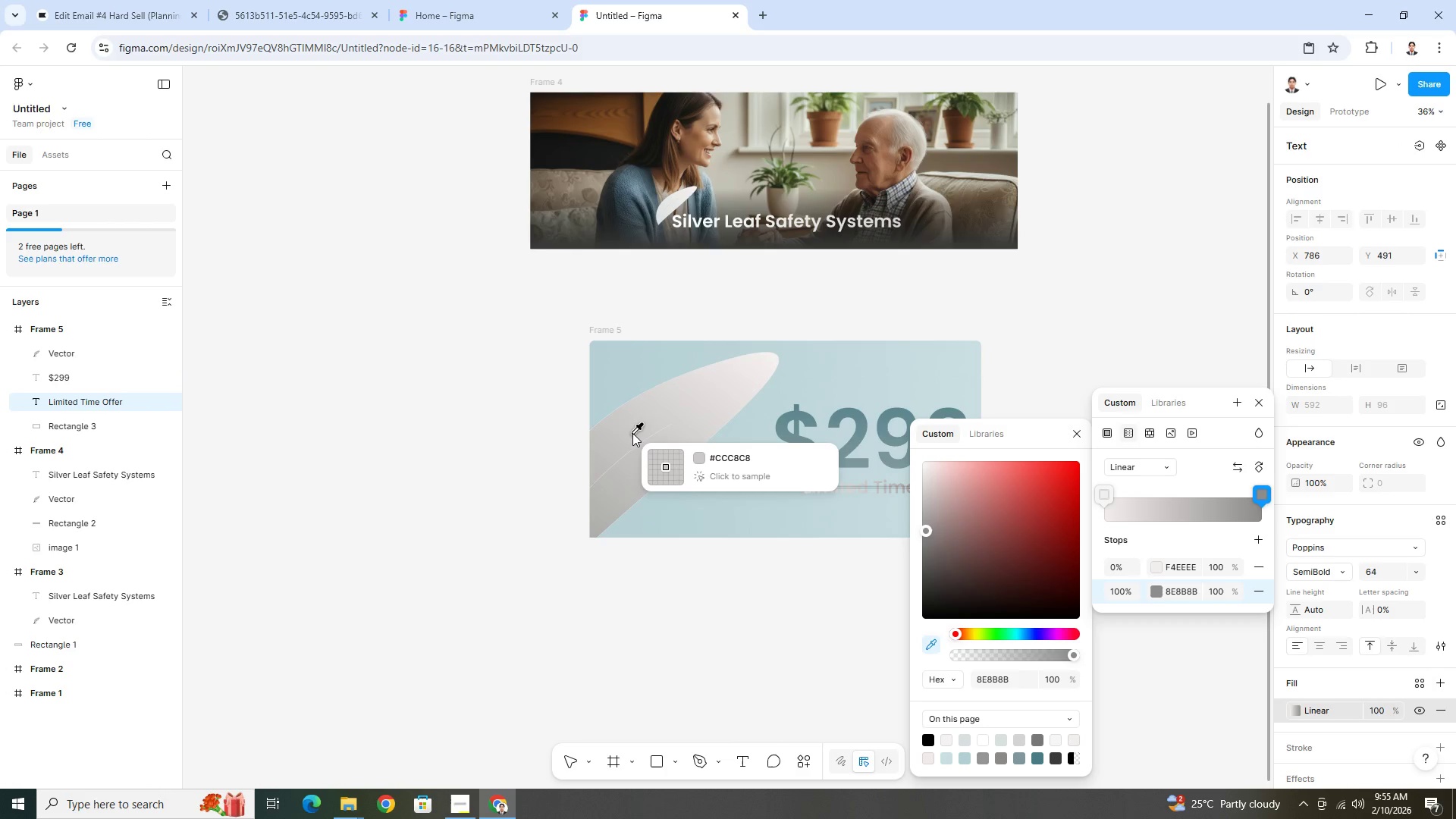 
left_click([632, 433])
 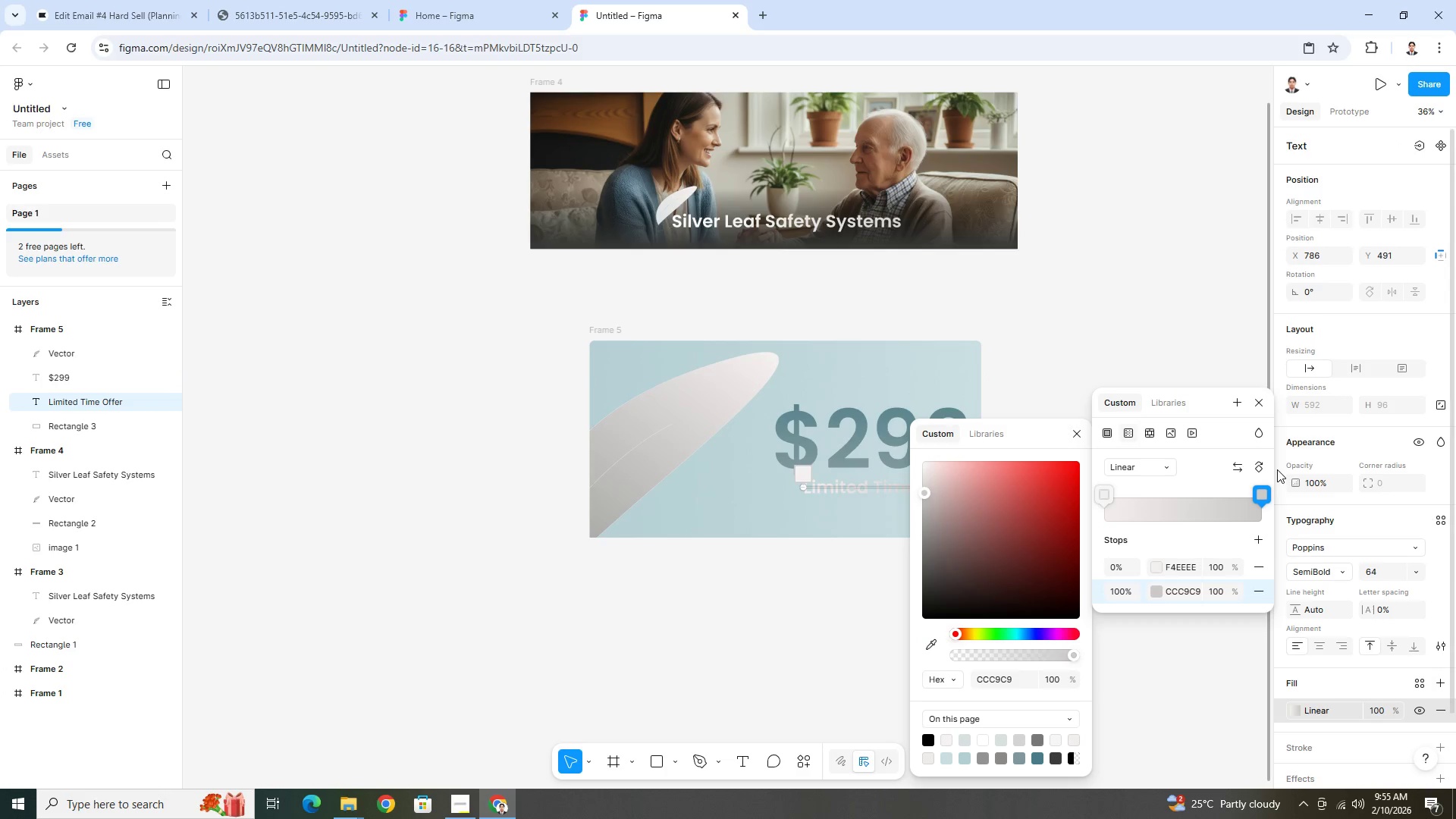 
left_click([1255, 469])
 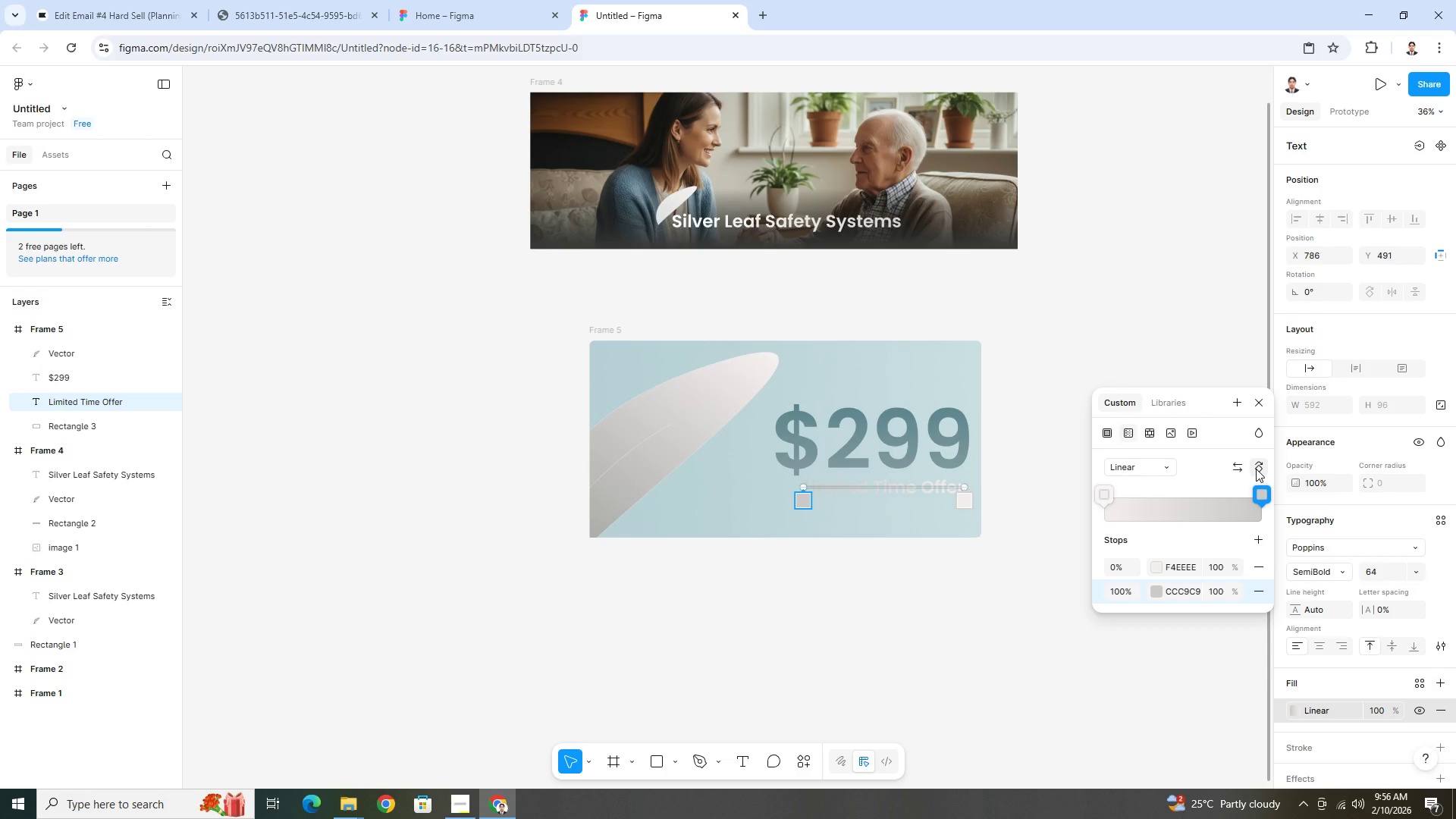 
left_click([1256, 469])
 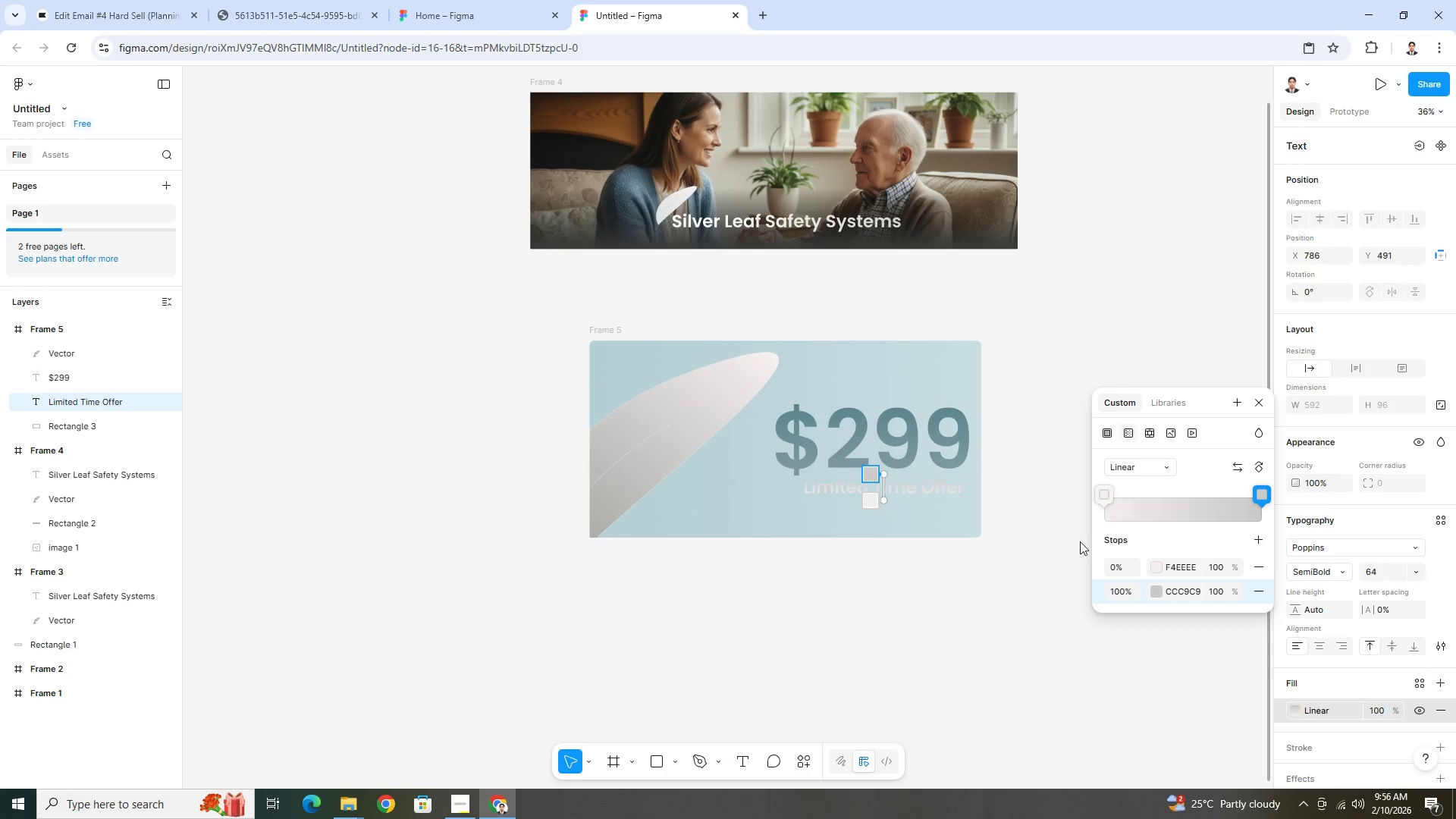 
hold_key(key=ControlLeft, duration=0.89)
scroll: coordinate [937, 510], scroll_direction: up, amount: 10.0
 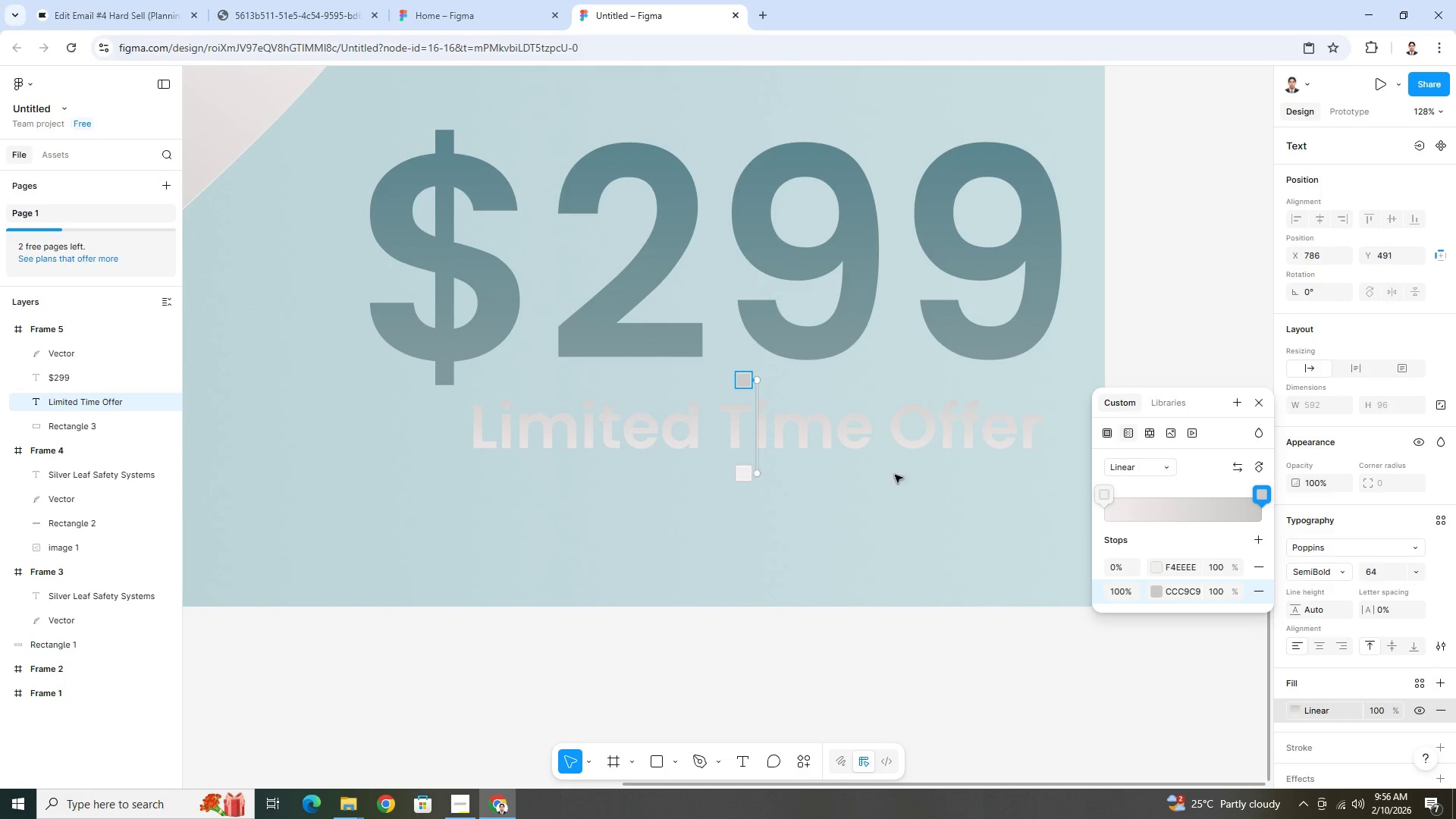 
left_click([1255, 464])
 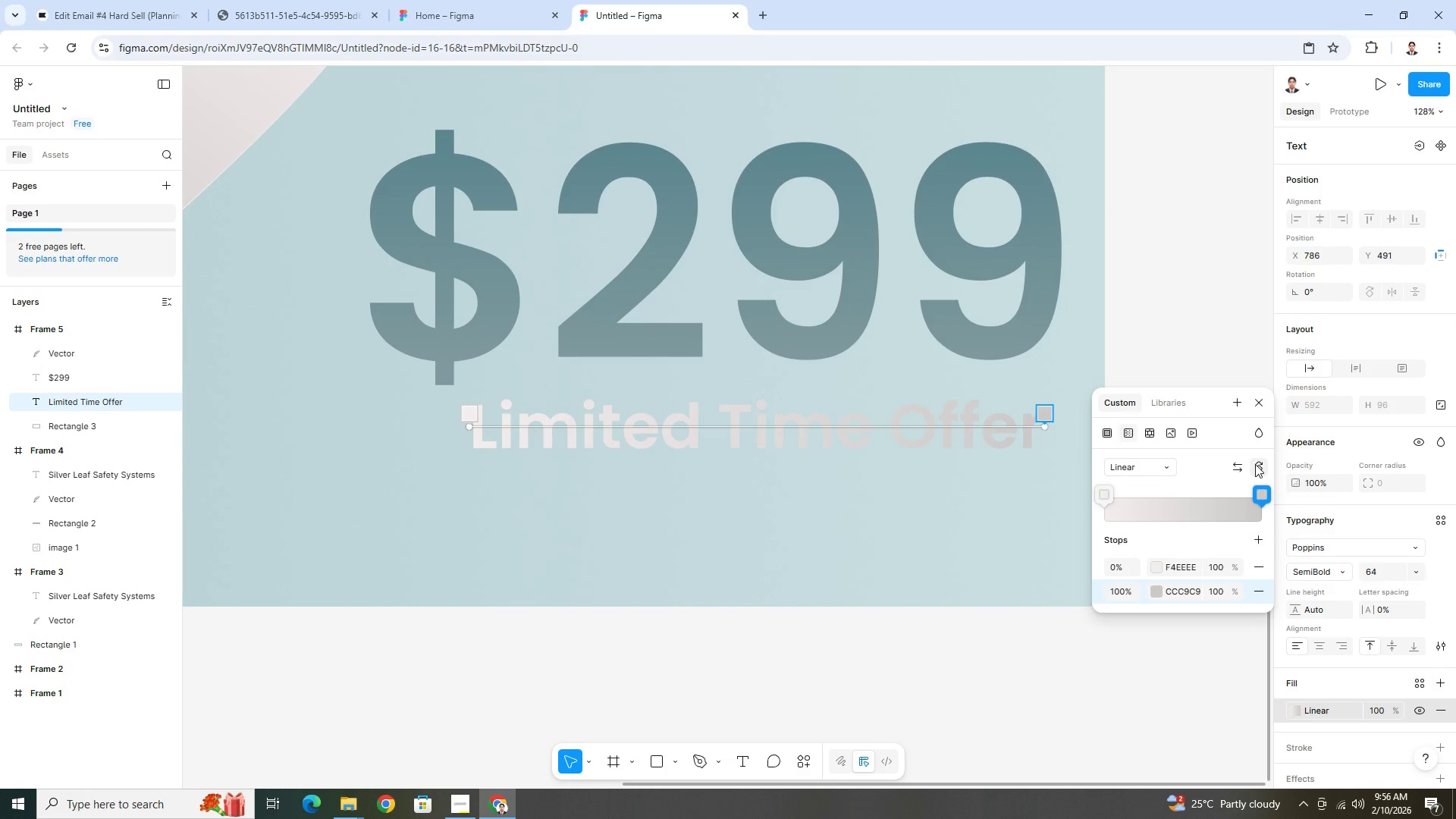 
left_click([1255, 464])
 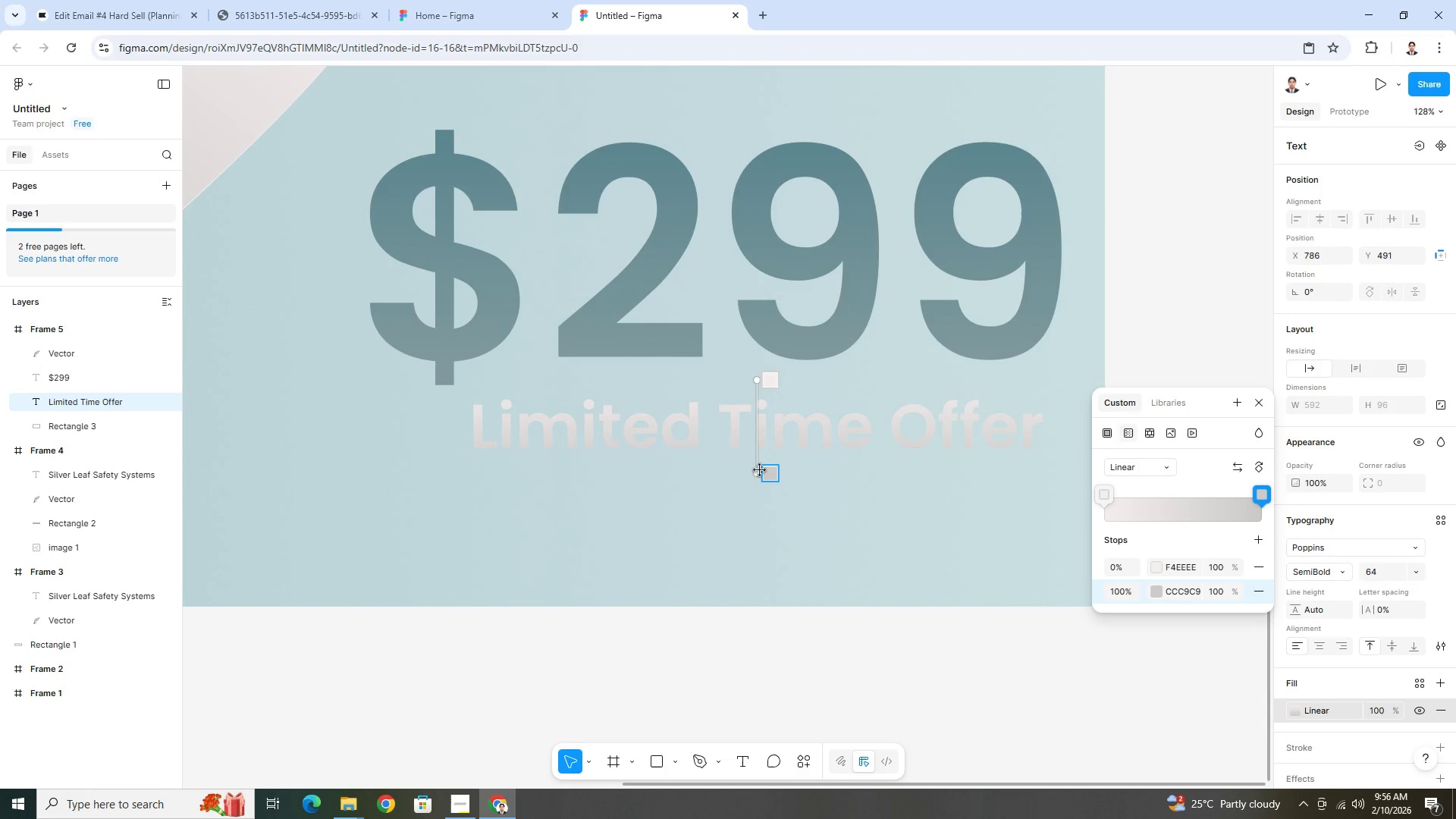 
left_click_drag(start_coordinate=[762, 470], to_coordinate=[764, 453])
 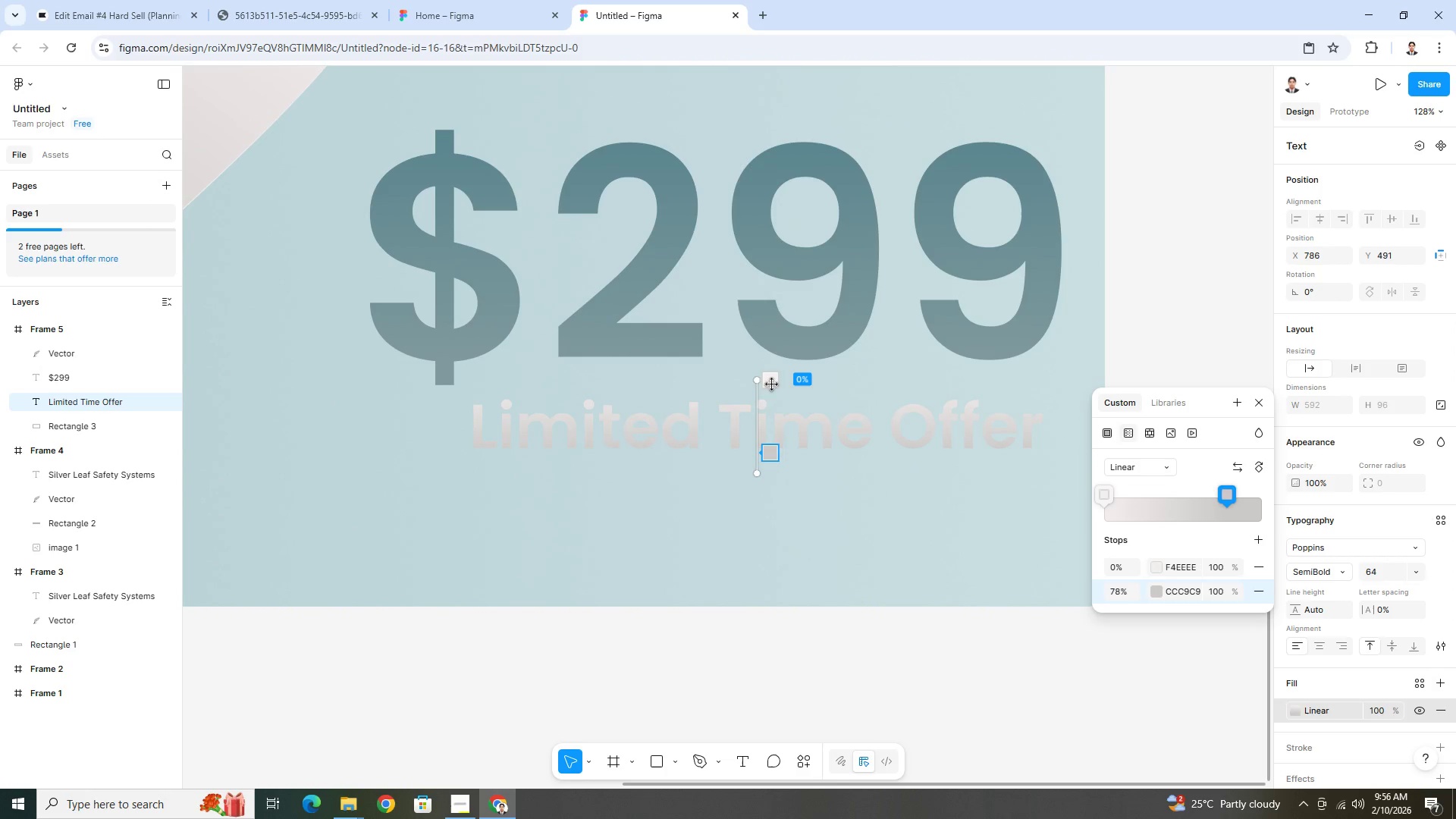 
left_click_drag(start_coordinate=[772, 384], to_coordinate=[782, 418])
 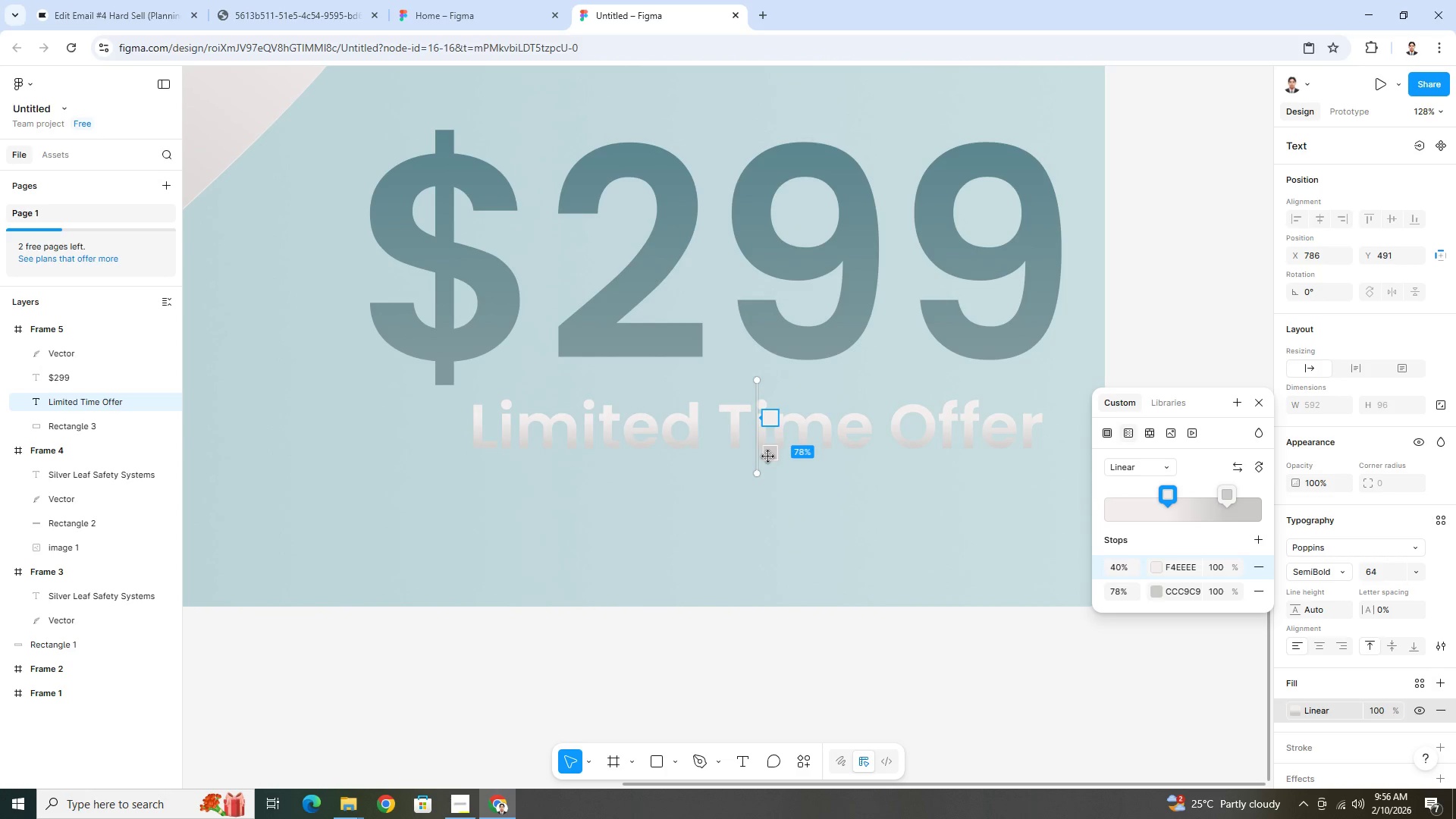 
left_click_drag(start_coordinate=[769, 457], to_coordinate=[771, 497])
 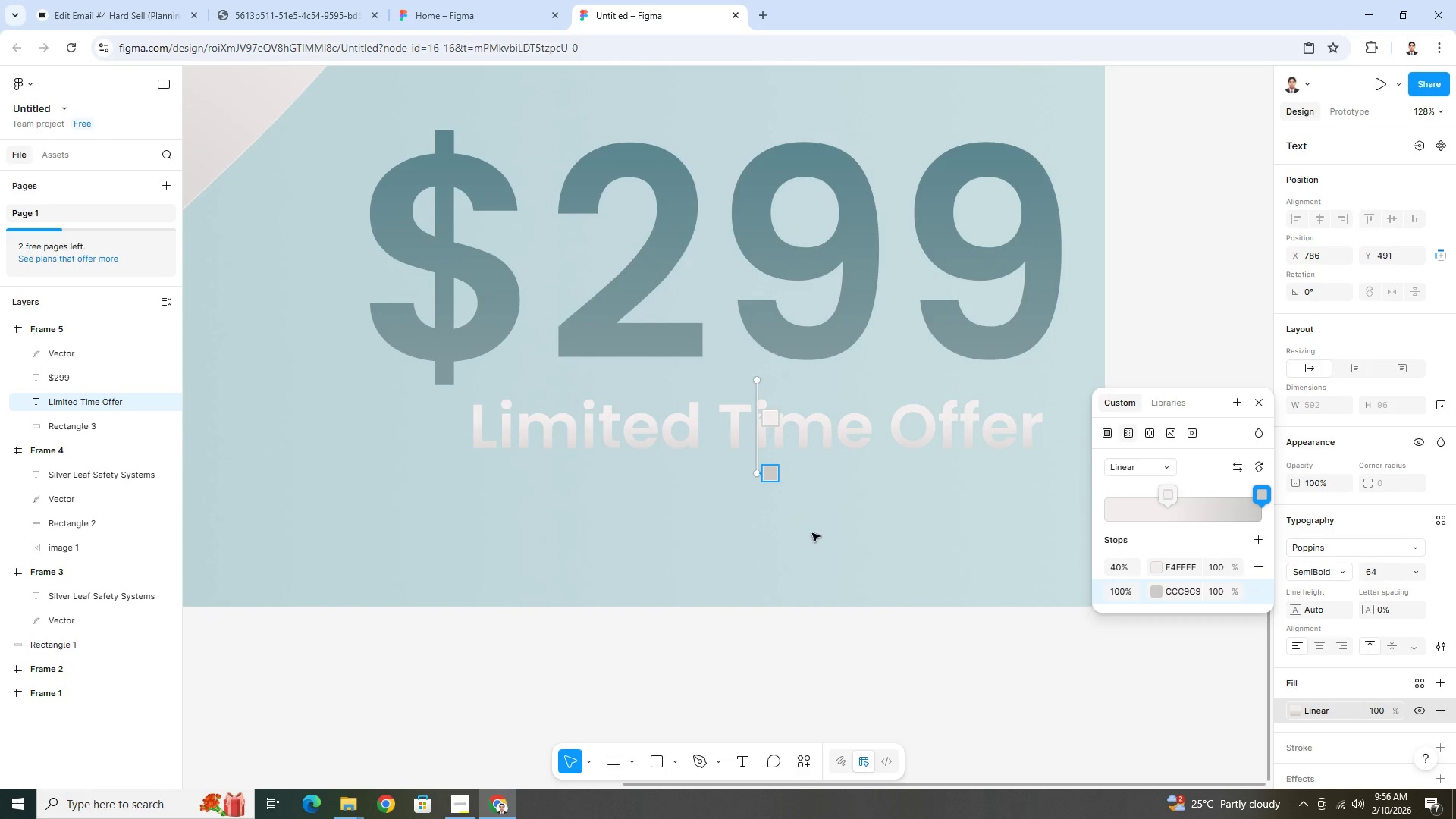 
hold_key(key=ControlLeft, duration=1.47)
scroll: coordinate [812, 533], scroll_direction: down, amount: 6.0
 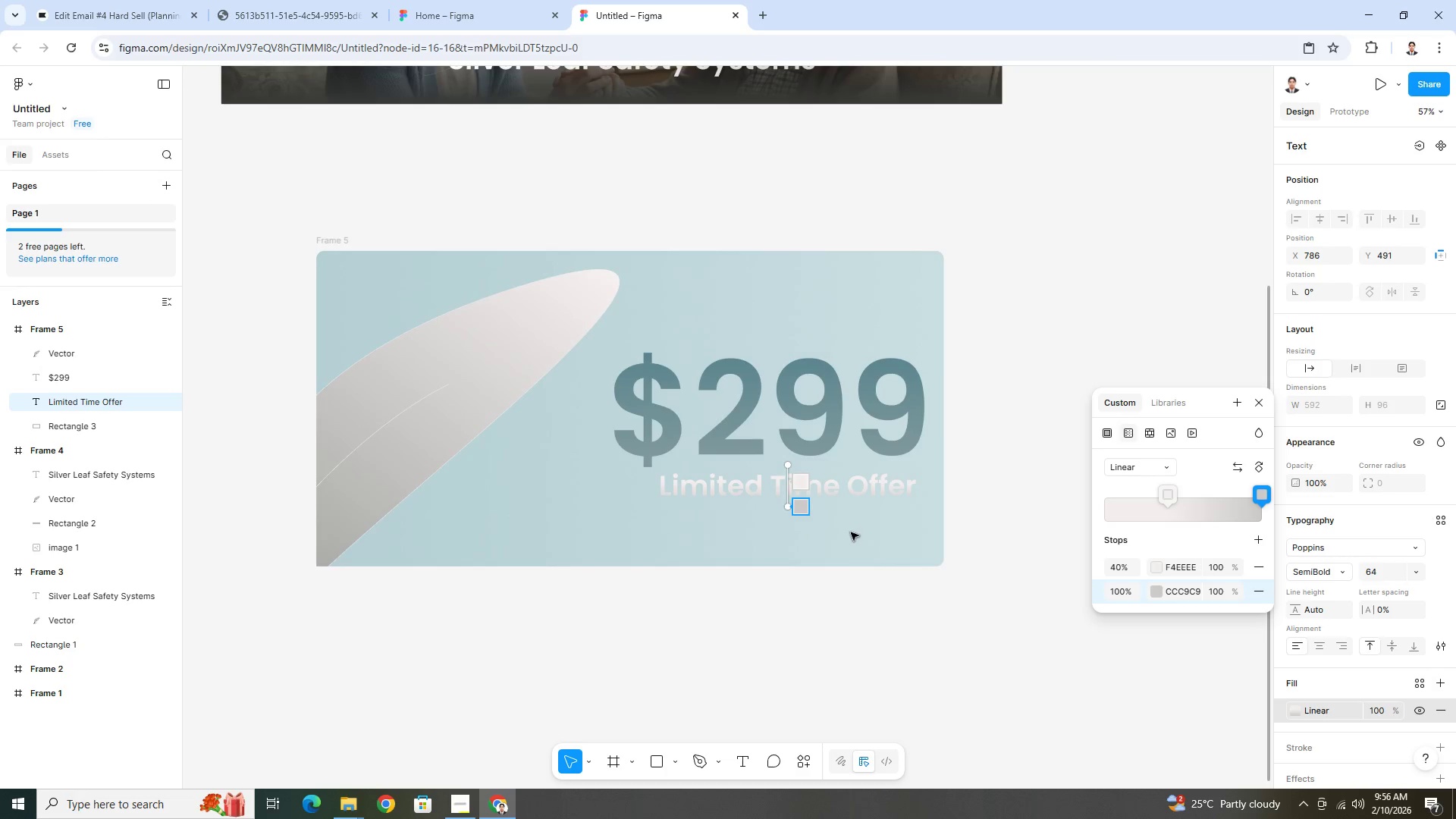 
scroll: coordinate [851, 532], scroll_direction: up, amount: 4.0
 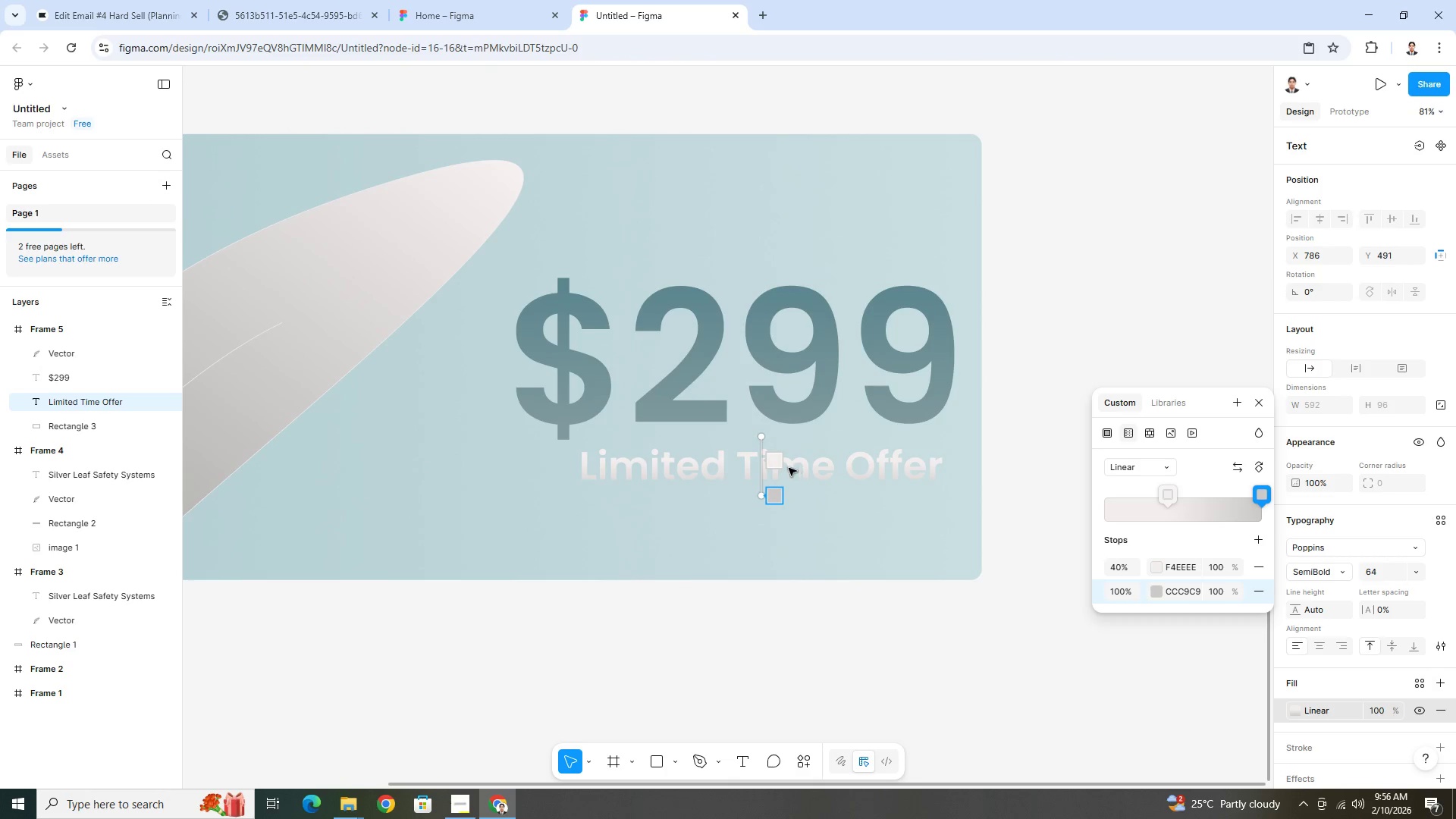 
left_click_drag(start_coordinate=[772, 462], to_coordinate=[780, 469])
 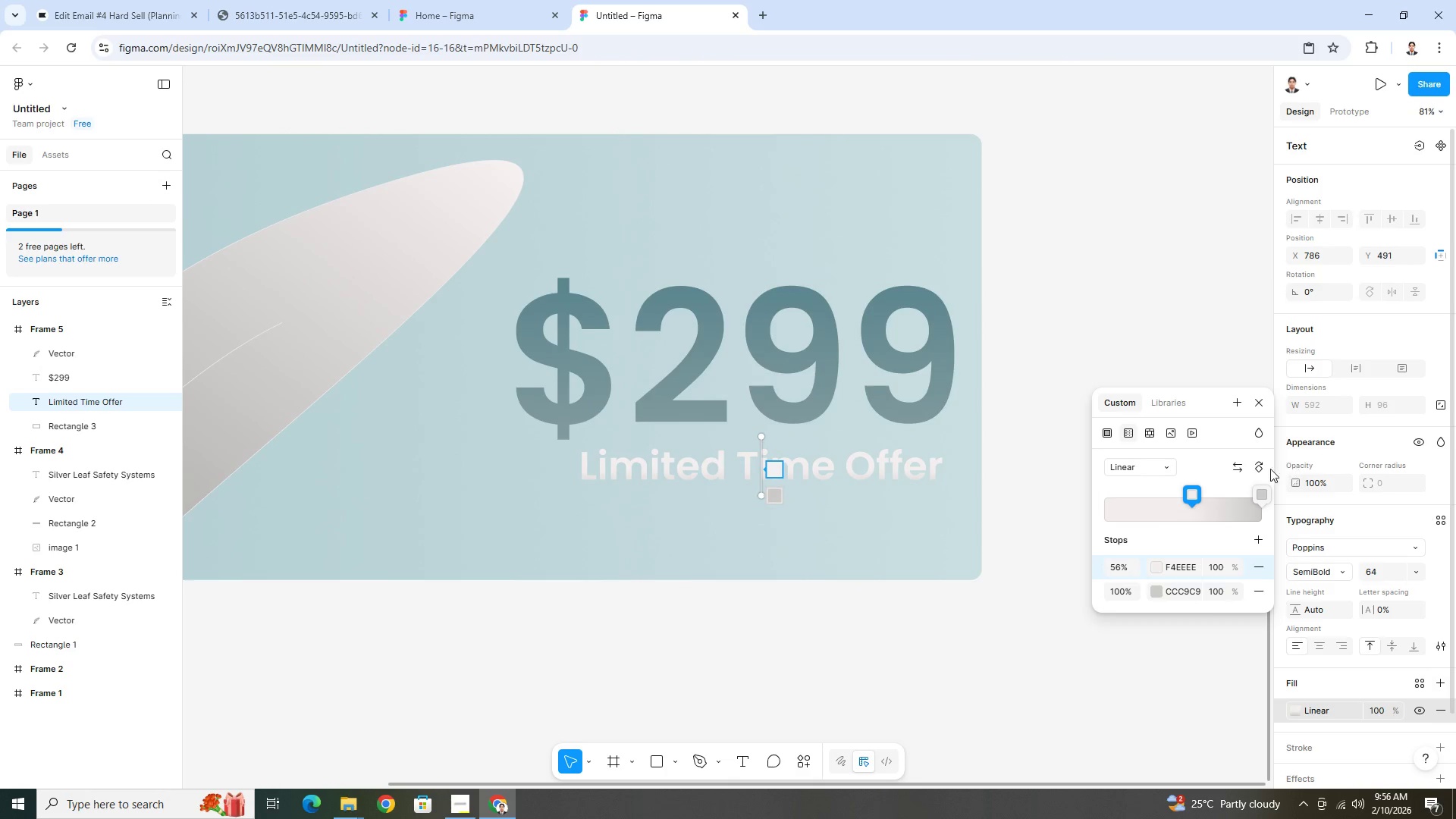 
left_click([1259, 469])
 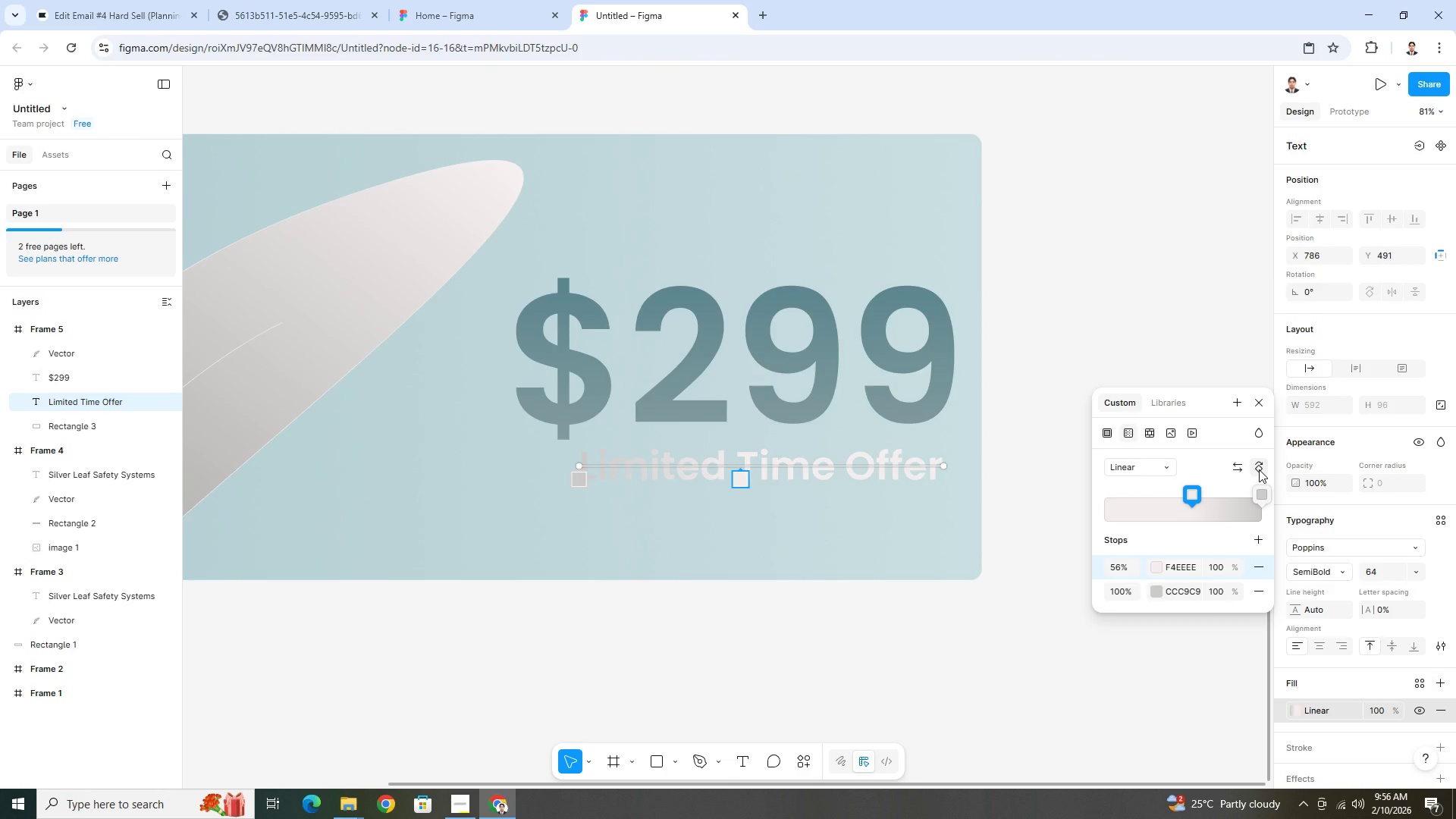 
left_click([1259, 469])
 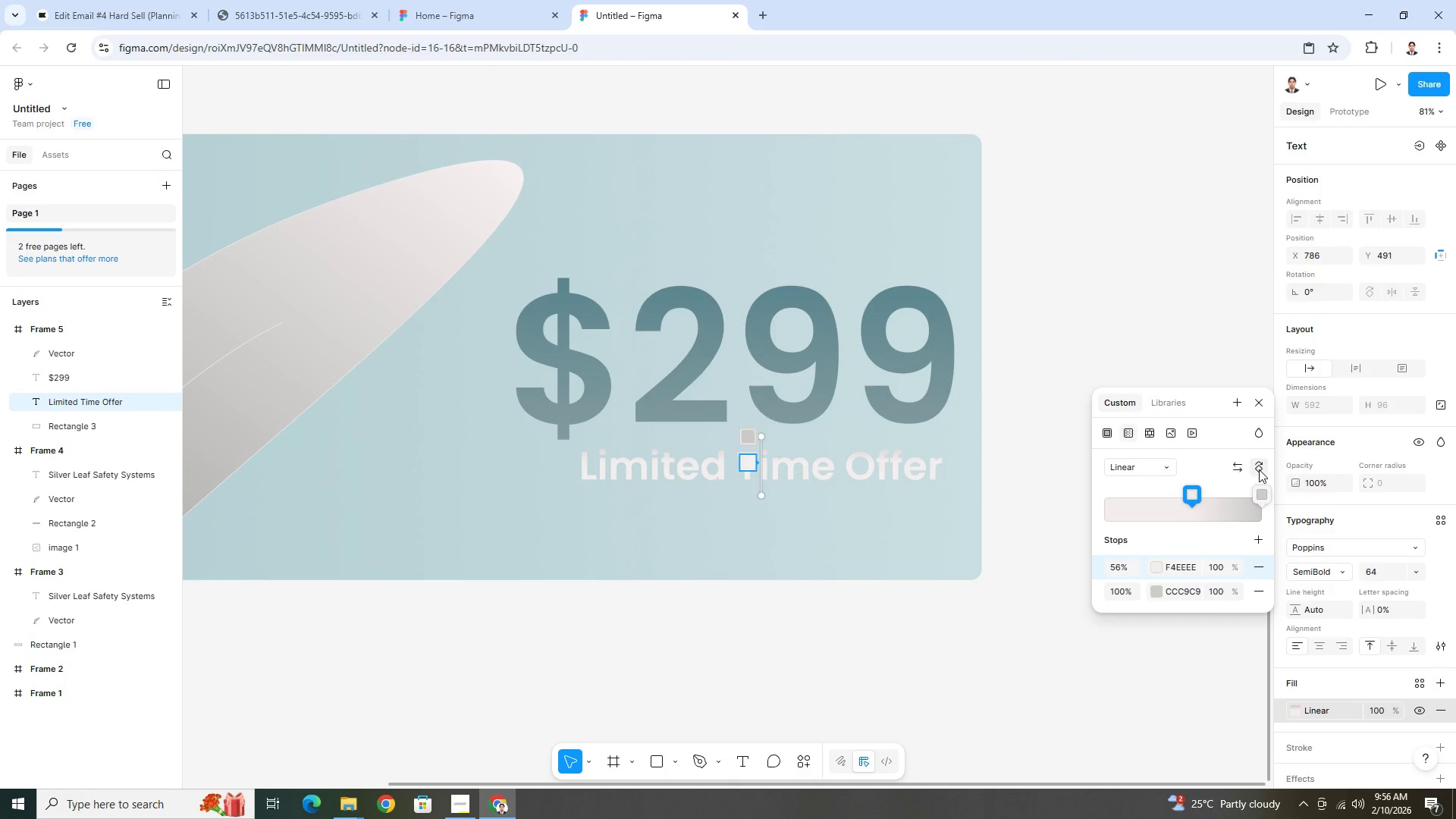 
left_click([1259, 469])
 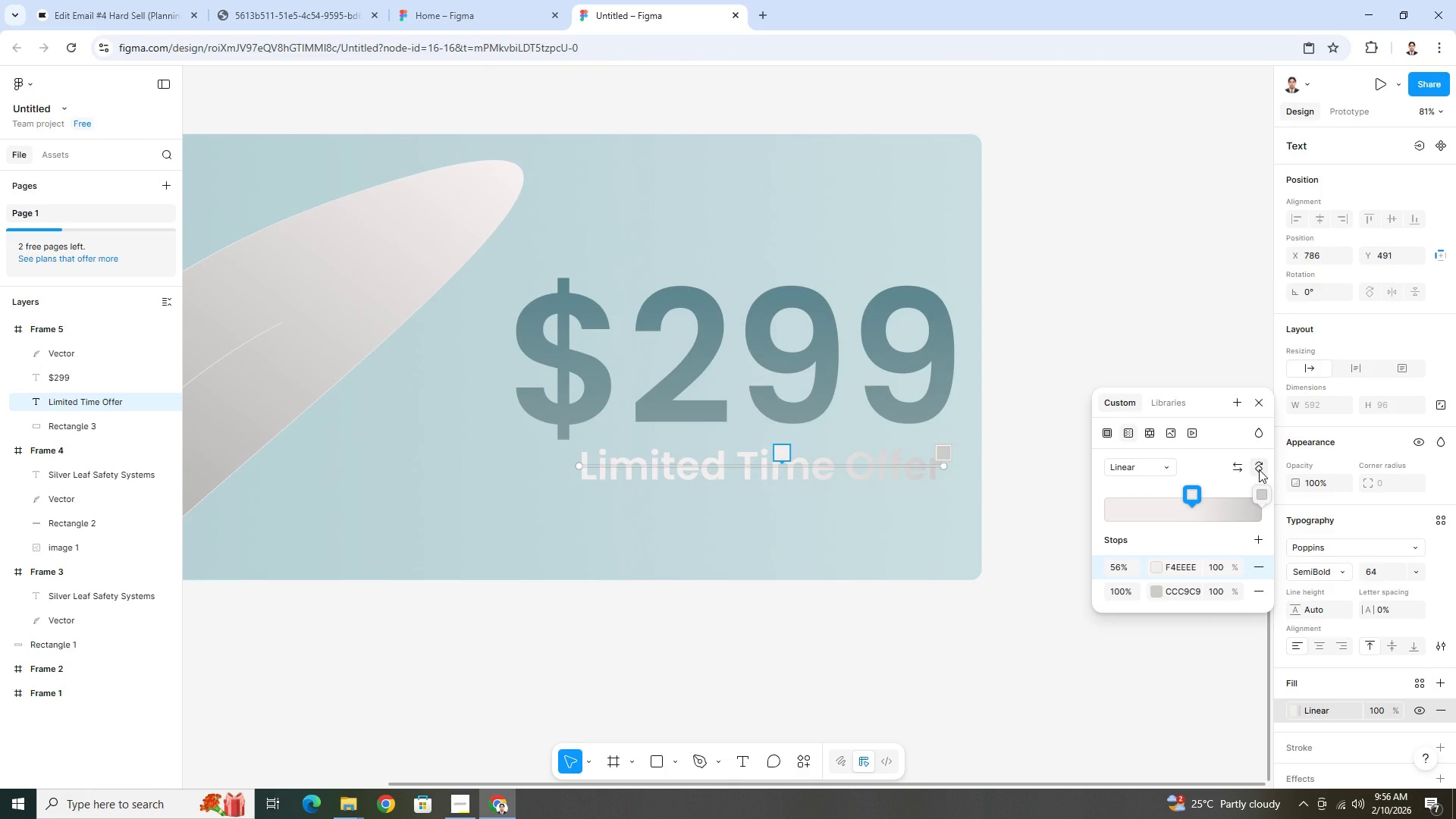 
left_click([1259, 469])
 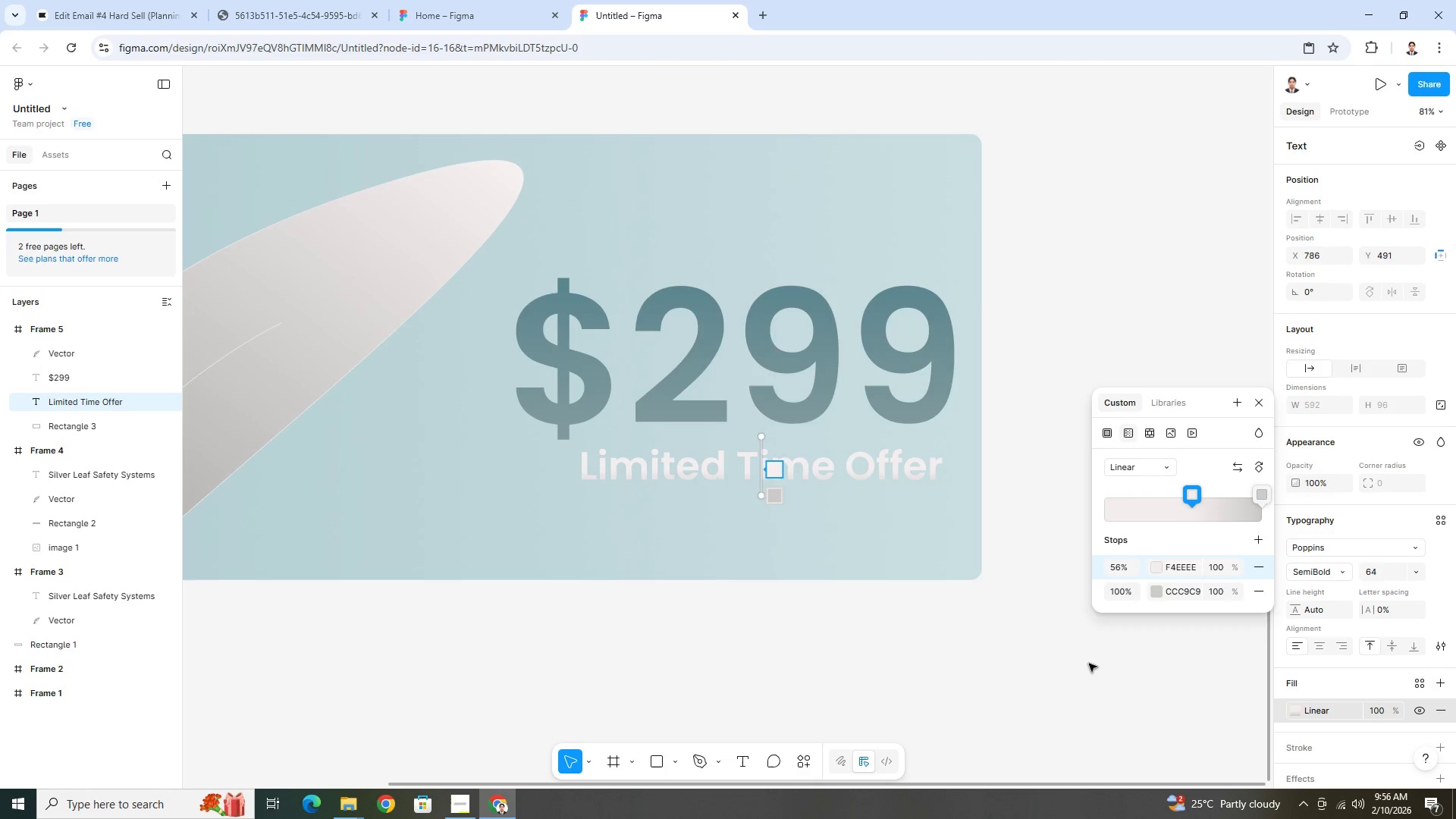 
double_click([984, 654])
 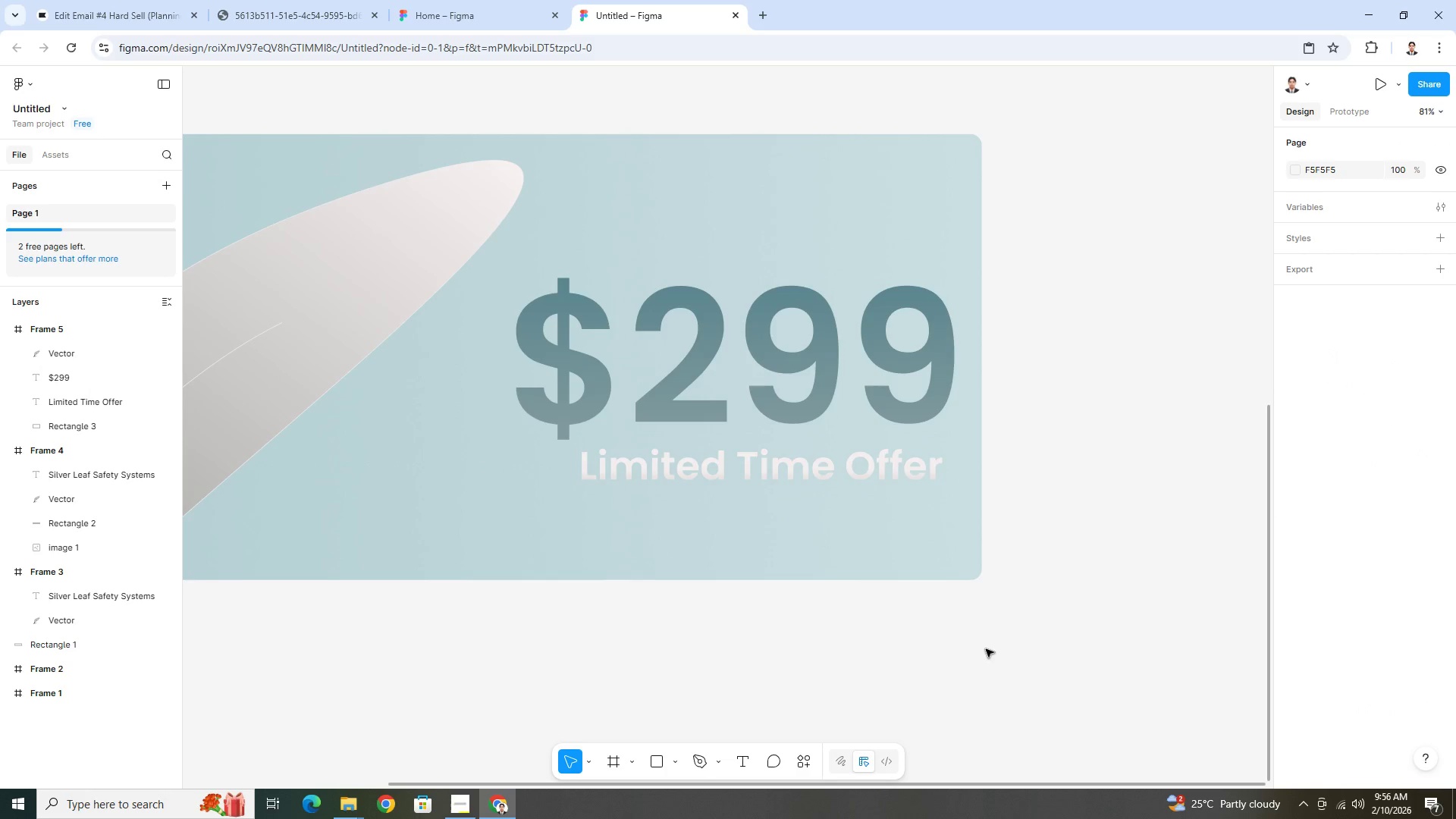 
hold_key(key=ControlLeft, duration=0.58)
scroll: coordinate [990, 644], scroll_direction: down, amount: 7.0
 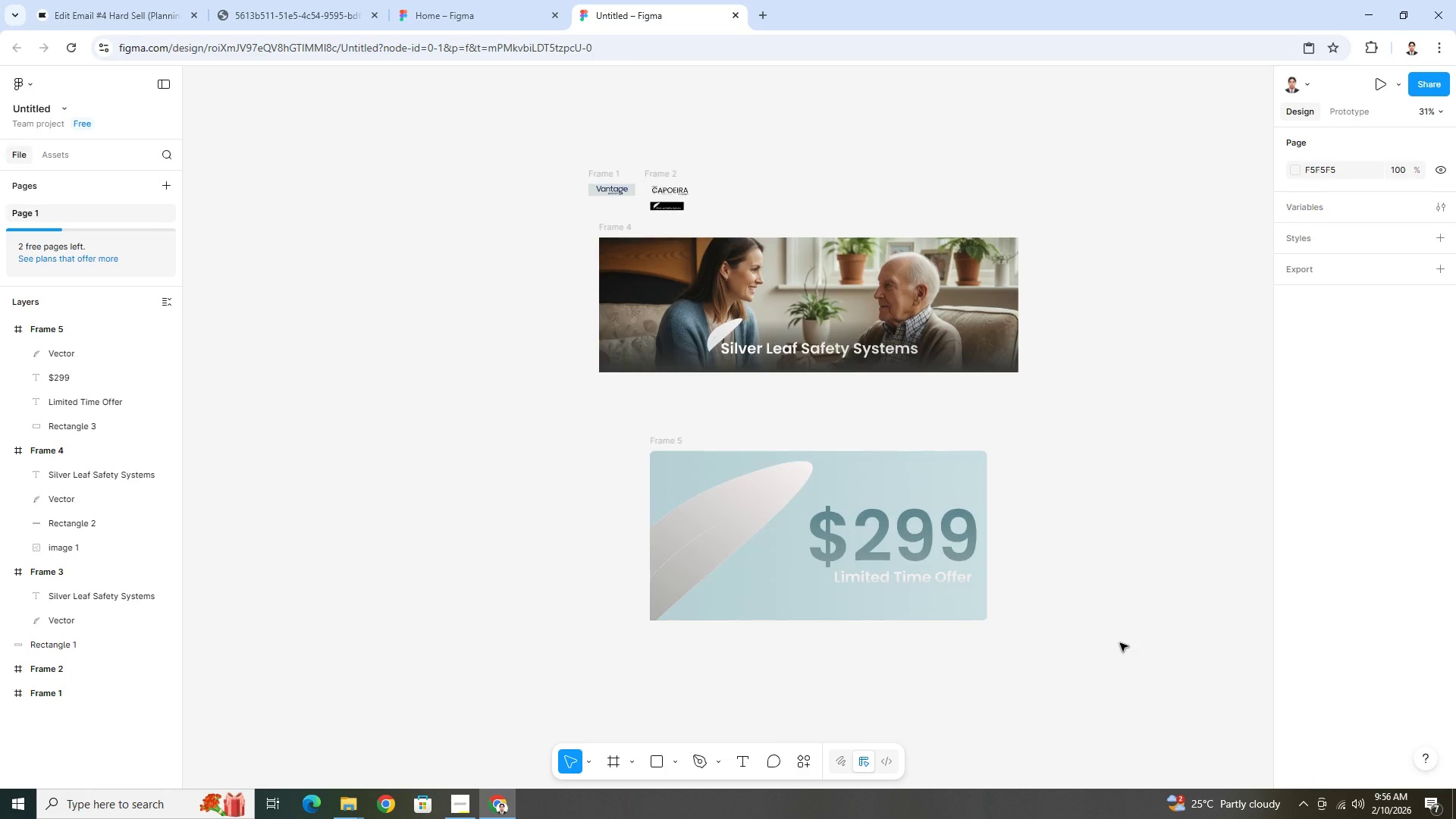 
hold_key(key=ControlLeft, duration=1.52)
 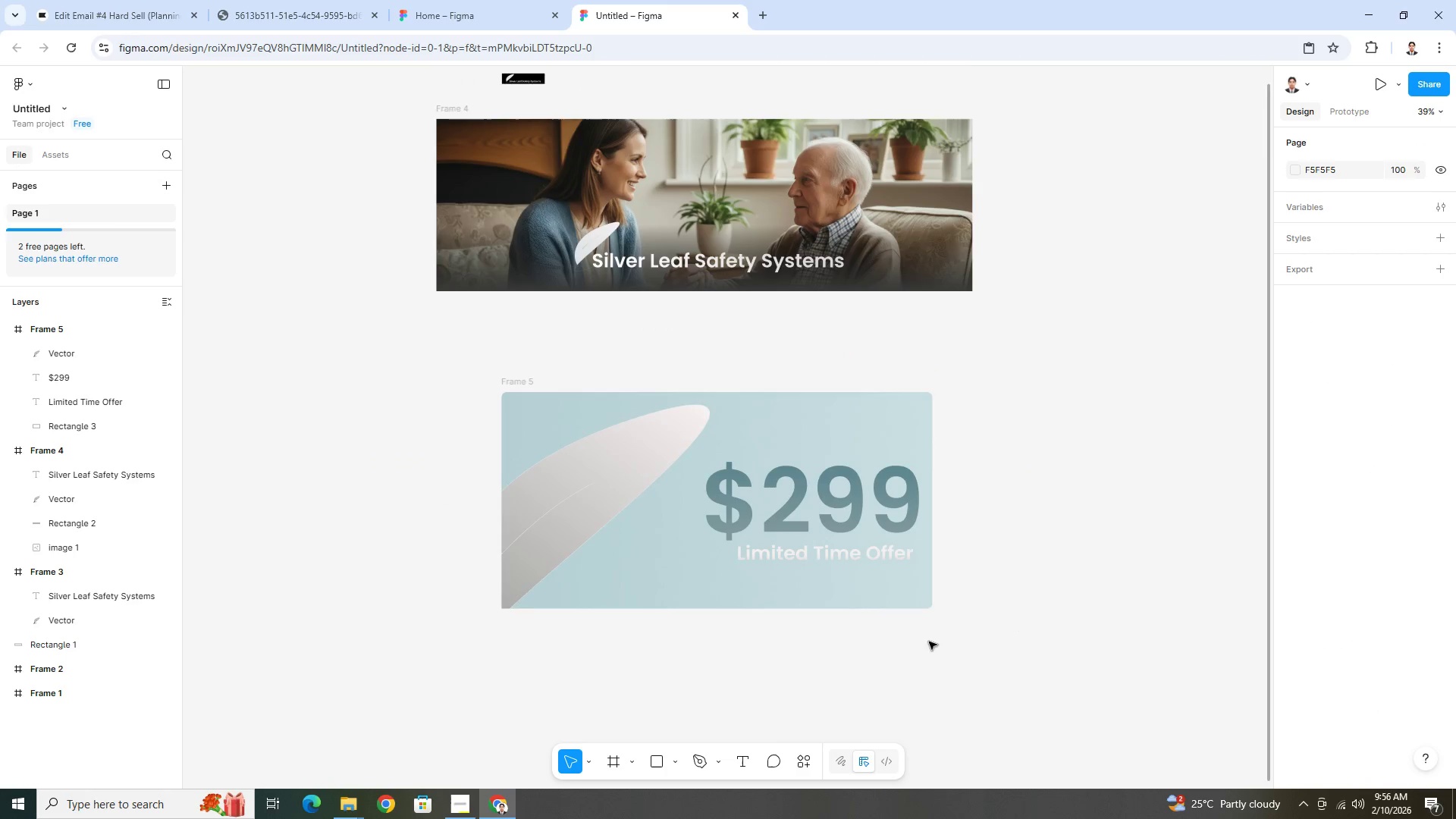 
key(Control+ControlLeft)
 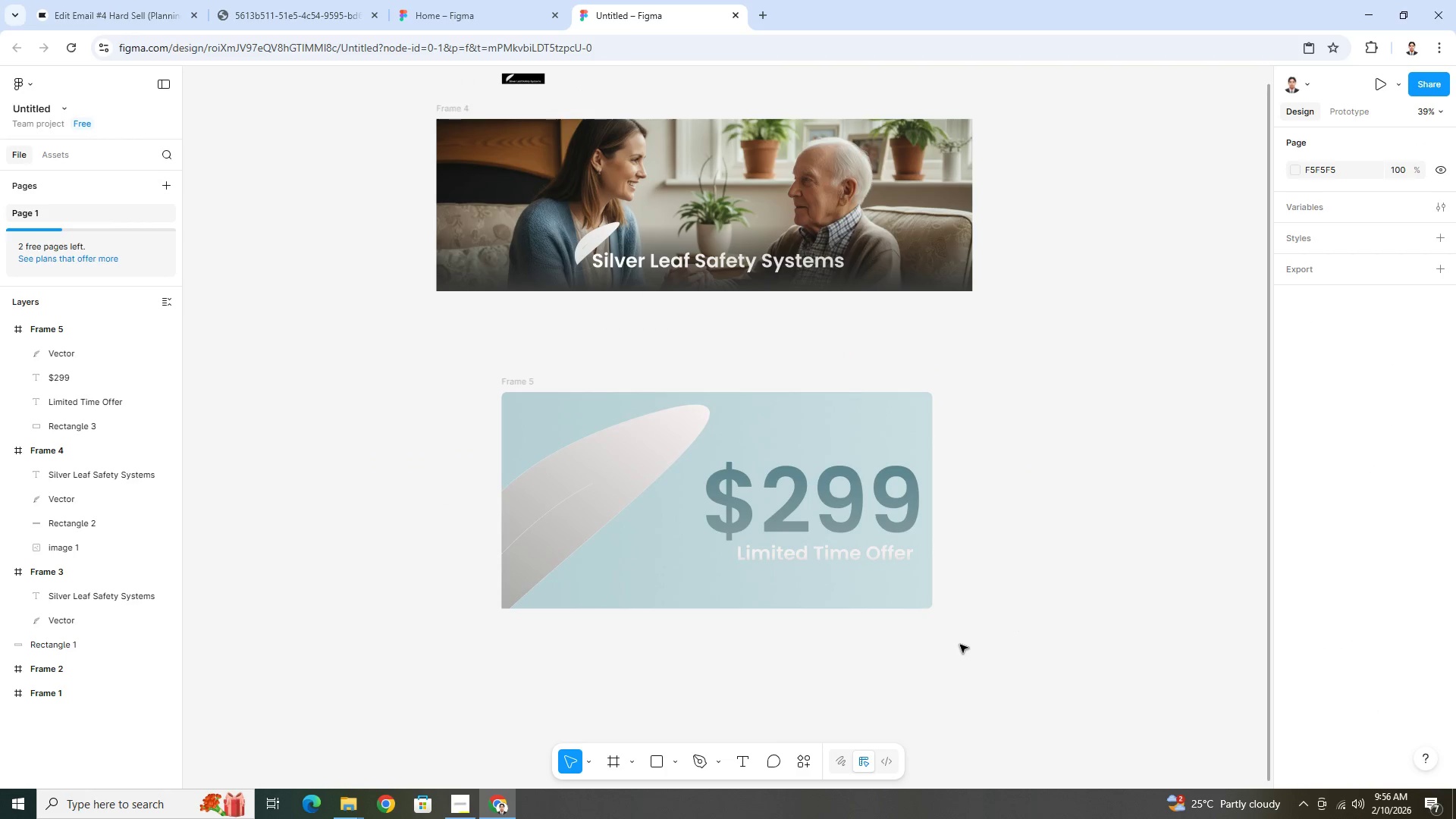 
scroll: coordinate [1019, 625], scroll_direction: up, amount: 3.0
 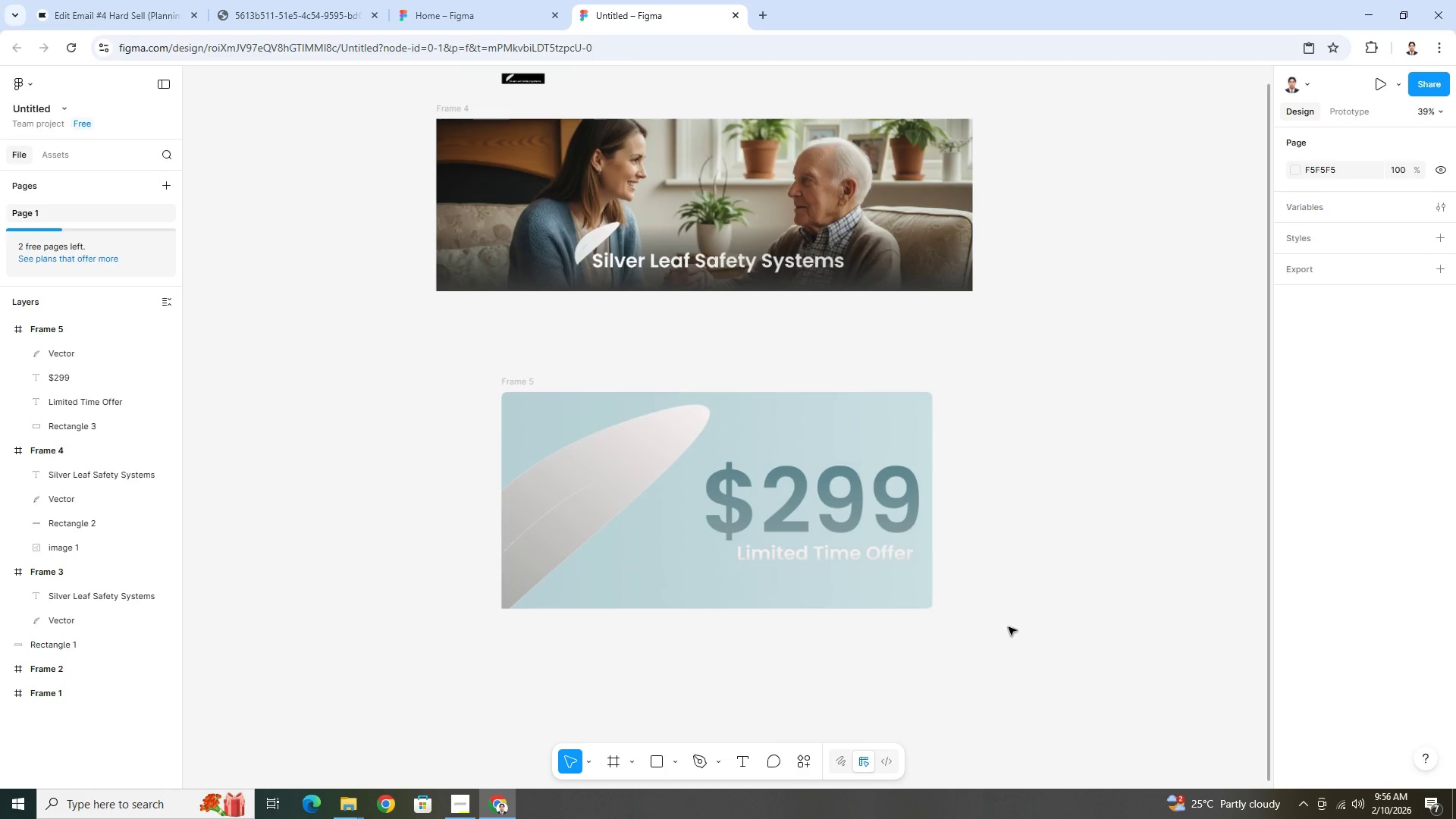 
hold_key(key=ControlLeft, duration=0.33)
scroll: coordinate [899, 632], scroll_direction: up, amount: 2.0
 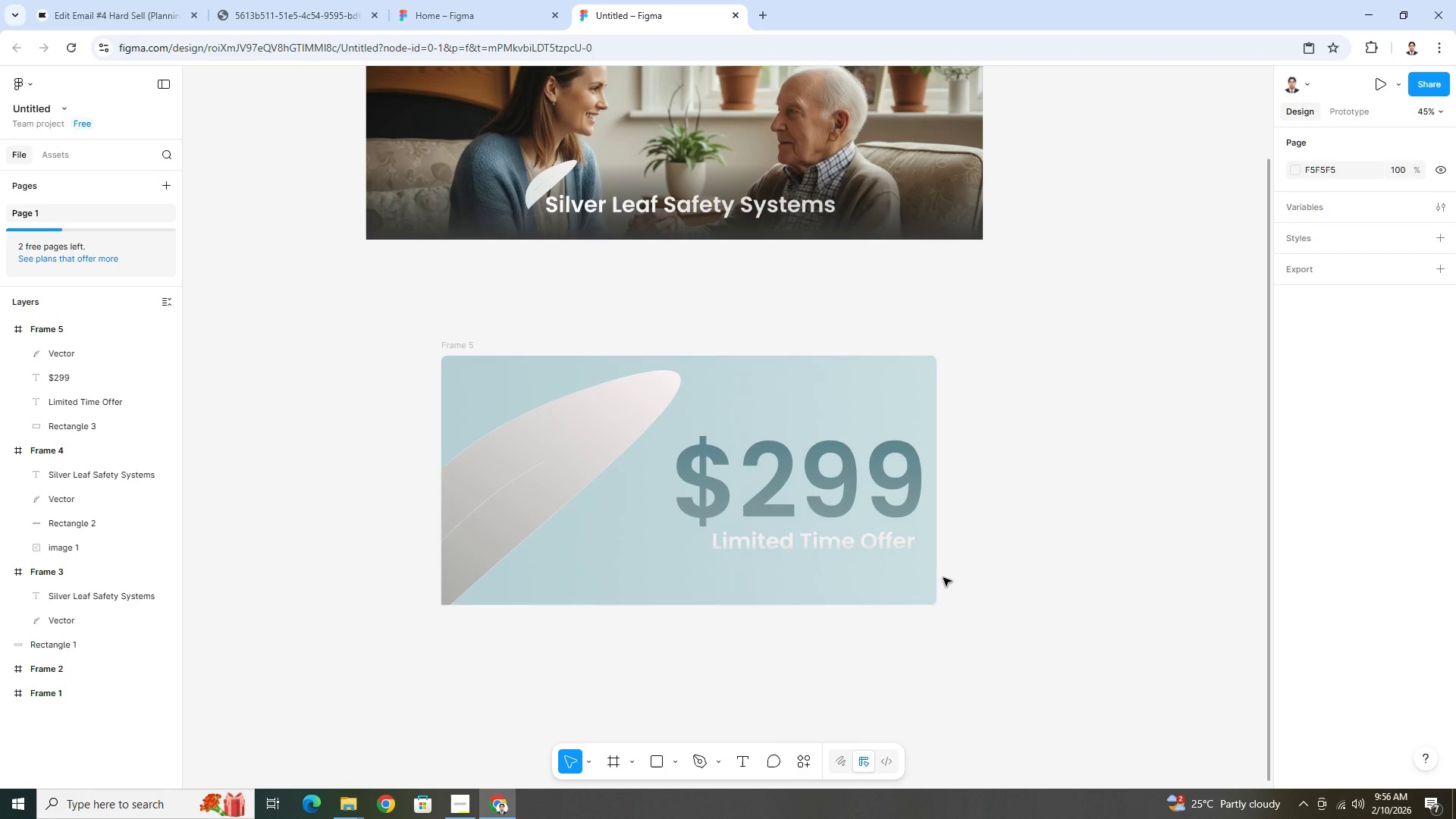 
left_click([893, 541])
 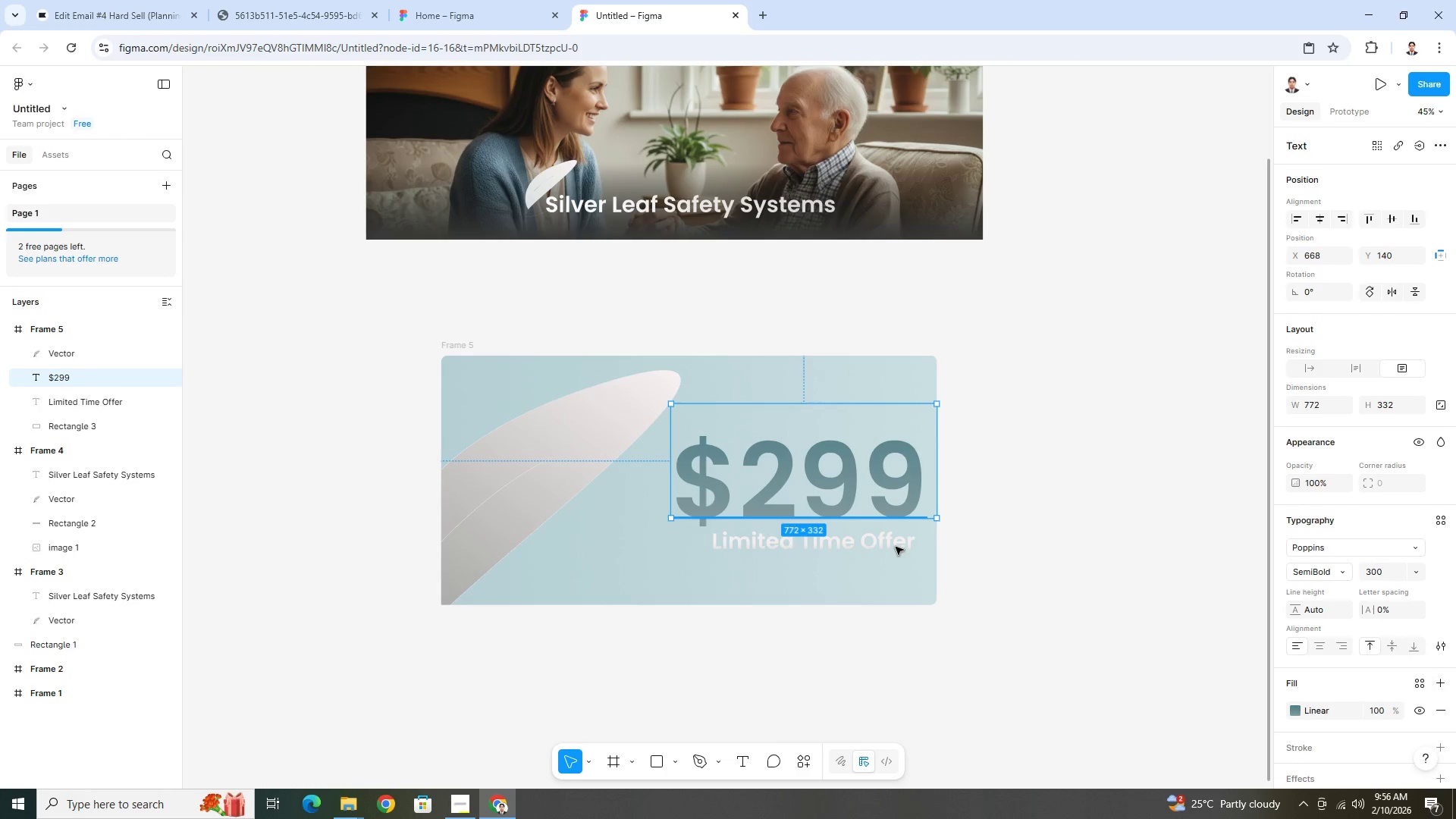 
double_click([896, 547])
 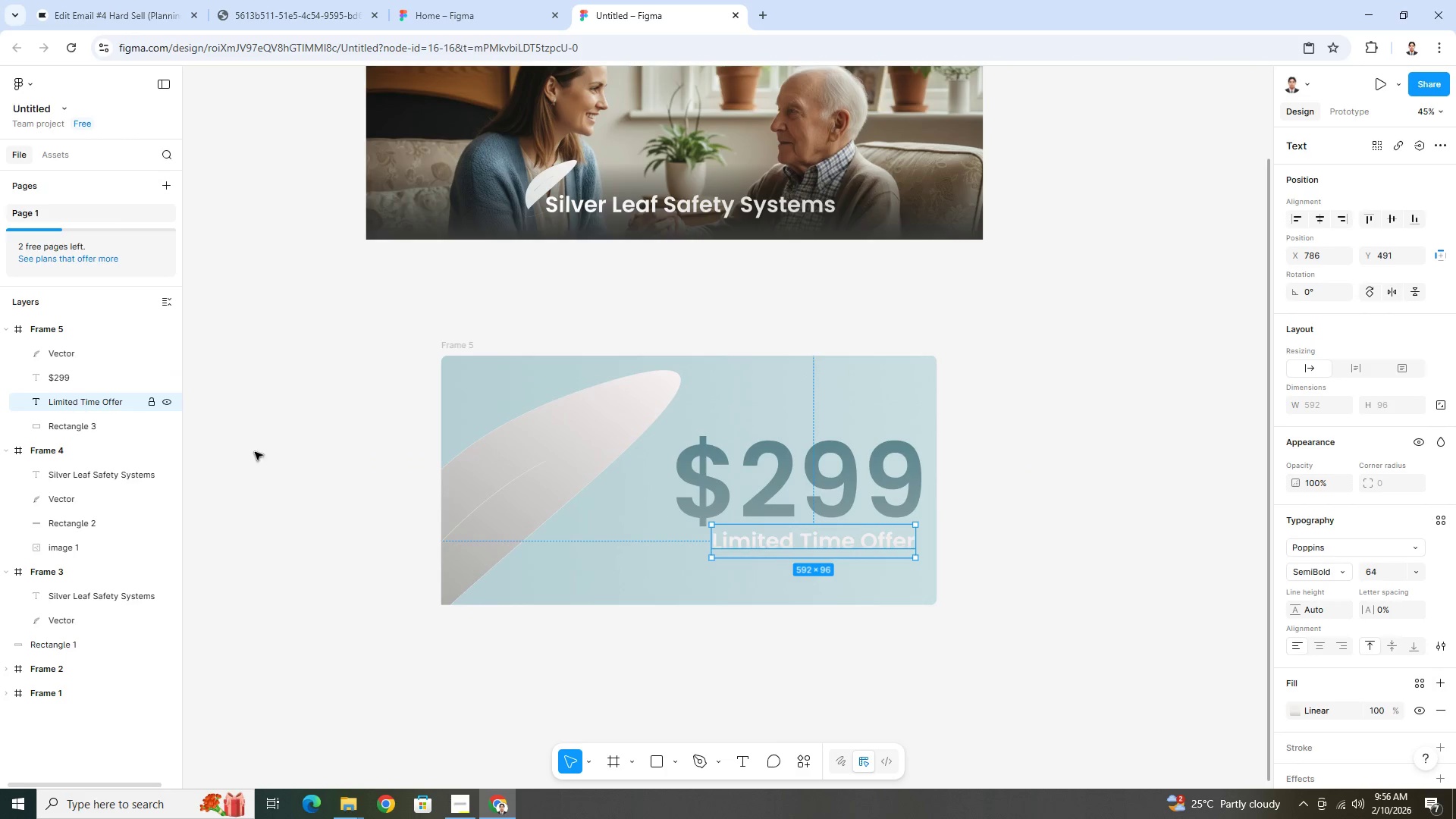 
scroll: coordinate [1326, 679], scroll_direction: down, amount: 5.0
 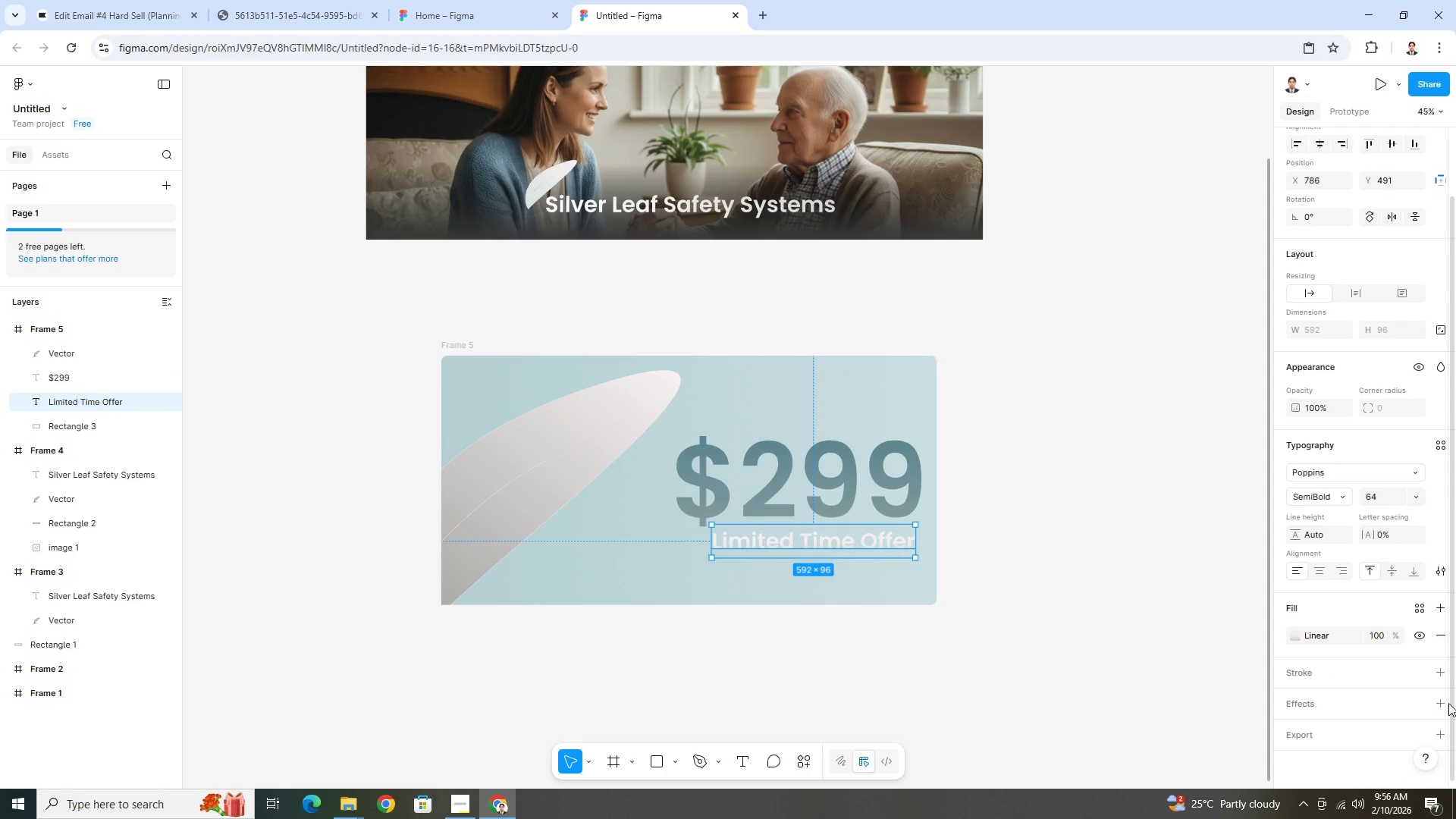 
left_click([1444, 703])
 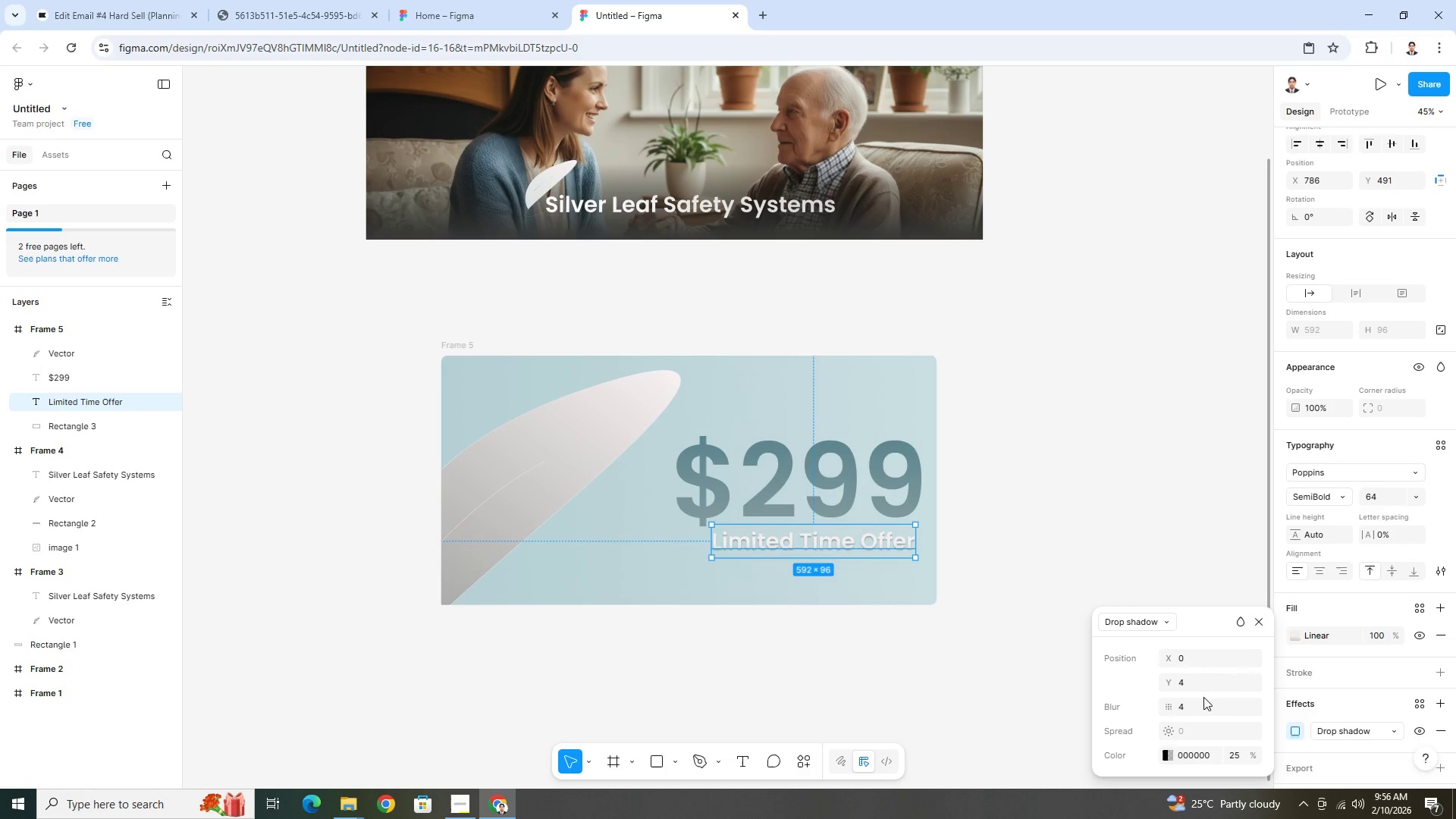 
wait(14.33)
 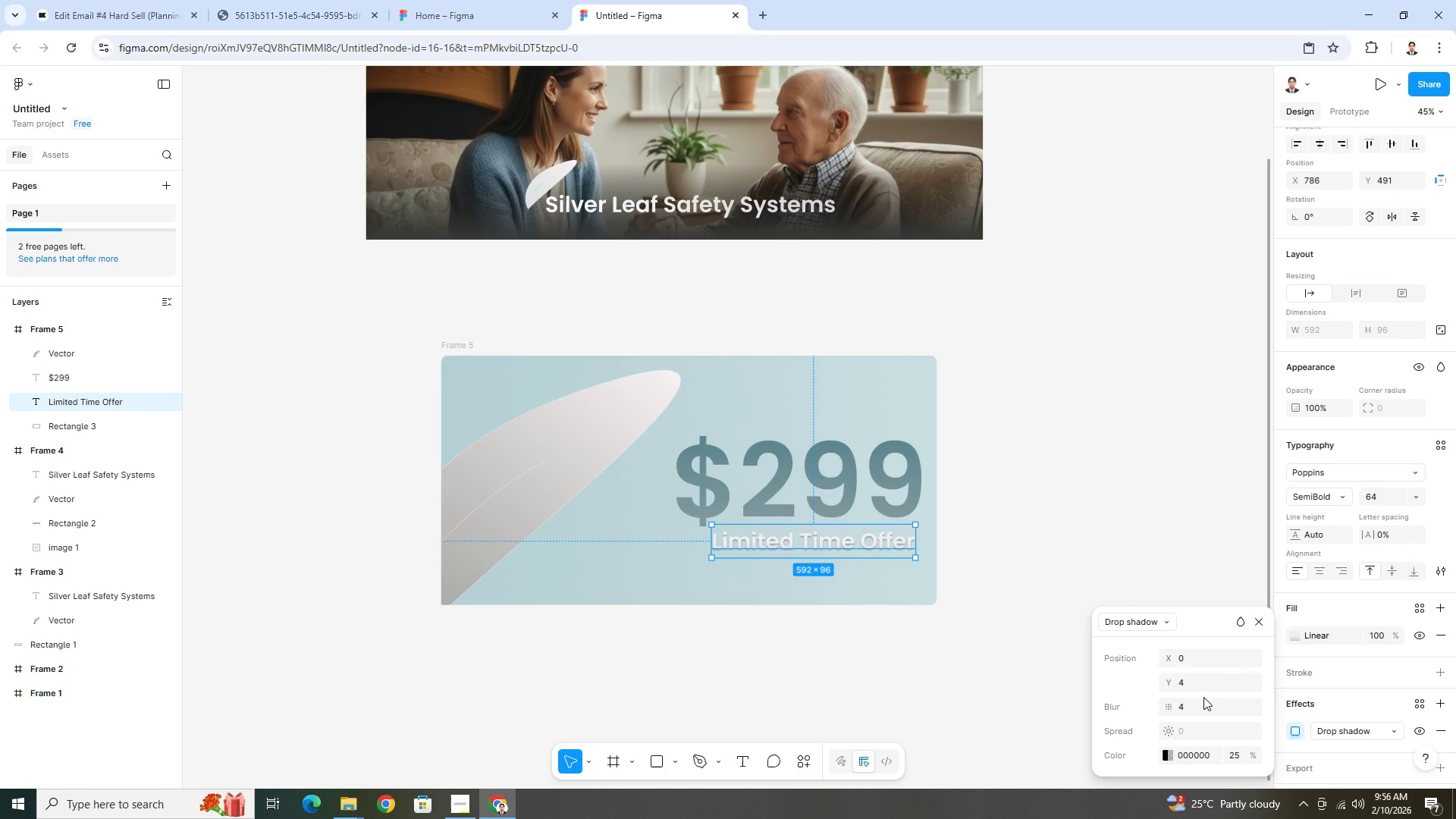 
left_click_drag(start_coordinate=[1172, 686], to_coordinate=[723, 427])
 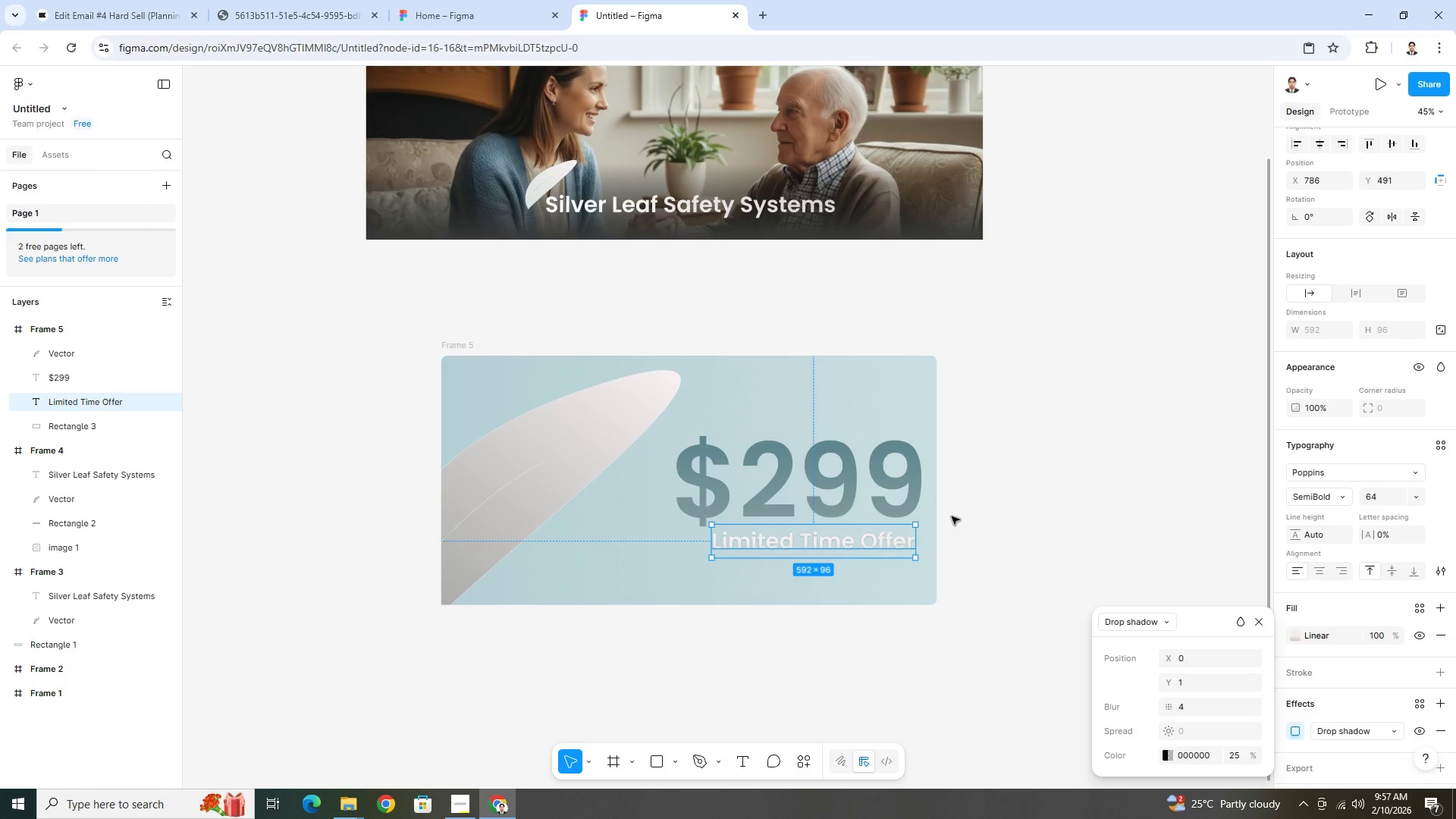 
left_click([875, 481])
 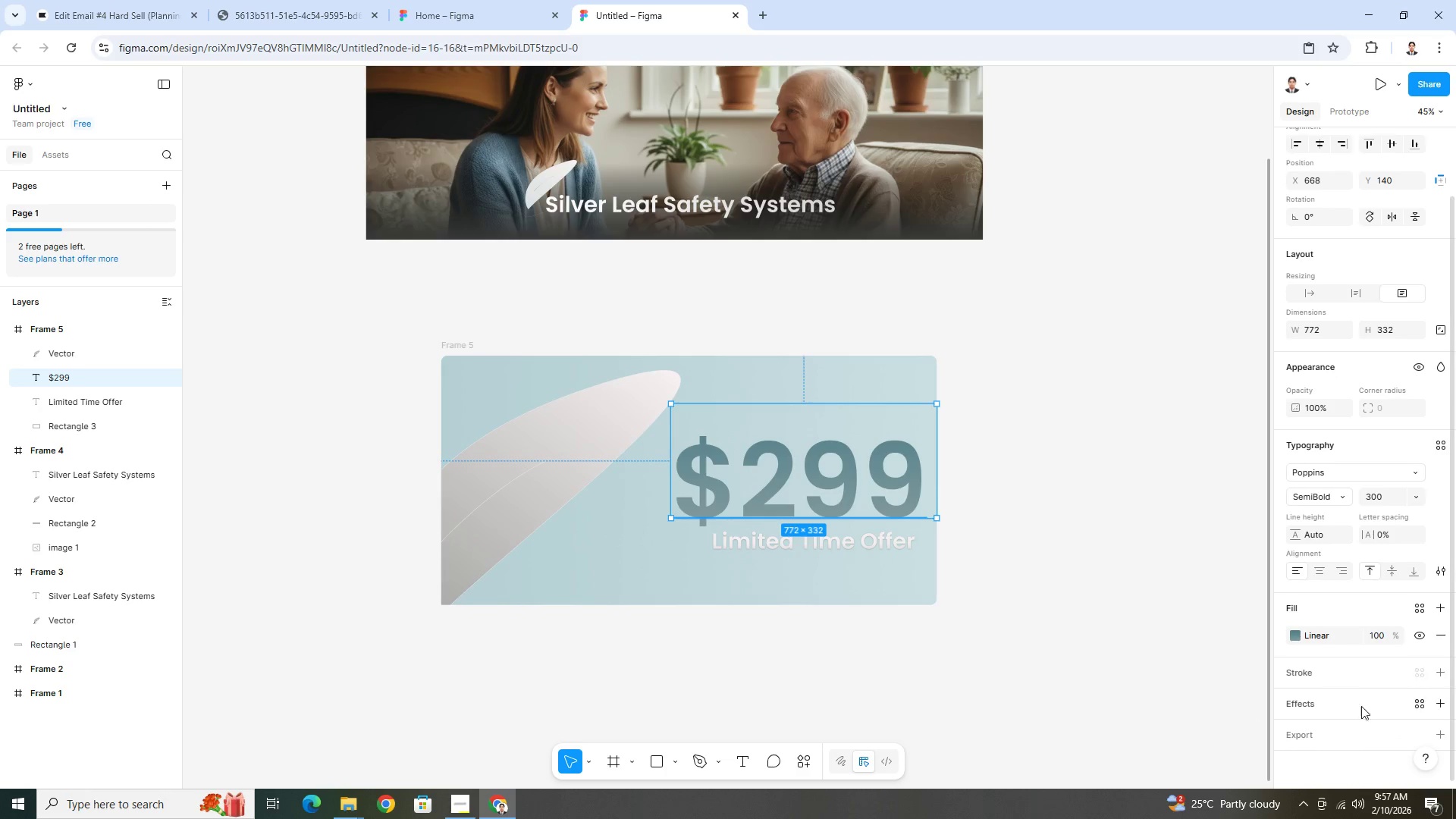 
scroll: coordinate [1371, 710], scroll_direction: down, amount: 4.0
 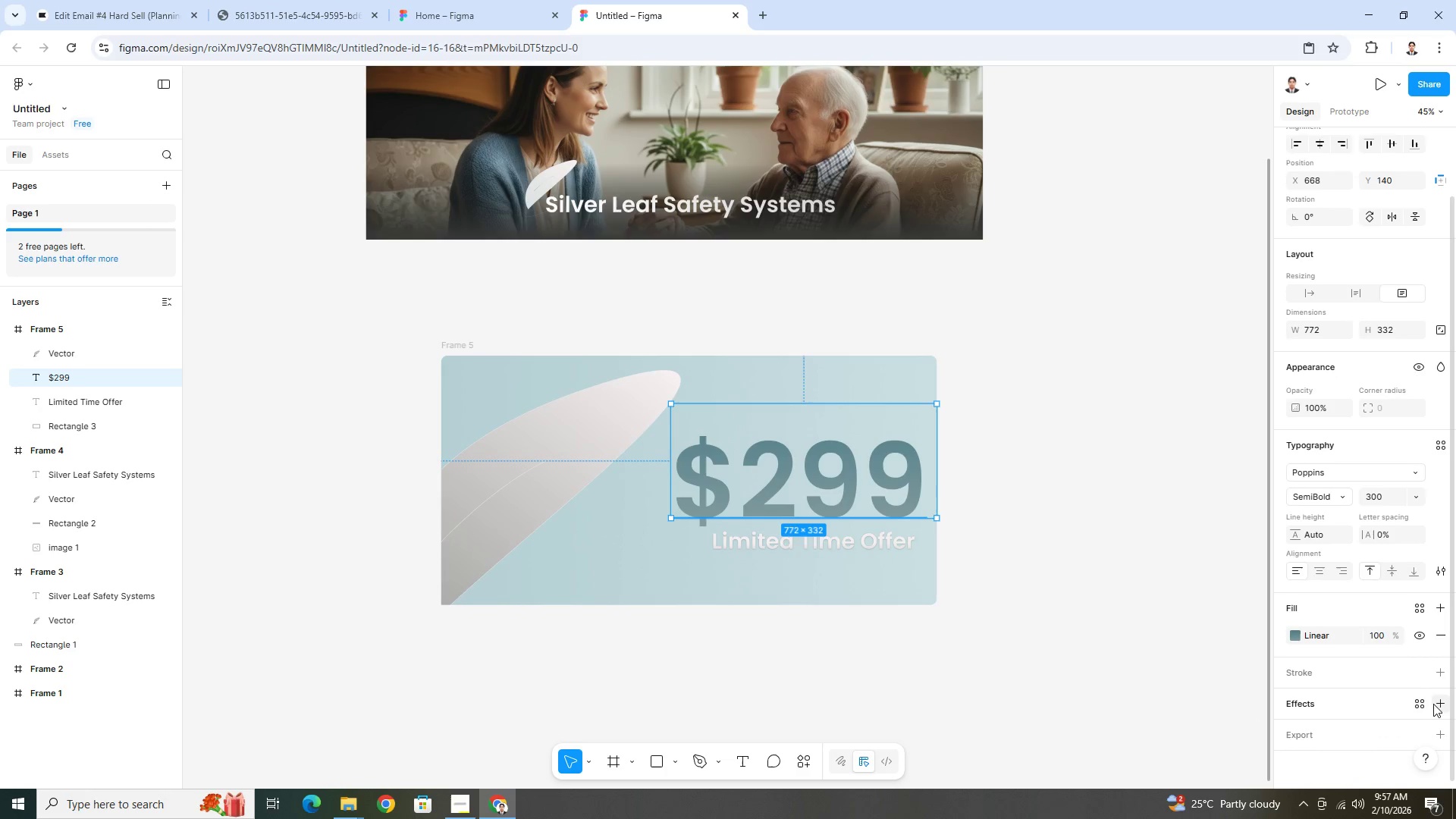 
left_click([1439, 701])
 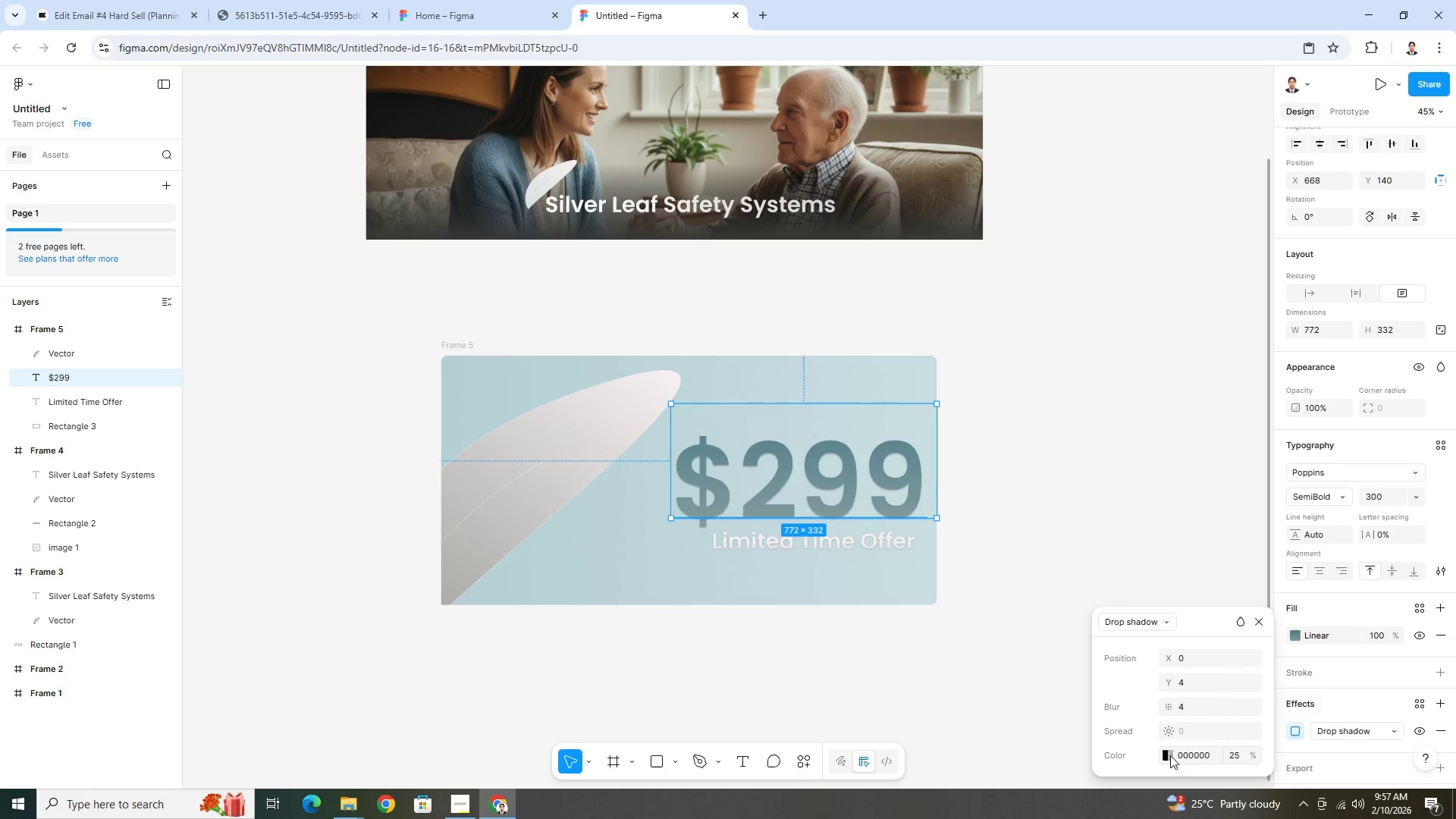 
left_click([1065, 492])
 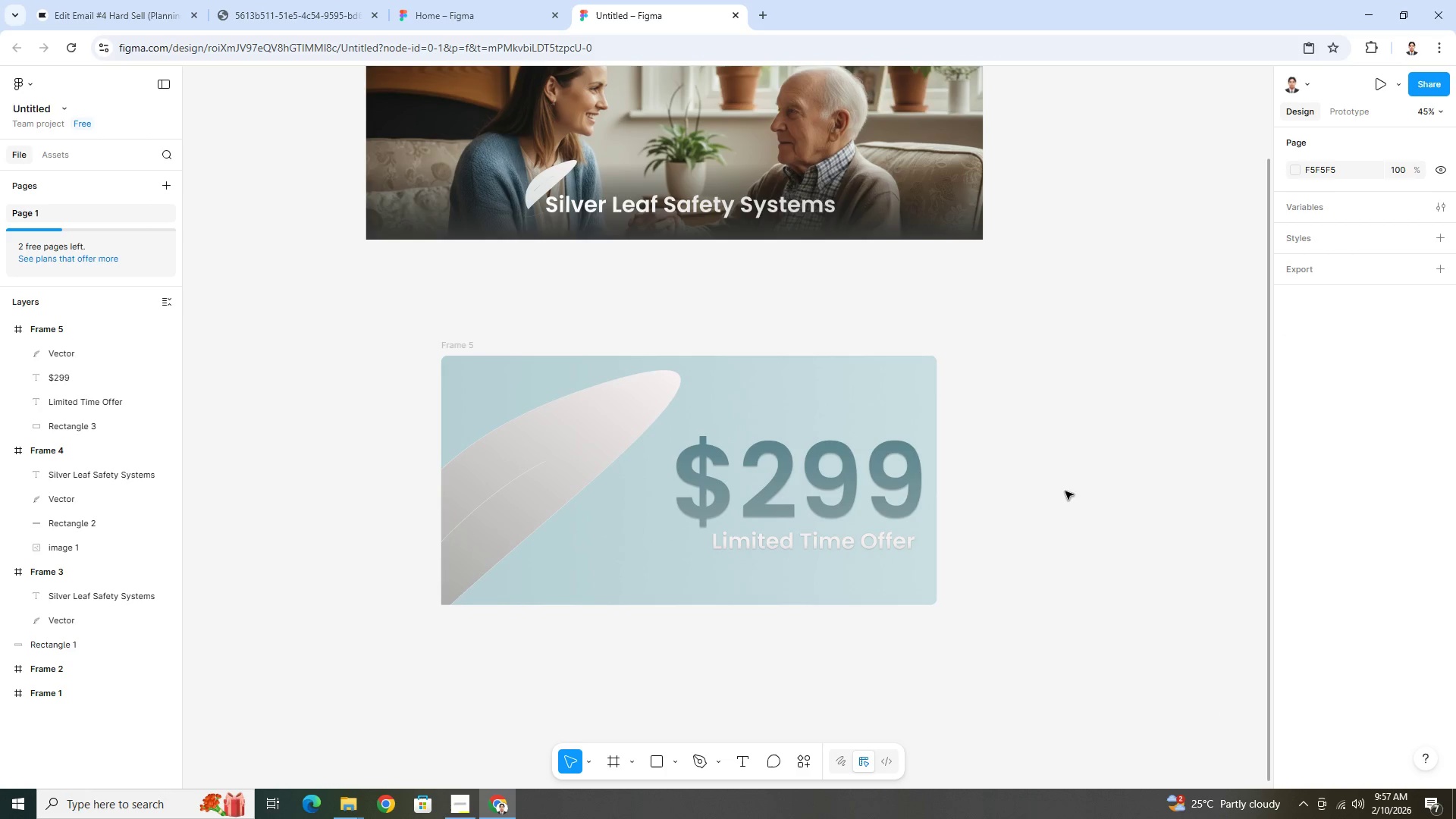 
hold_key(key=ControlLeft, duration=1.36)
scroll: coordinate [1043, 510], scroll_direction: up, amount: 3.0
 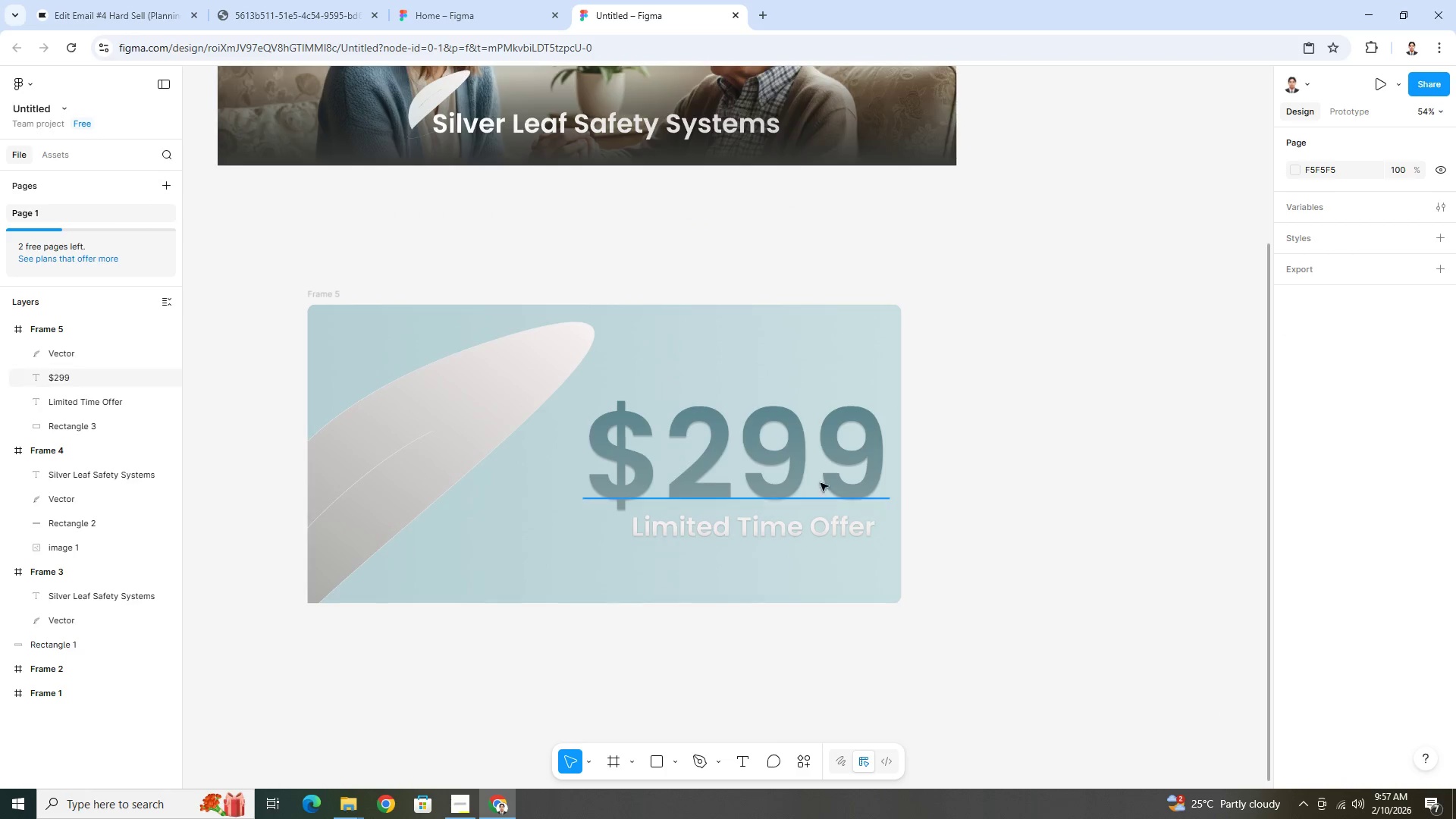 
left_click([821, 483])
 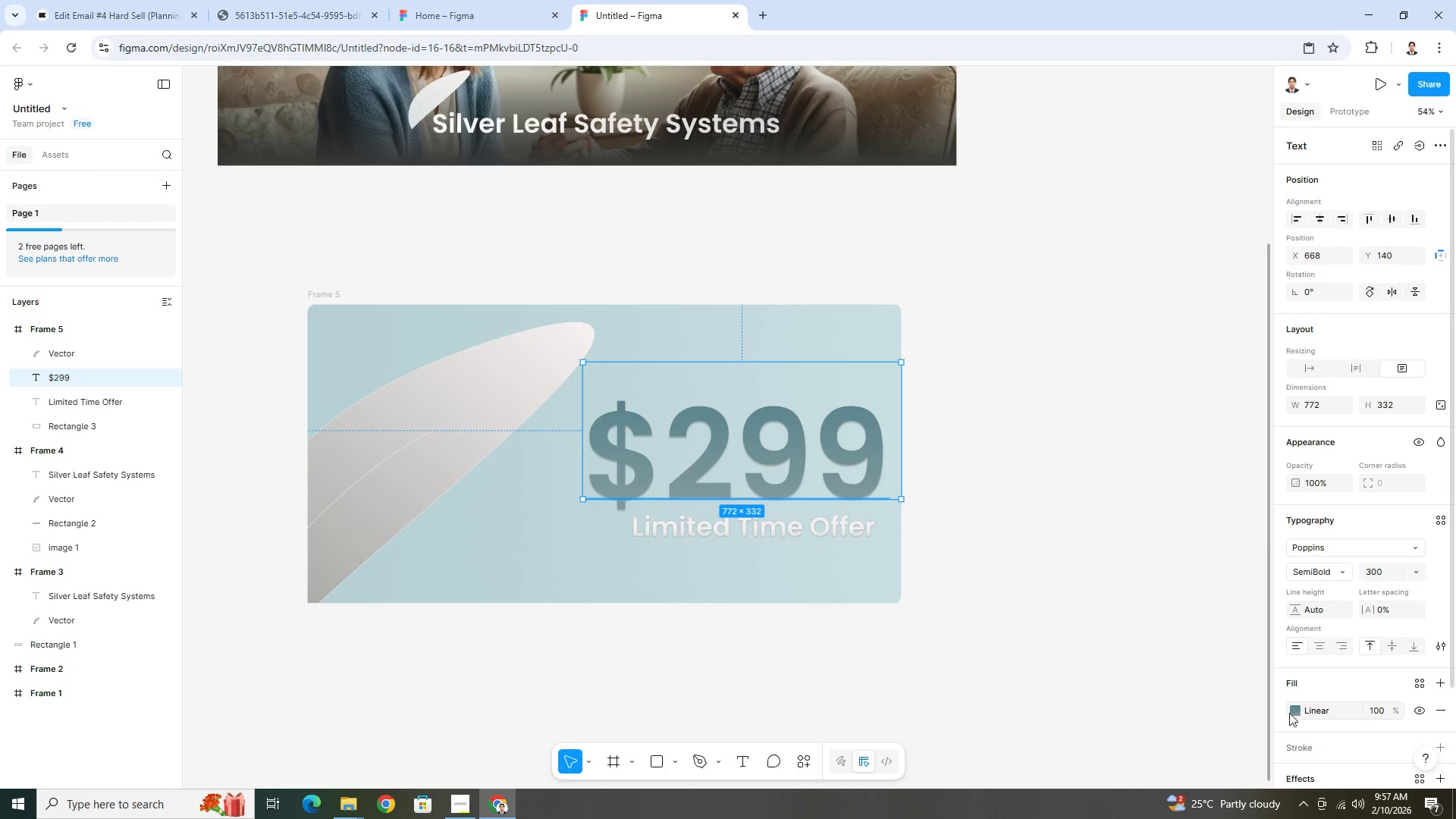 
scroll: coordinate [1306, 711], scroll_direction: down, amount: 3.0
 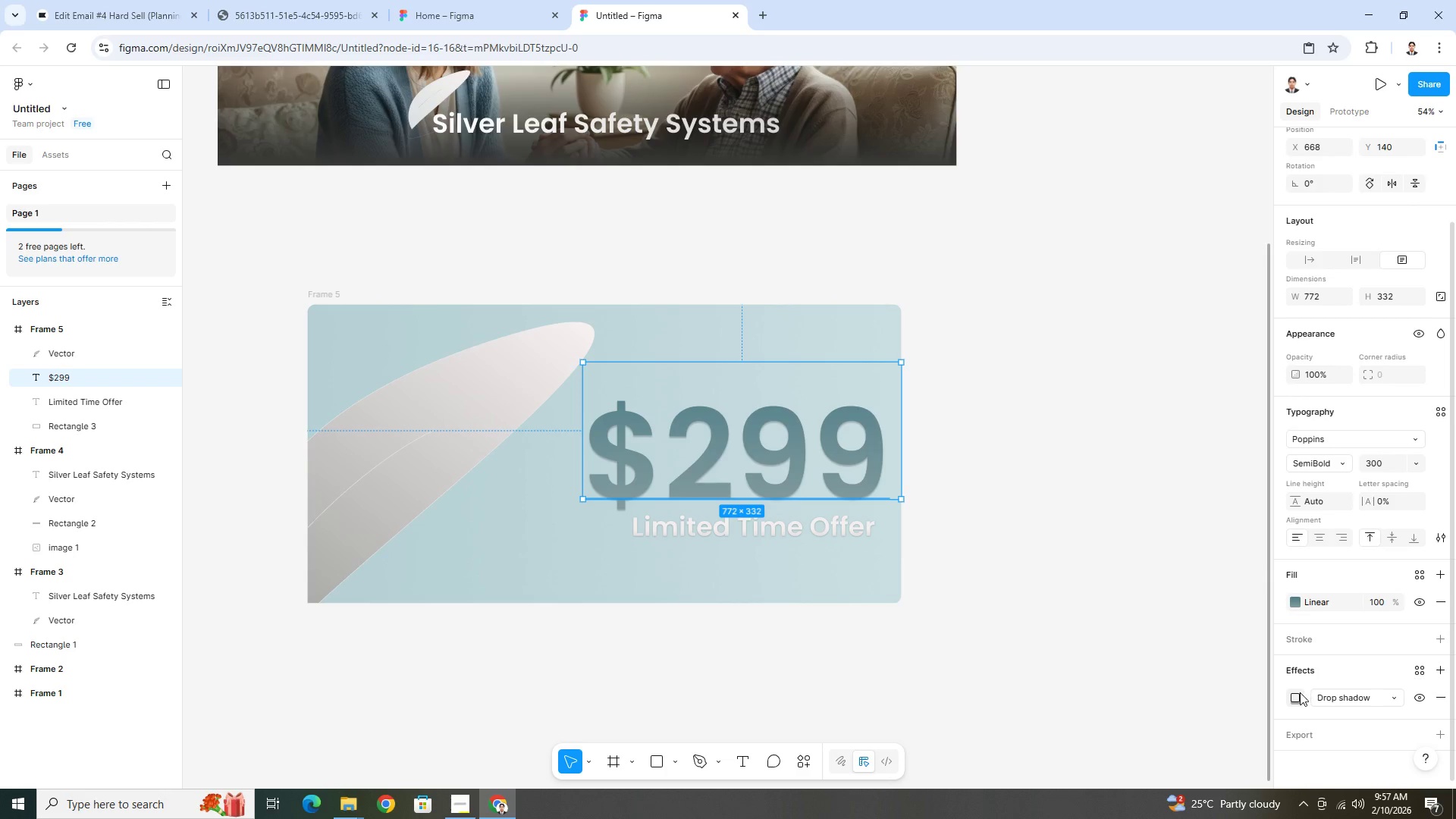 
left_click([1298, 695])
 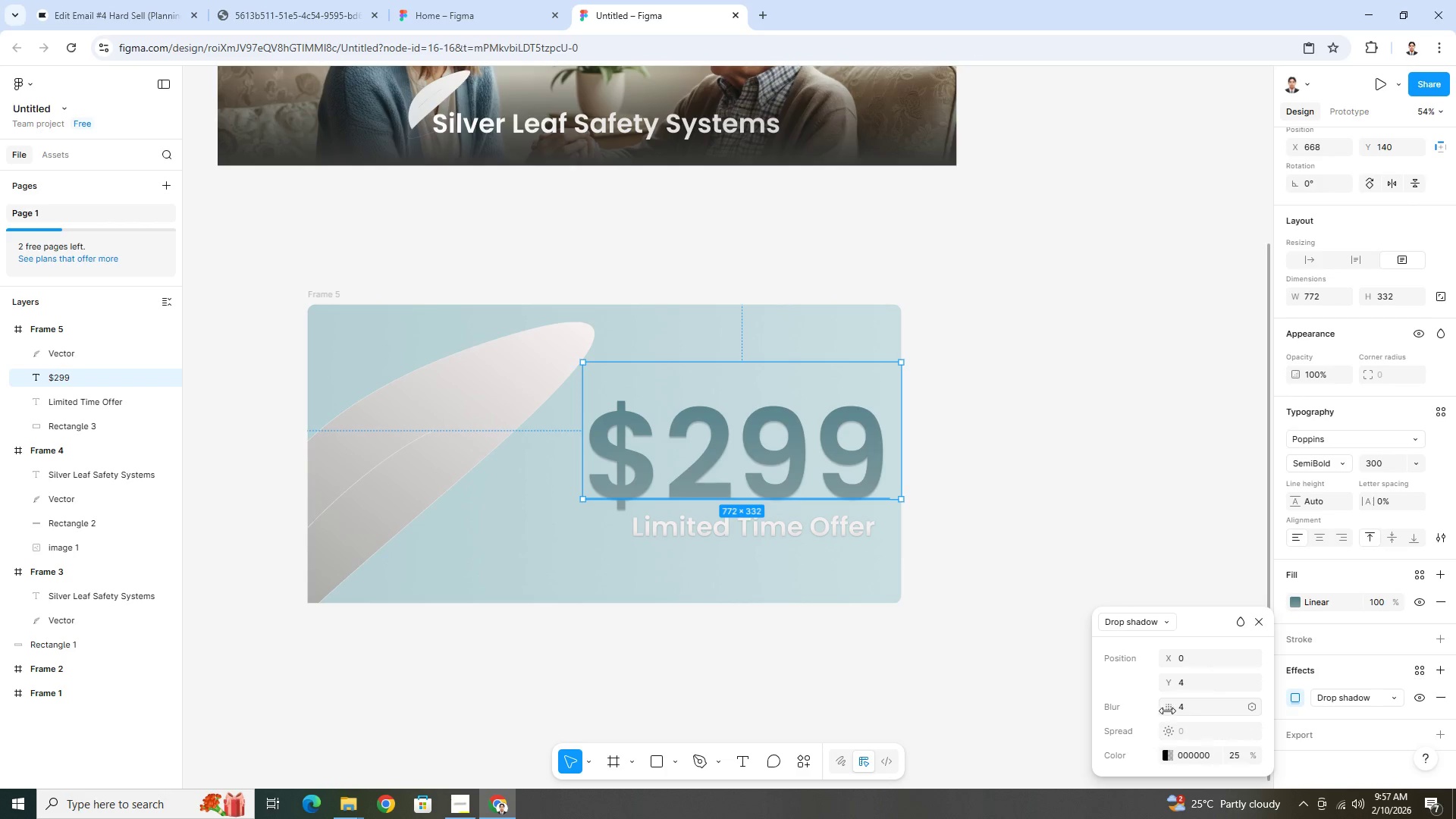 
left_click_drag(start_coordinate=[1169, 709], to_coordinate=[701, 428])
 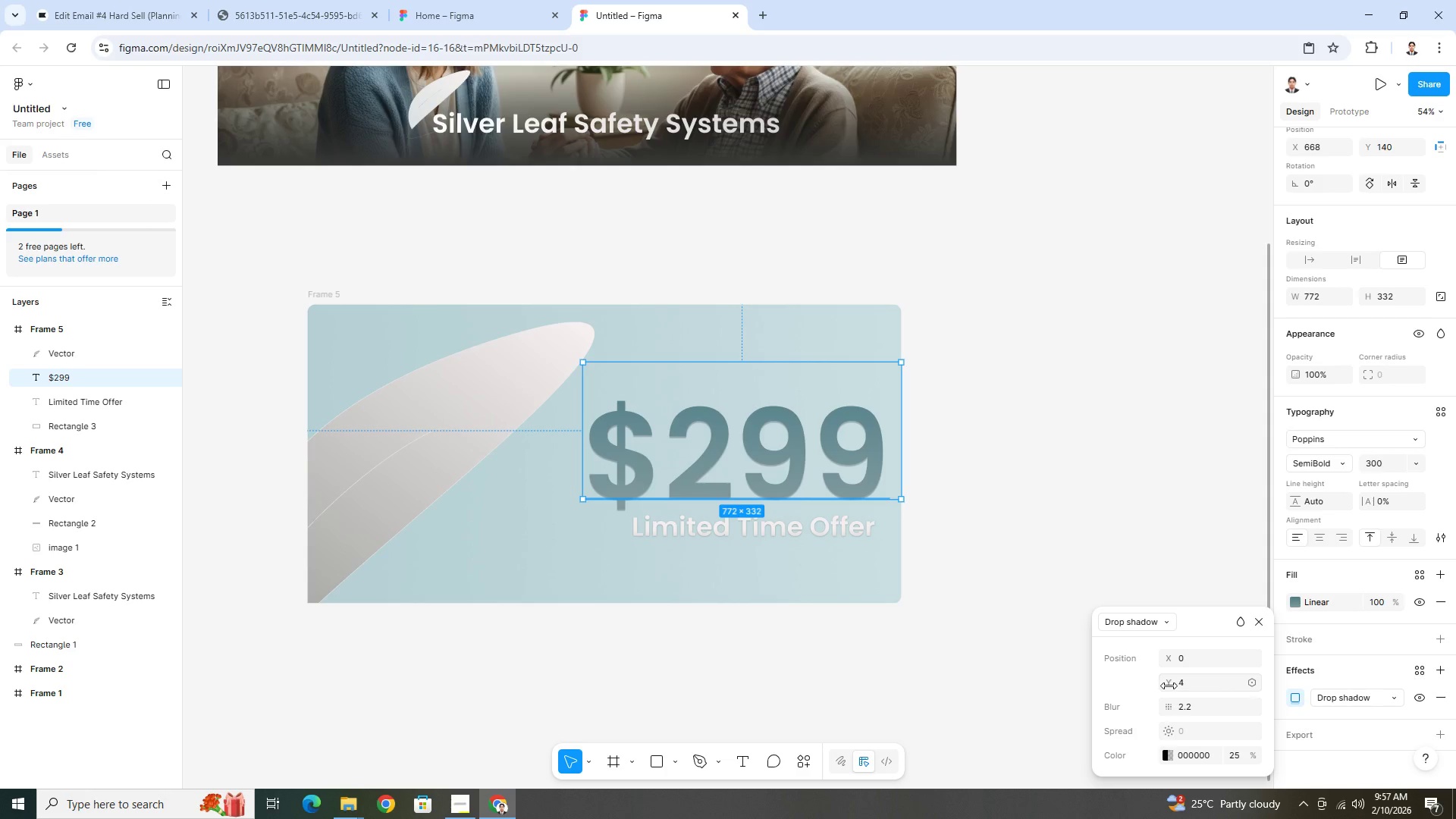 
left_click_drag(start_coordinate=[1169, 686], to_coordinate=[733, 427])
 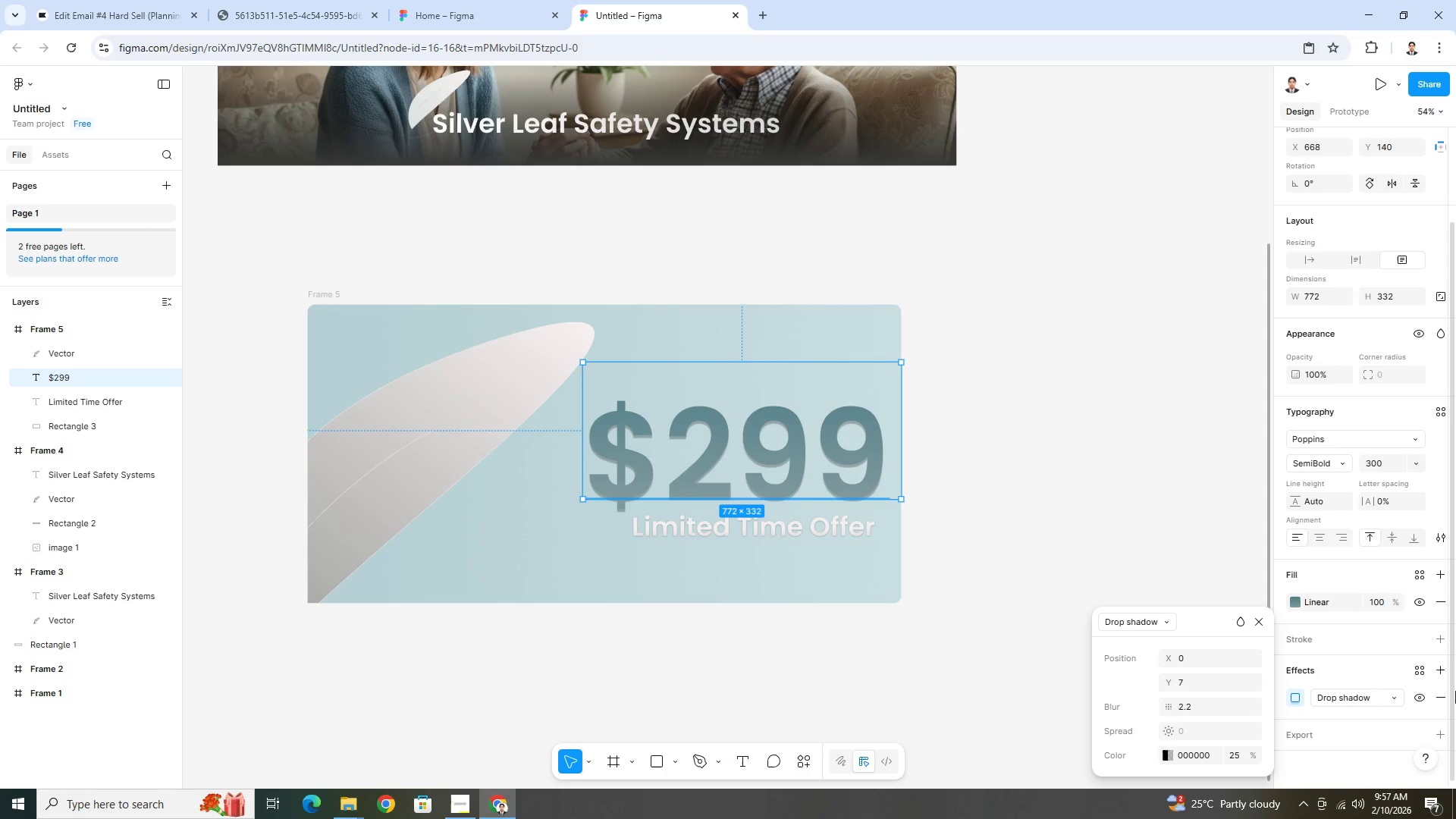 
left_click([1445, 696])
 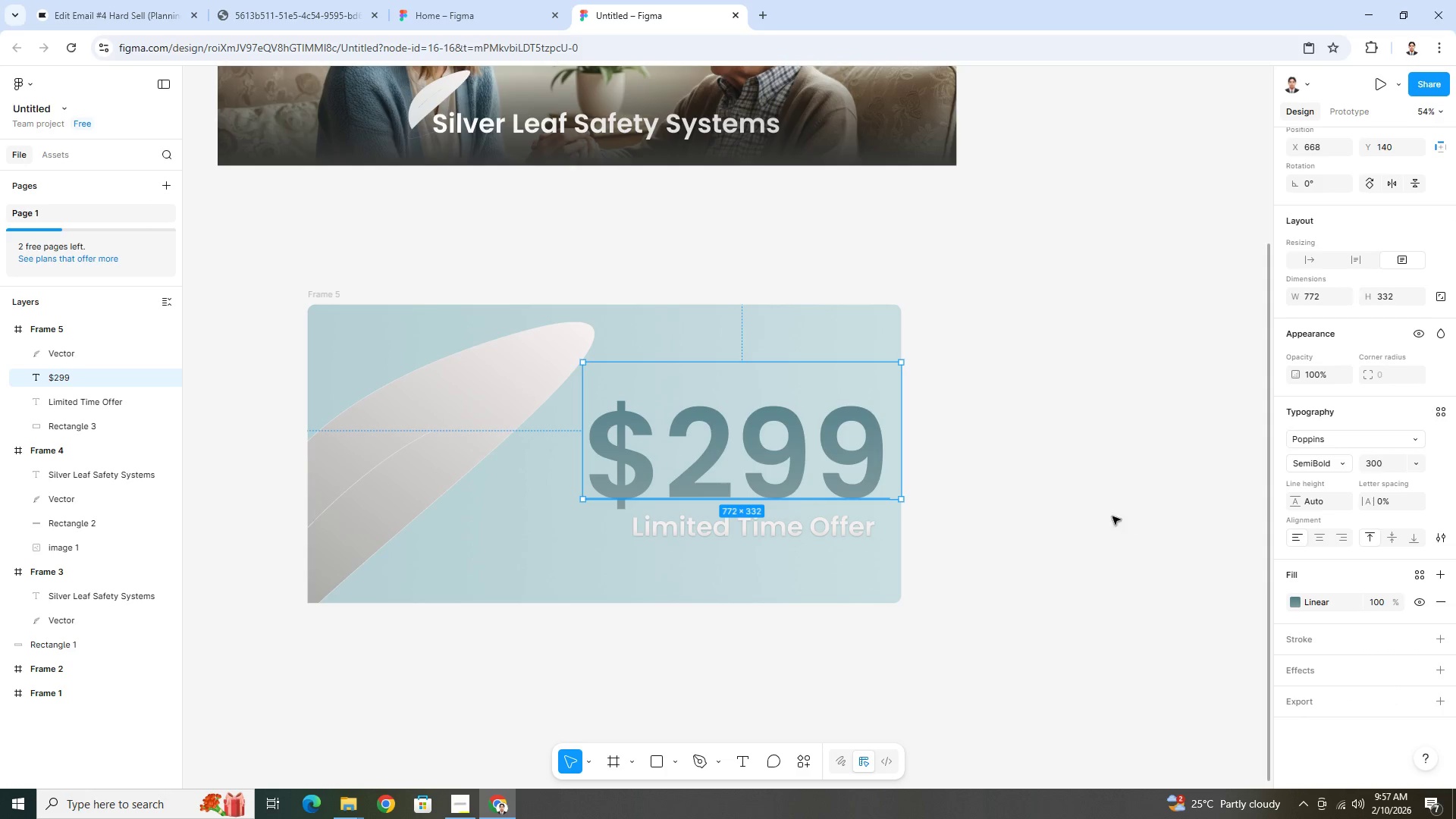 
double_click([1084, 512])
 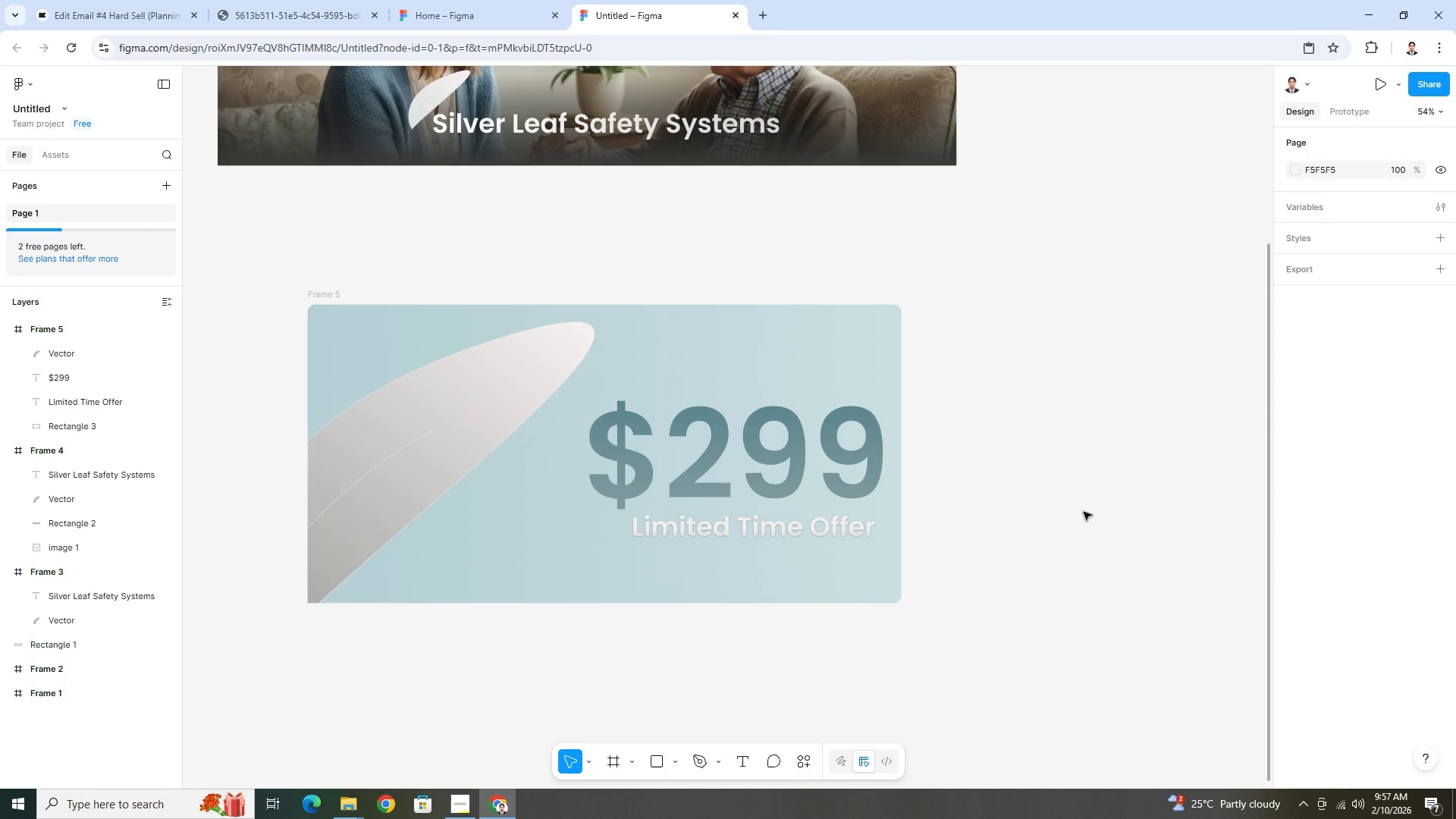 
hold_key(key=ControlLeft, duration=1.5)
 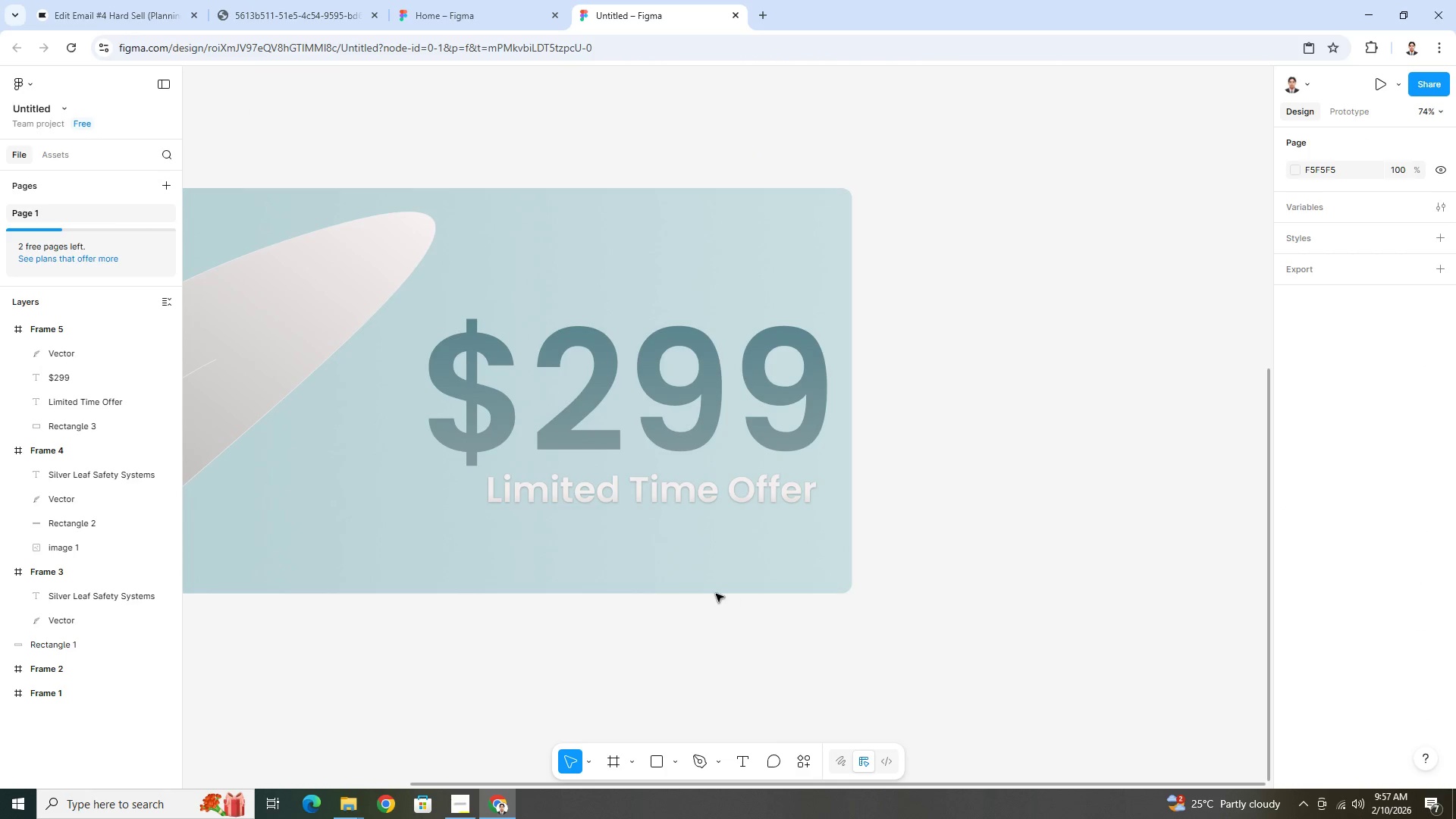 
hold_key(key=ControlLeft, duration=1.5)
 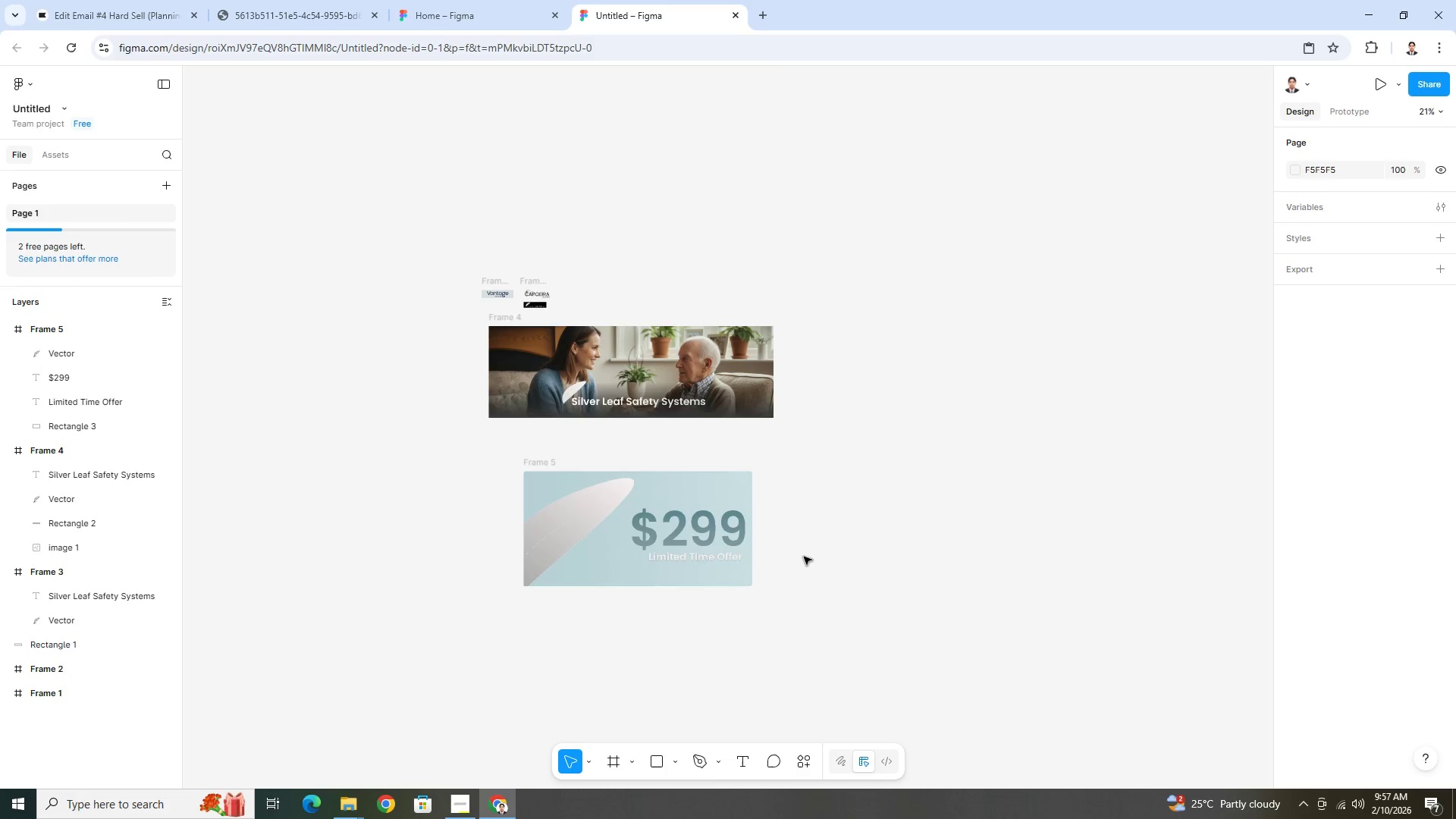 
scroll: coordinate [992, 571], scroll_direction: up, amount: 3.0
 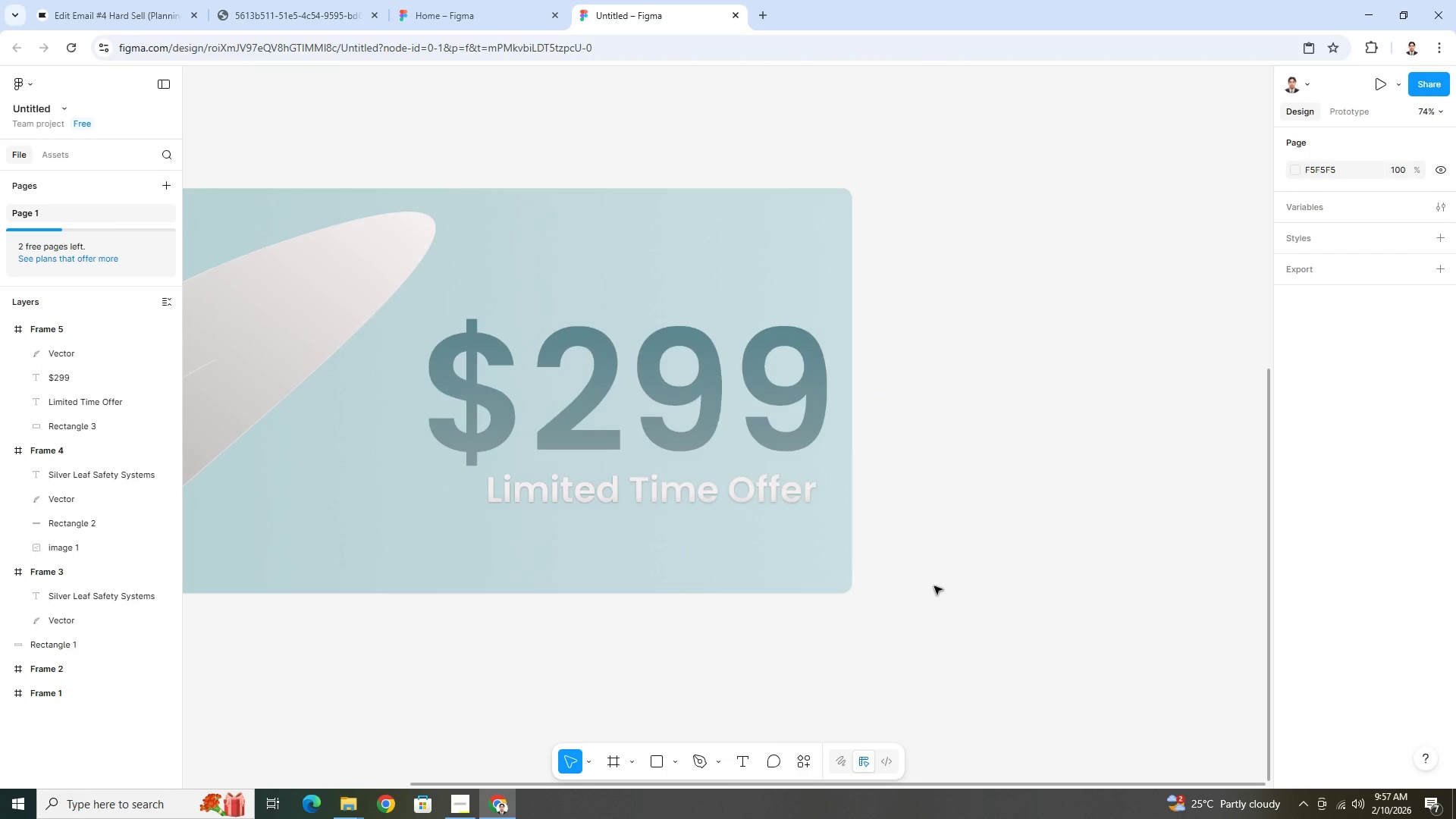 
hold_key(key=ControlLeft, duration=1.23)
scroll: coordinate [801, 561], scroll_direction: down, amount: 3.0
 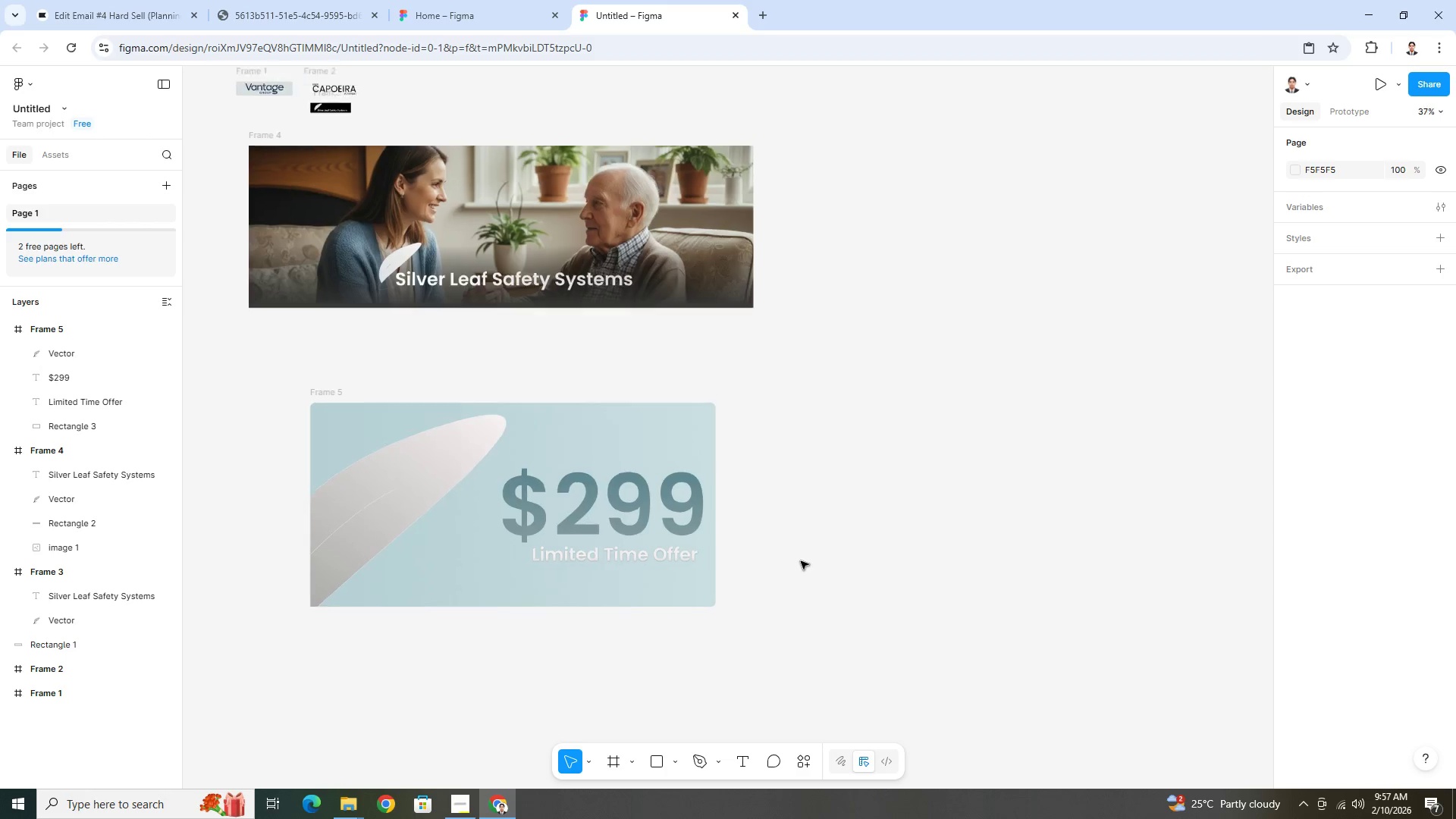 
hold_key(key=ControlLeft, duration=1.16)
scroll: coordinate [620, 588], scroll_direction: up, amount: 3.0
 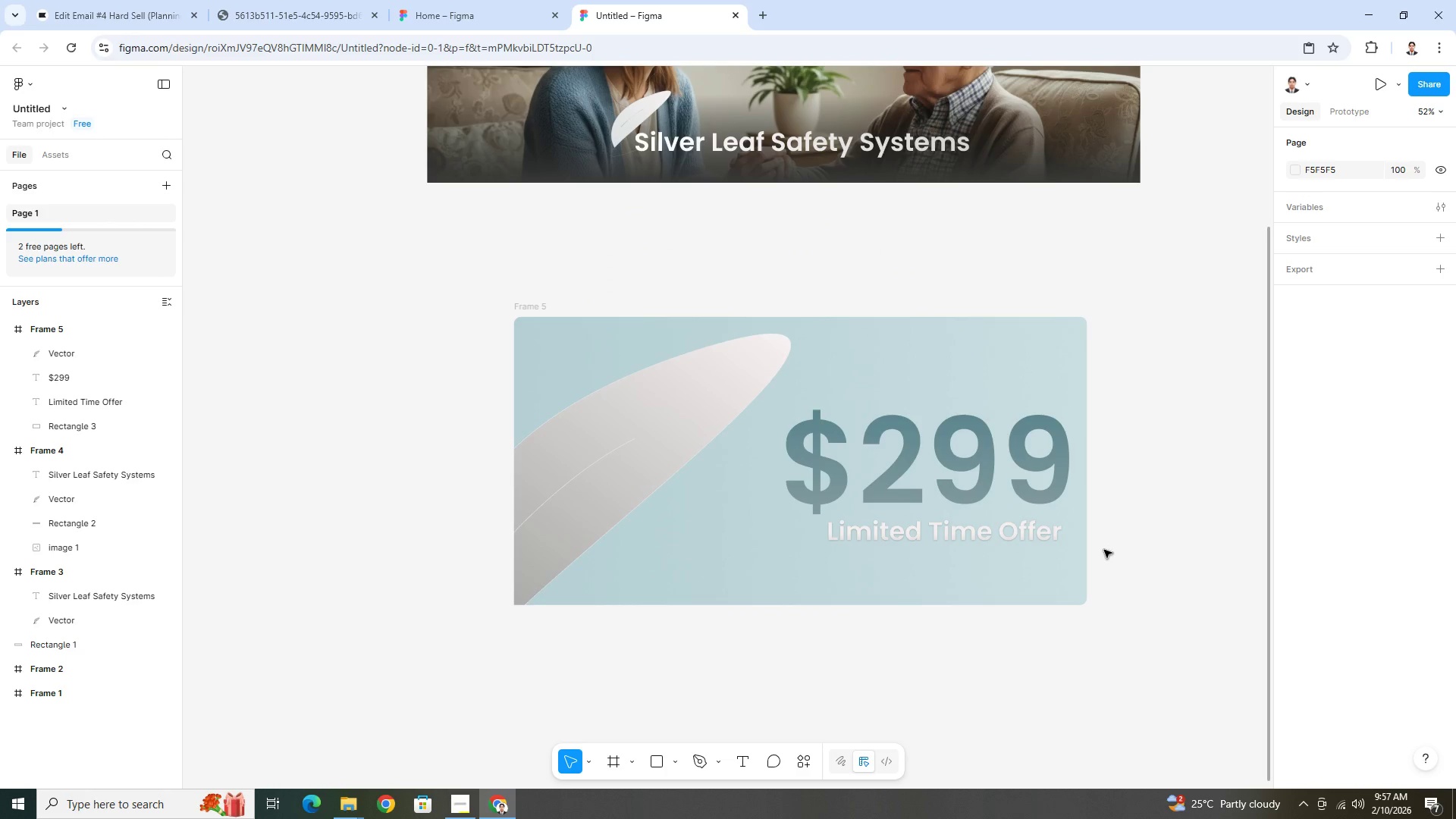 
hold_key(key=ControlLeft, duration=0.73)
scroll: coordinate [787, 497], scroll_direction: down, amount: 4.0
 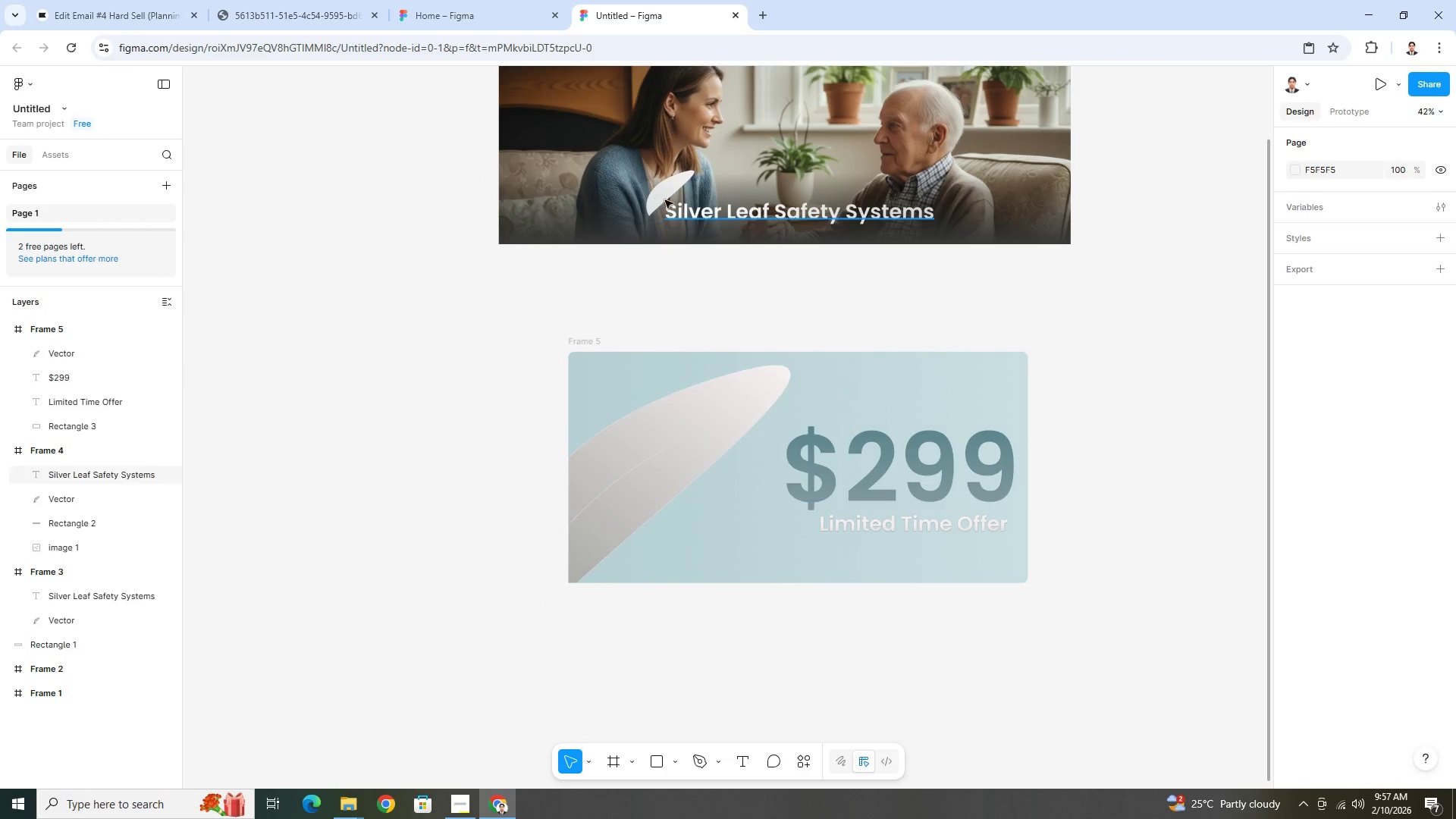 
scroll: coordinate [795, 410], scroll_direction: up, amount: 5.0
 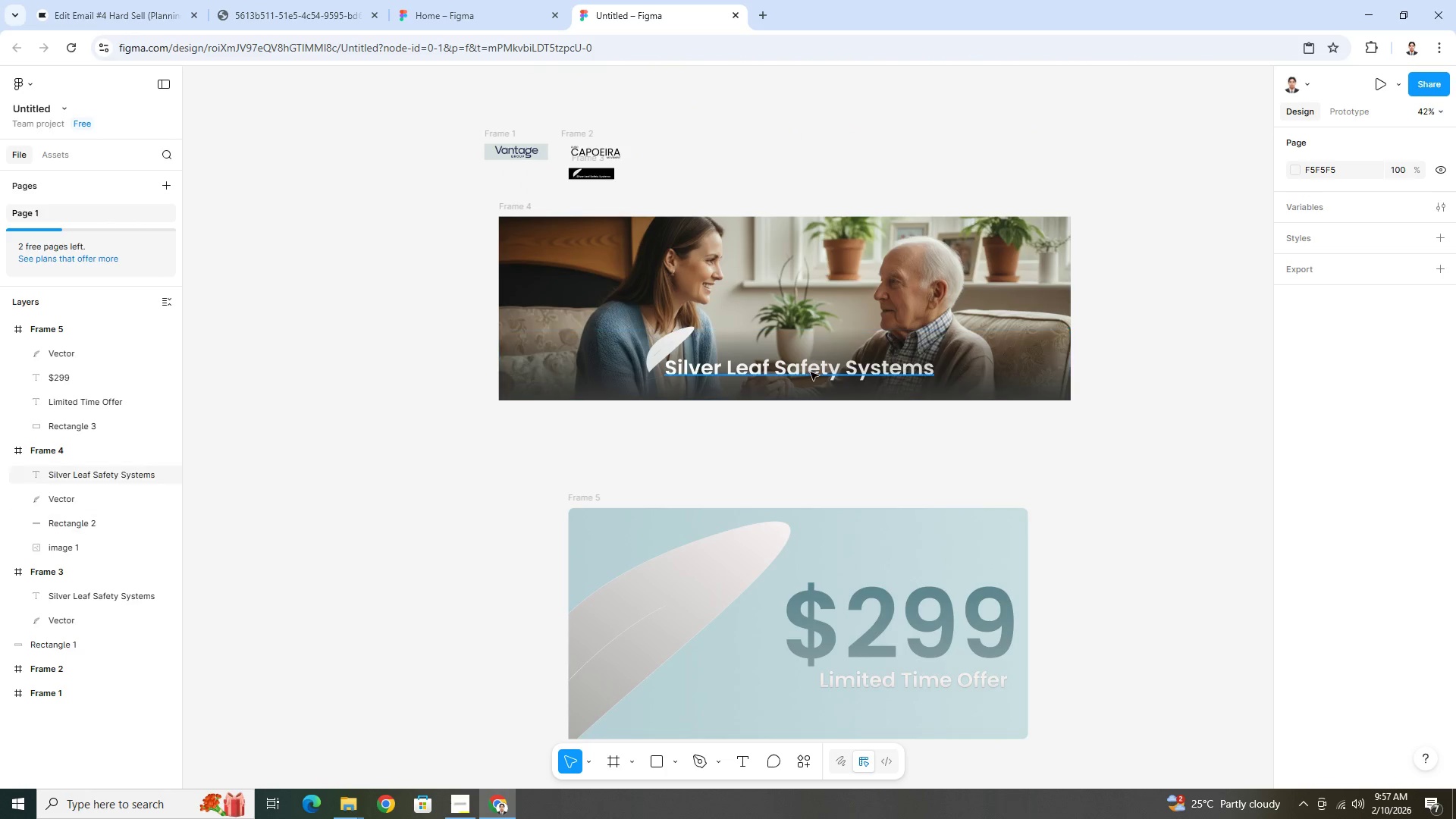 
left_click([811, 369])
 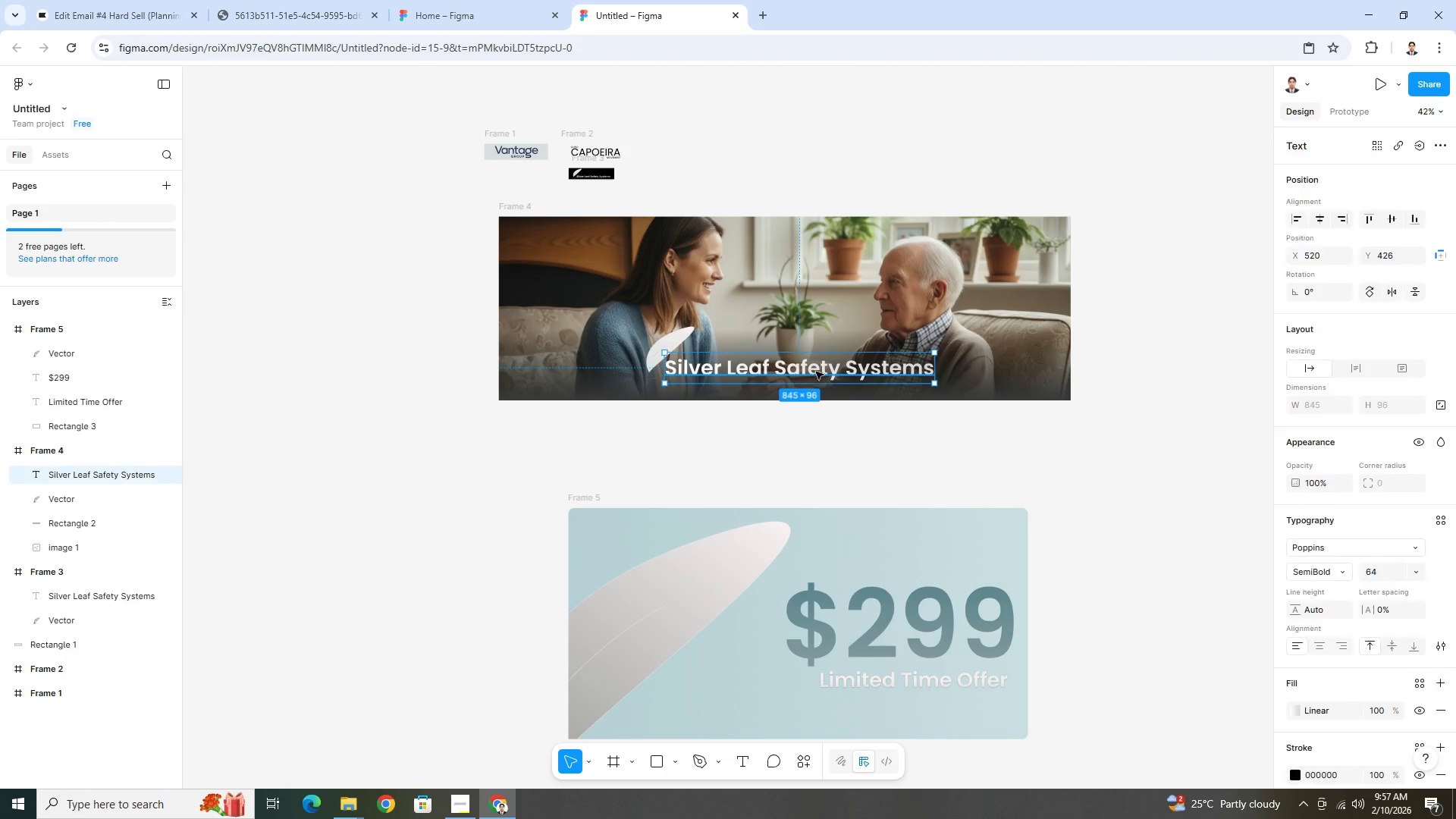 
key(Control+C)
 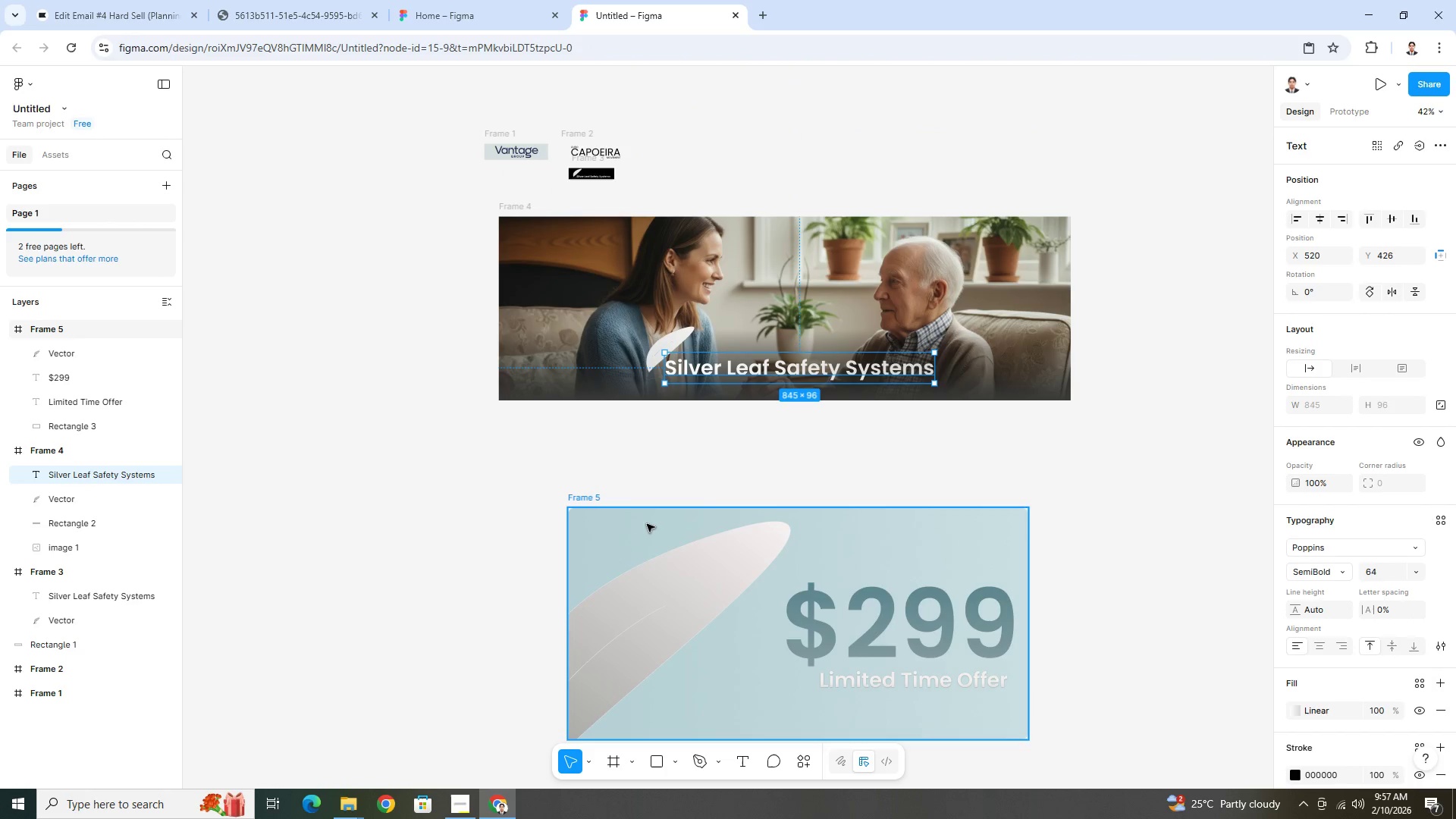 
left_click([647, 524])
 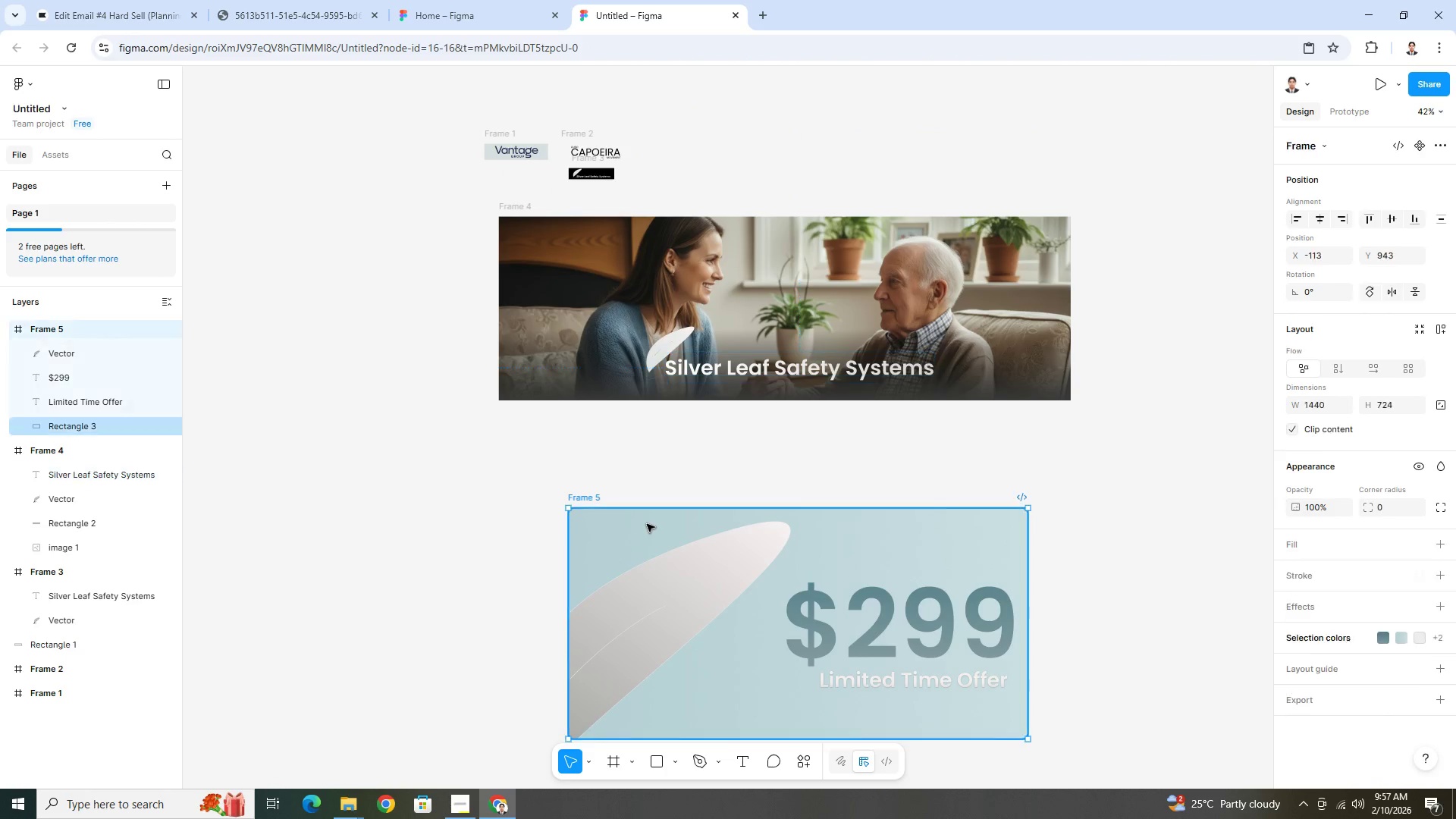 
key(Control+V)
 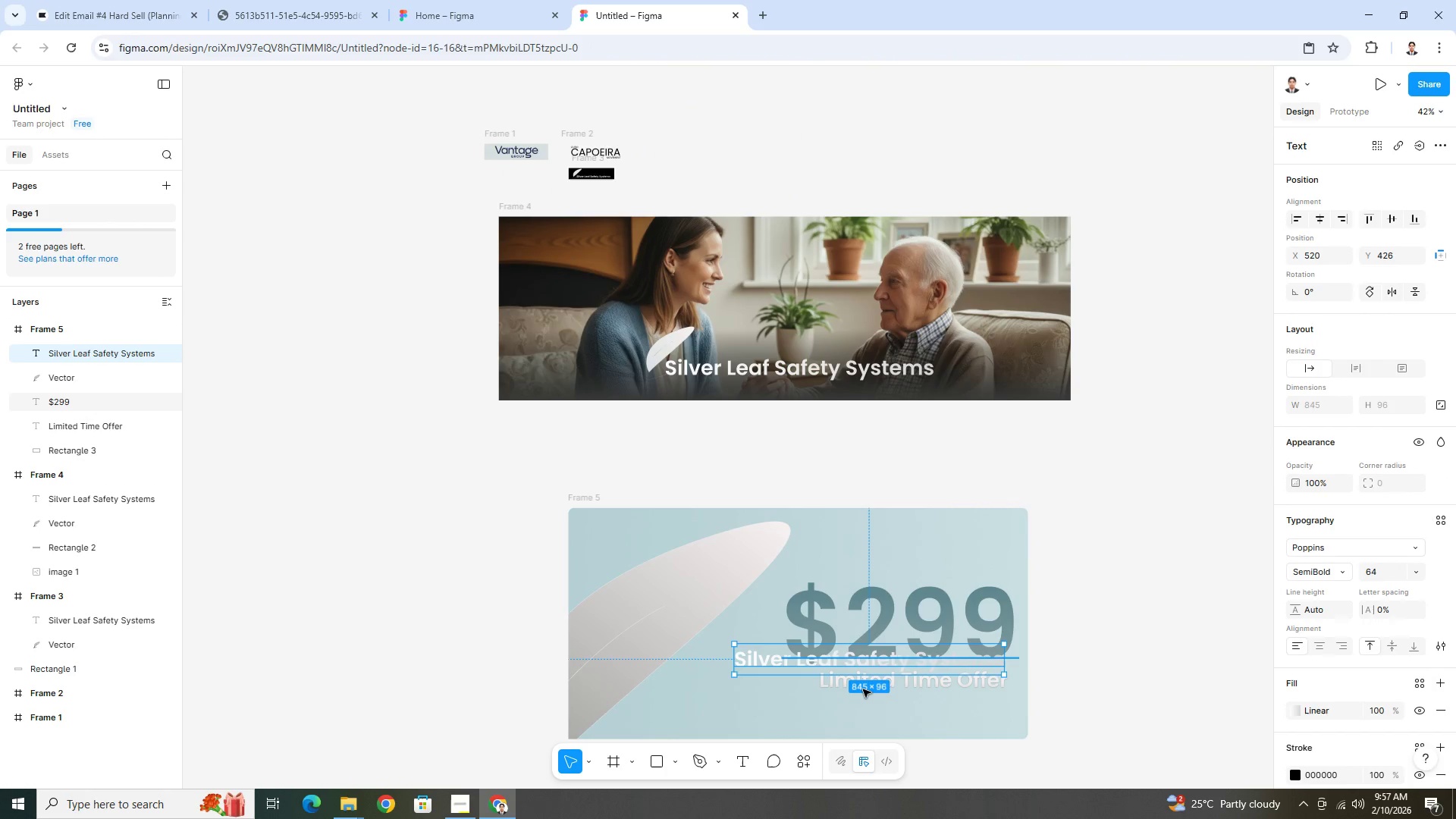 
scroll: coordinate [863, 689], scroll_direction: down, amount: 3.0
 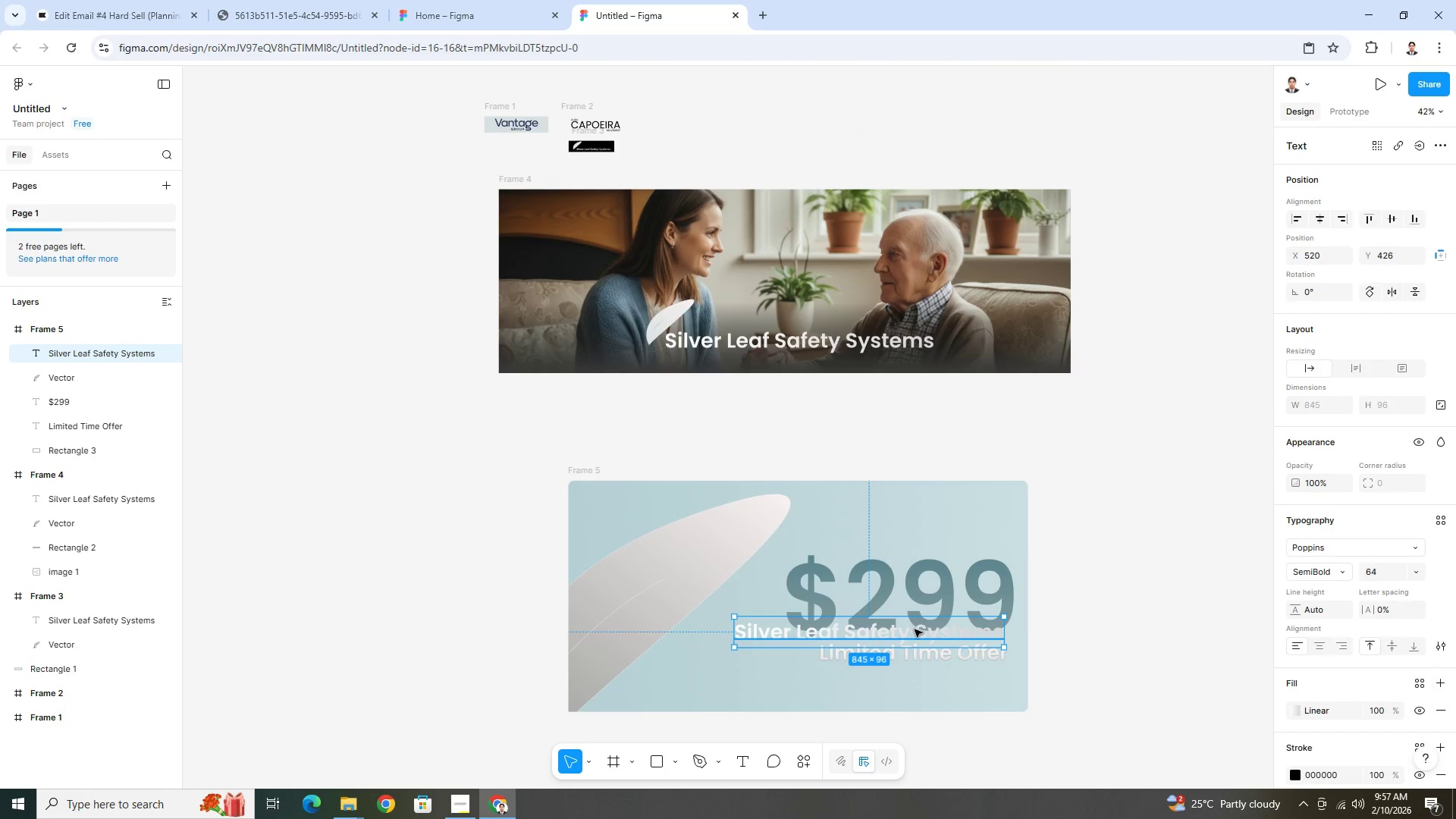 
left_click_drag(start_coordinate=[917, 631], to_coordinate=[799, 695])
 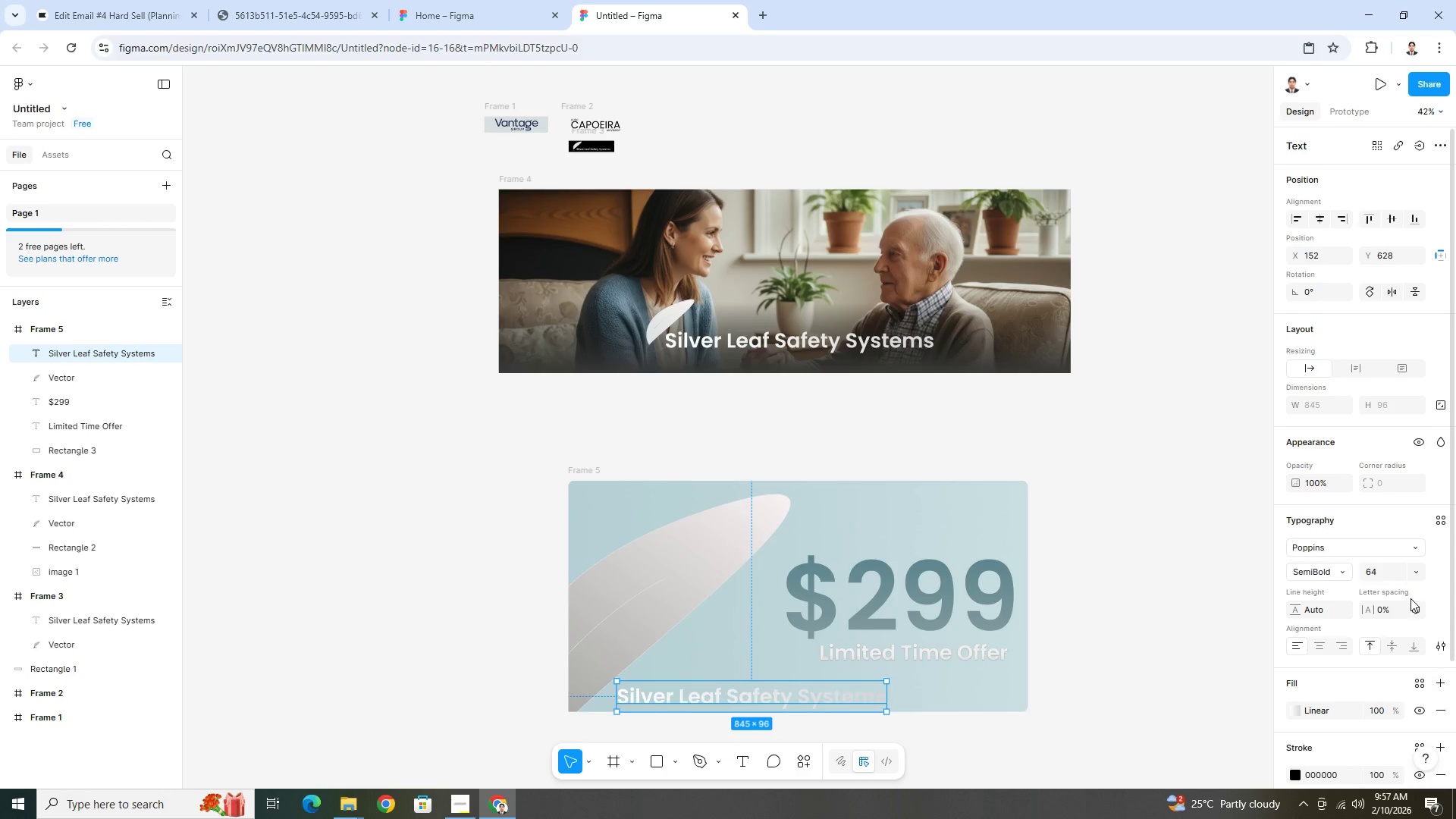 
left_click([1416, 570])
 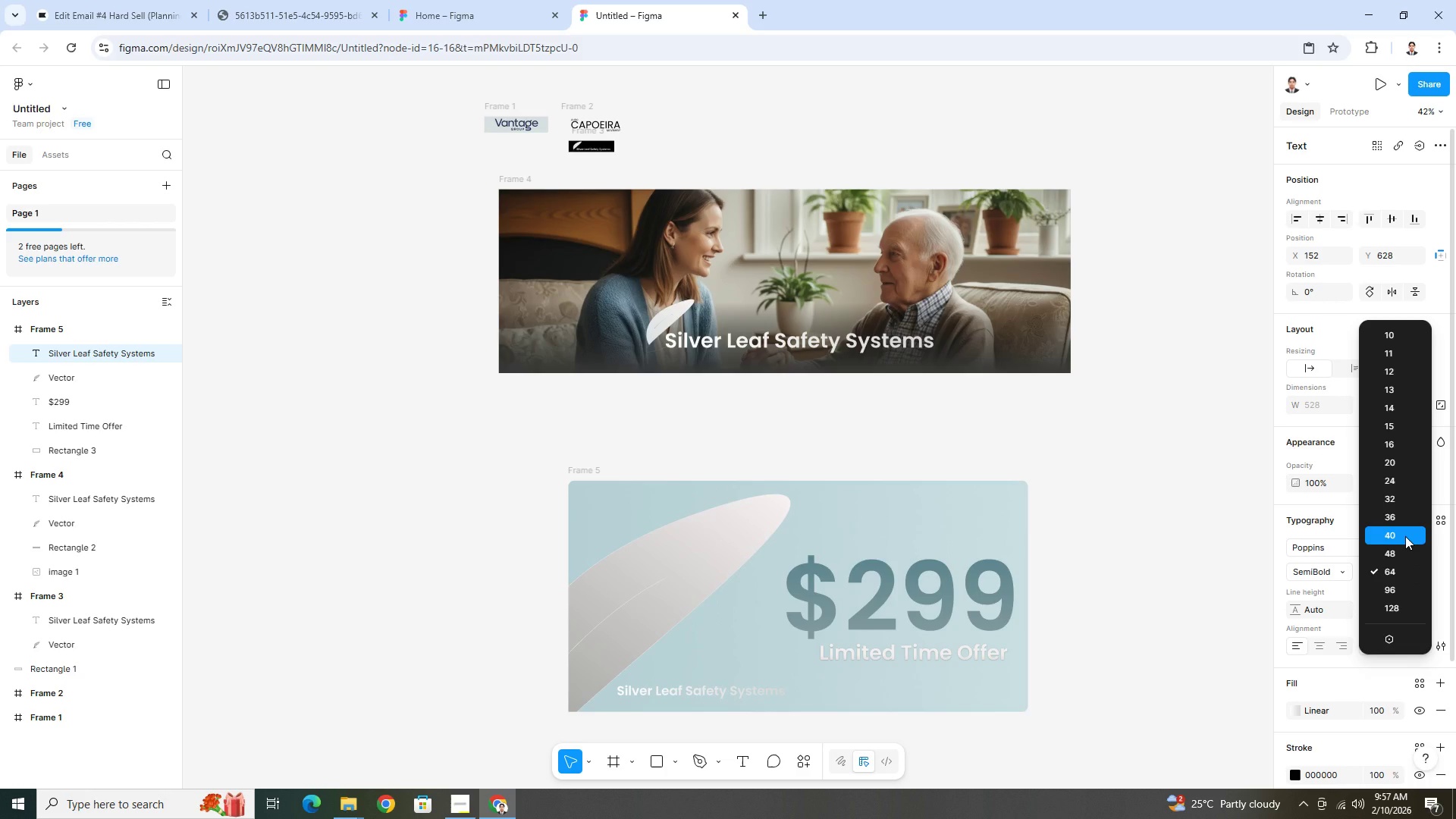 
left_click([1405, 536])
 